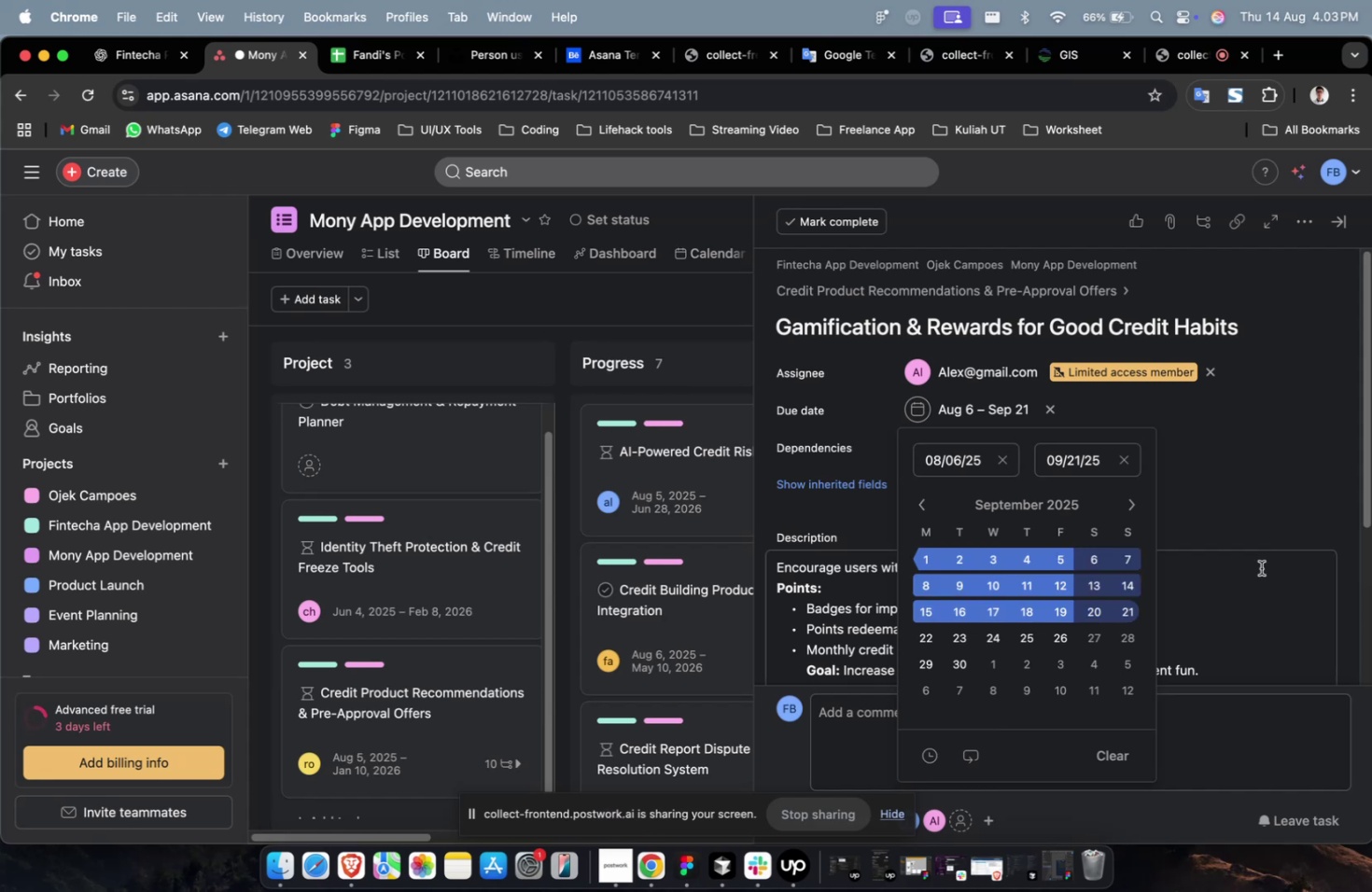 
wait(60.22)
 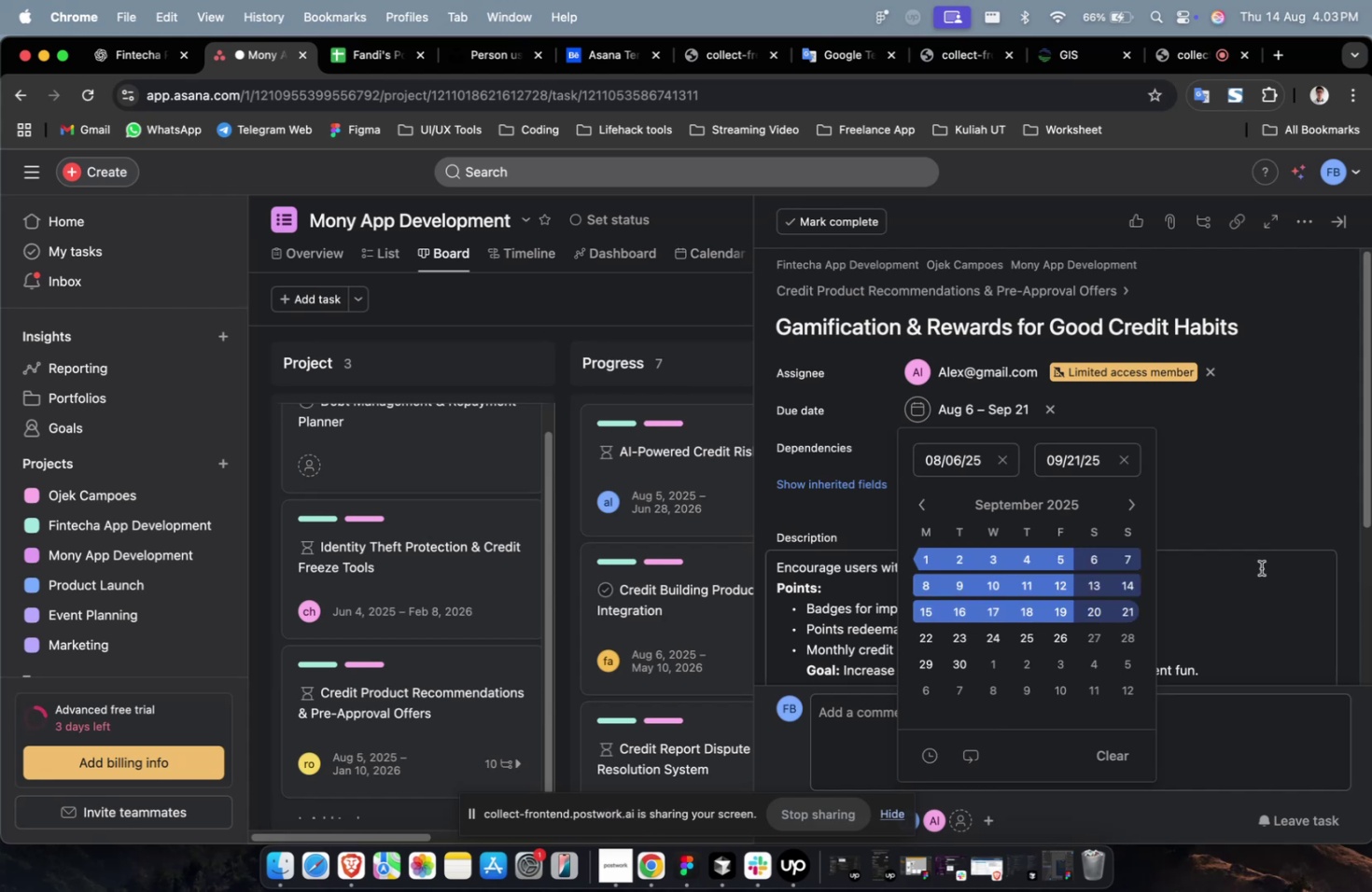 
left_click([1216, 468])
 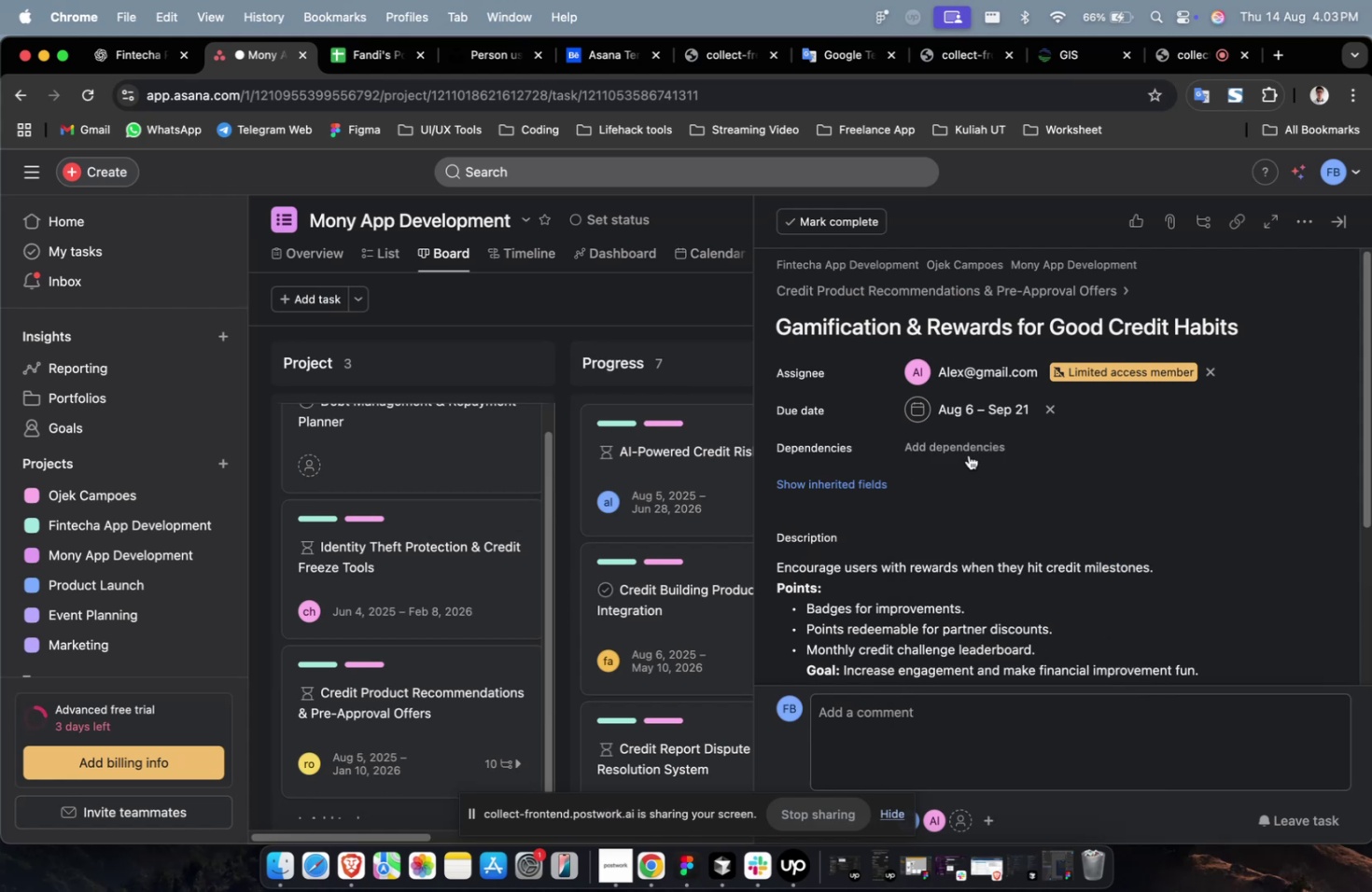 
left_click([960, 442])
 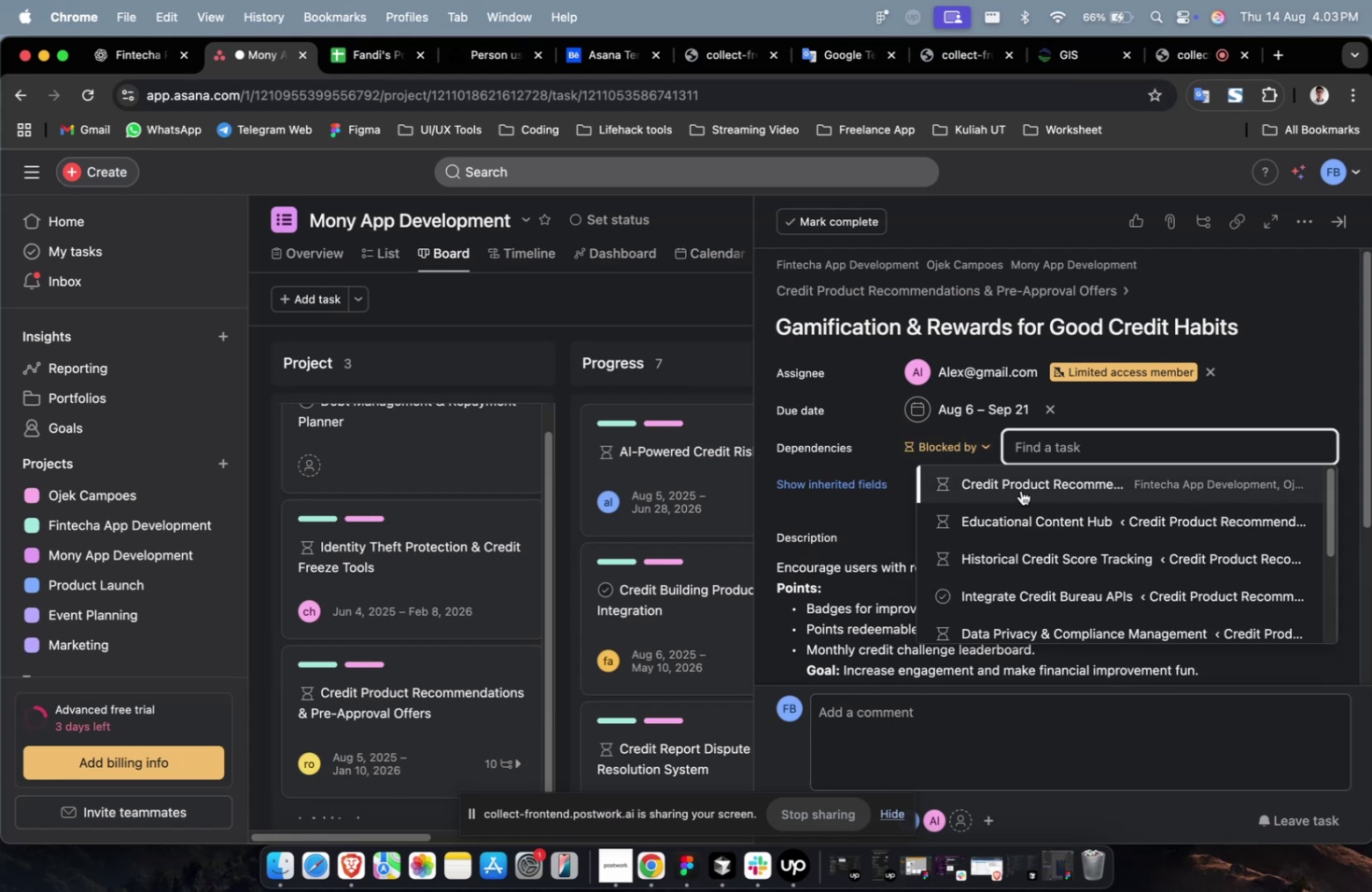 
double_click([1020, 490])
 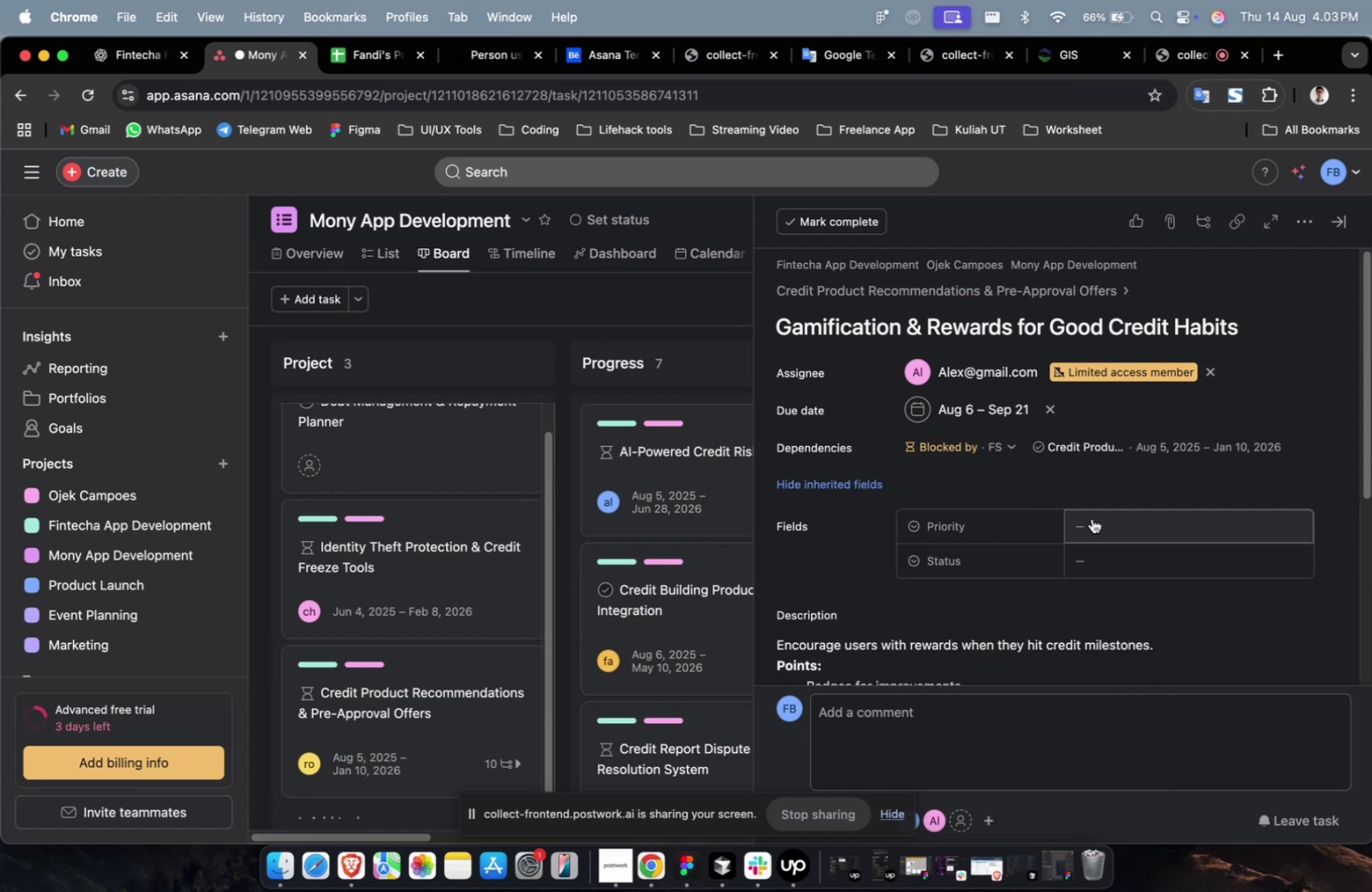 
triple_click([1119, 525])
 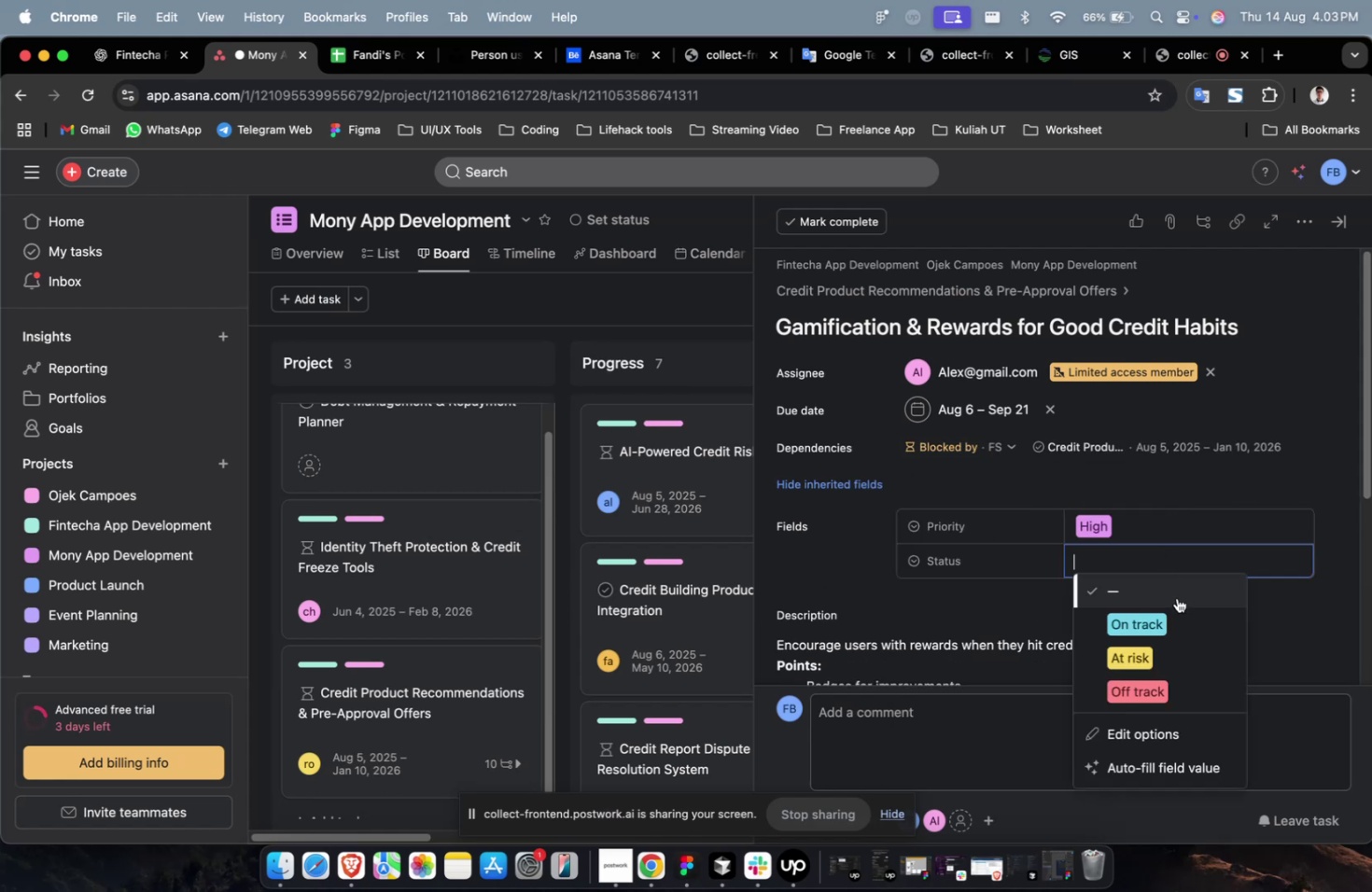 
triple_click([1160, 621])
 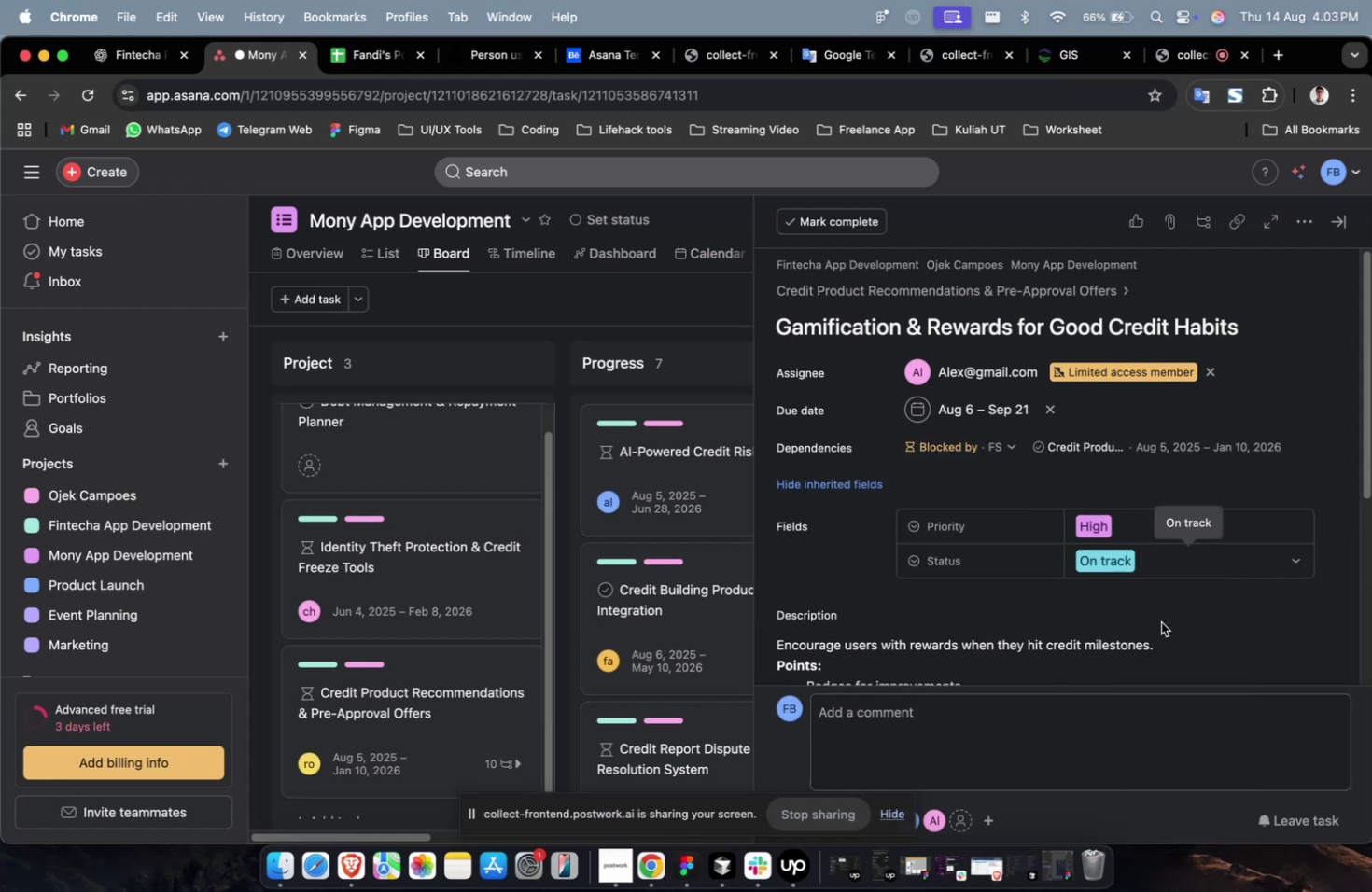 
scroll: coordinate [1162, 621], scroll_direction: down, amount: 2.0
 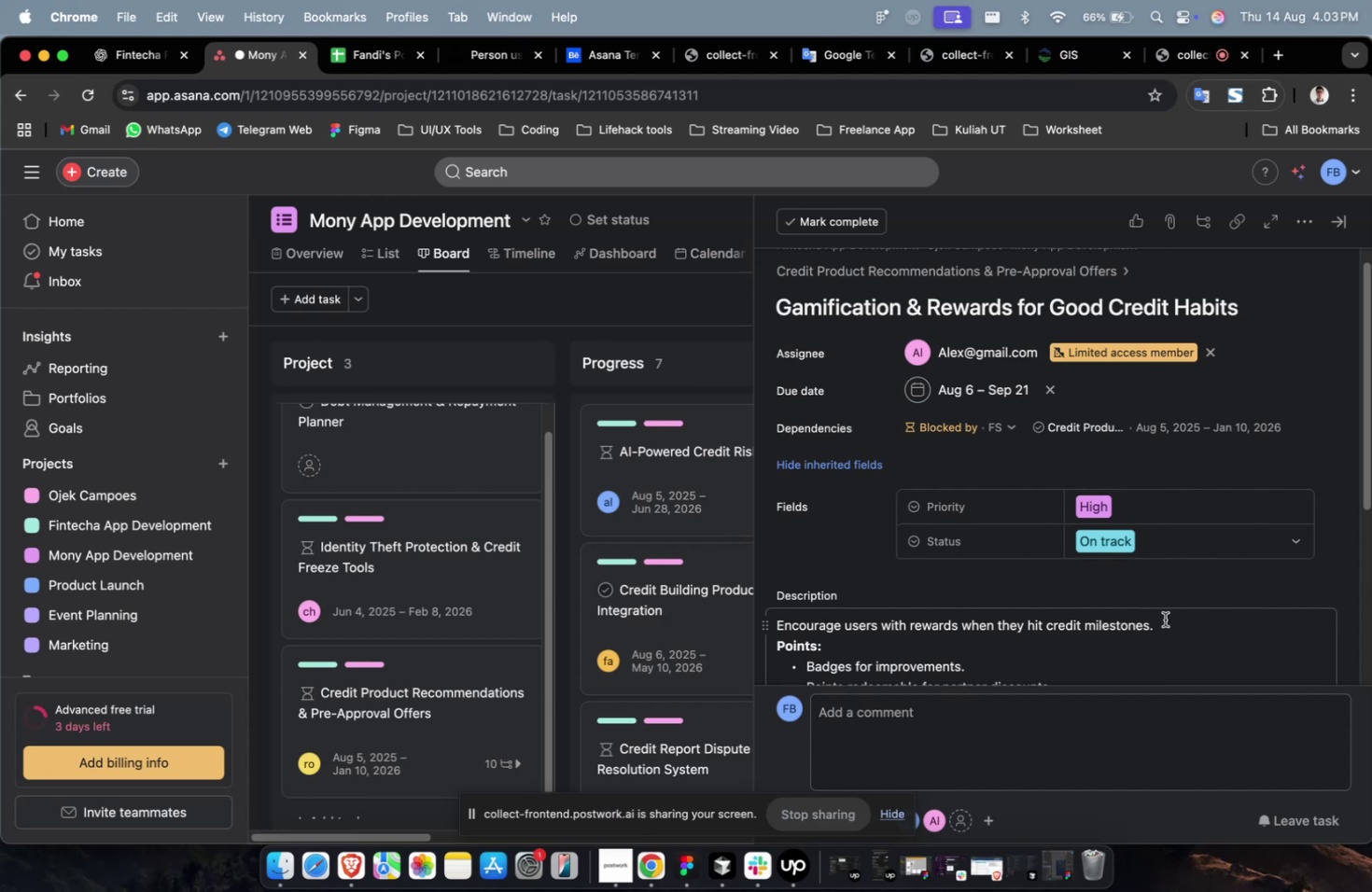 
wait(7.13)
 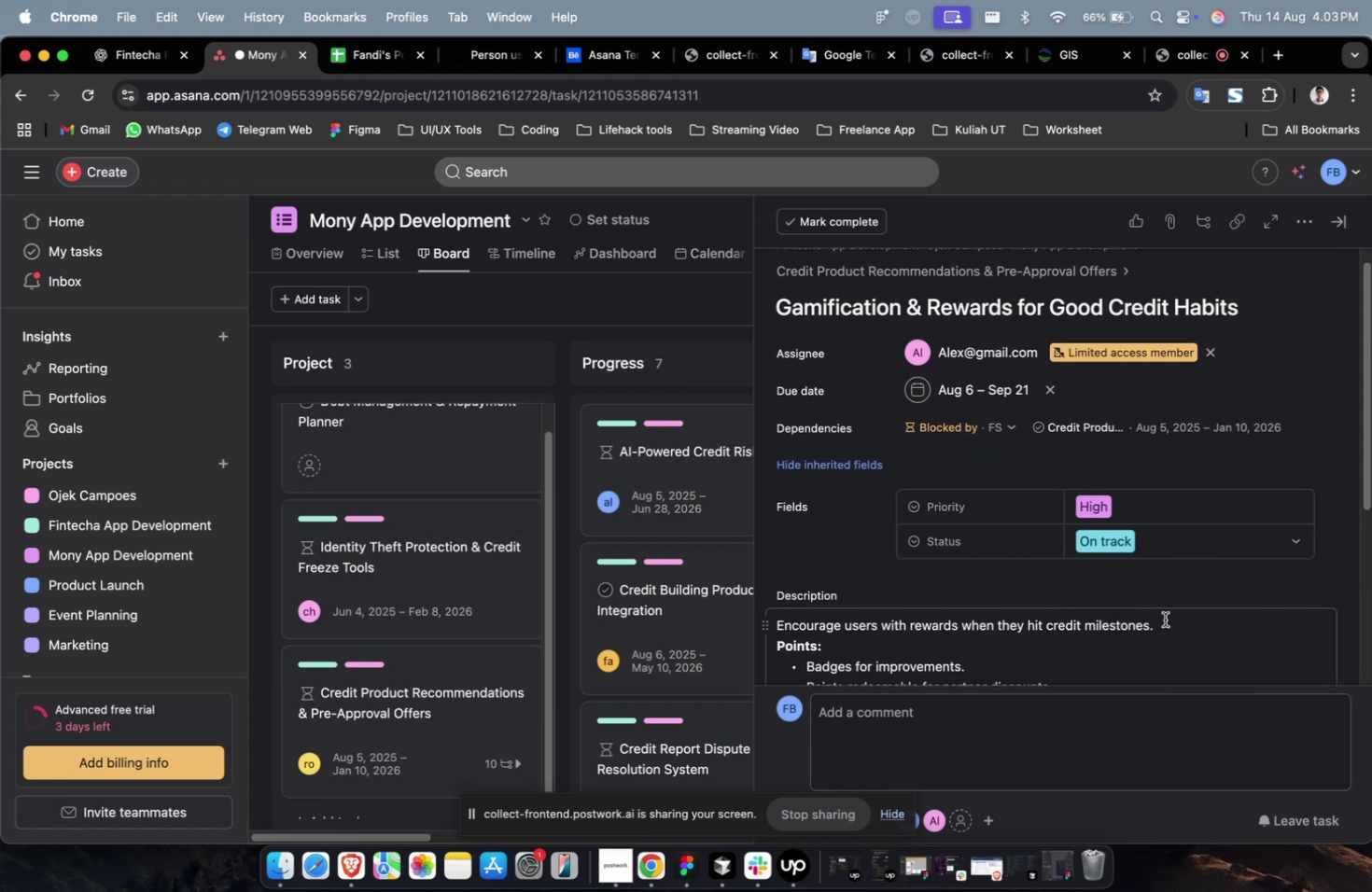 
scroll: coordinate [1167, 623], scroll_direction: down, amount: 38.0
 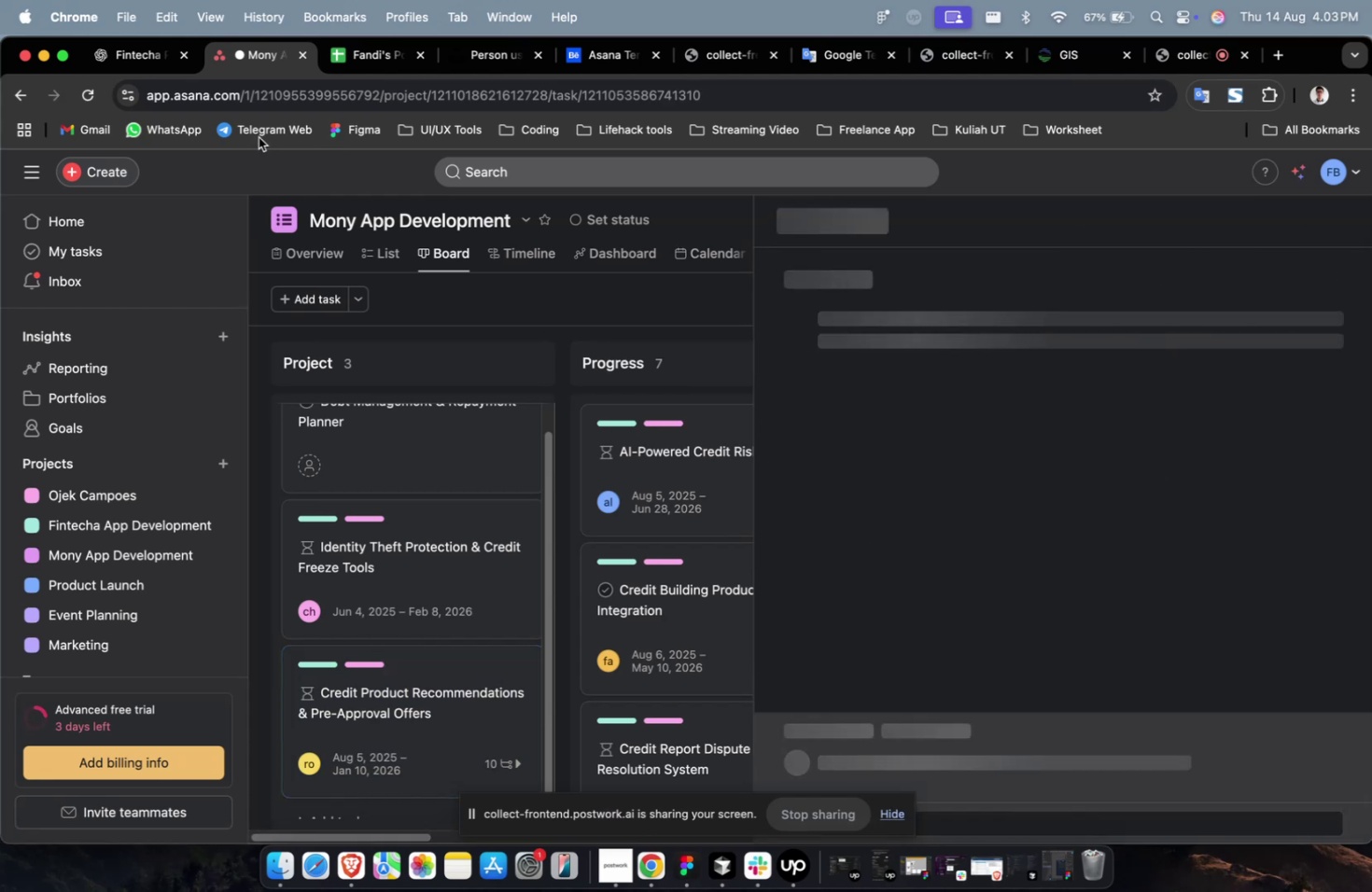 
left_click([109, 48])
 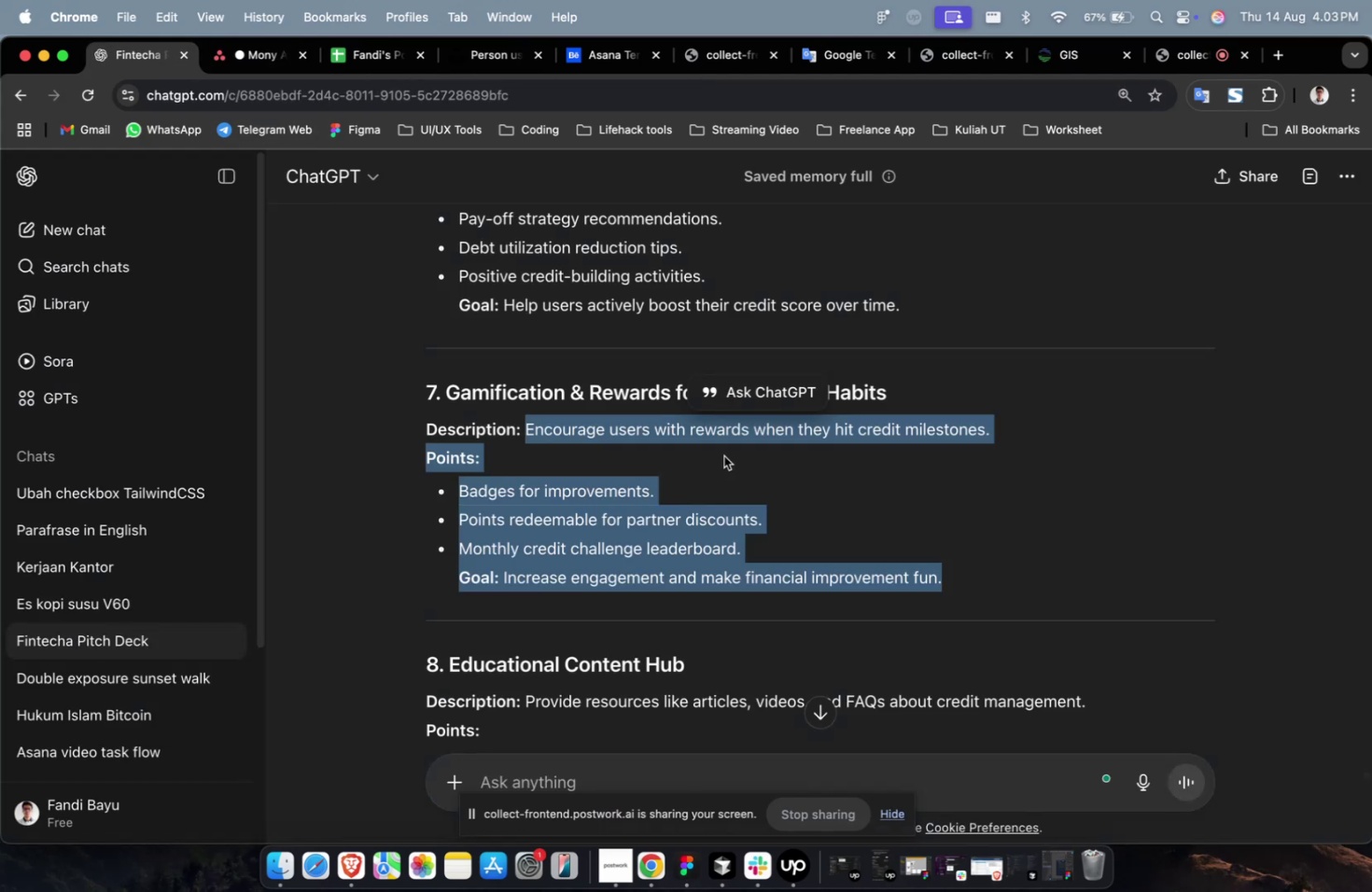 
double_click([728, 449])
 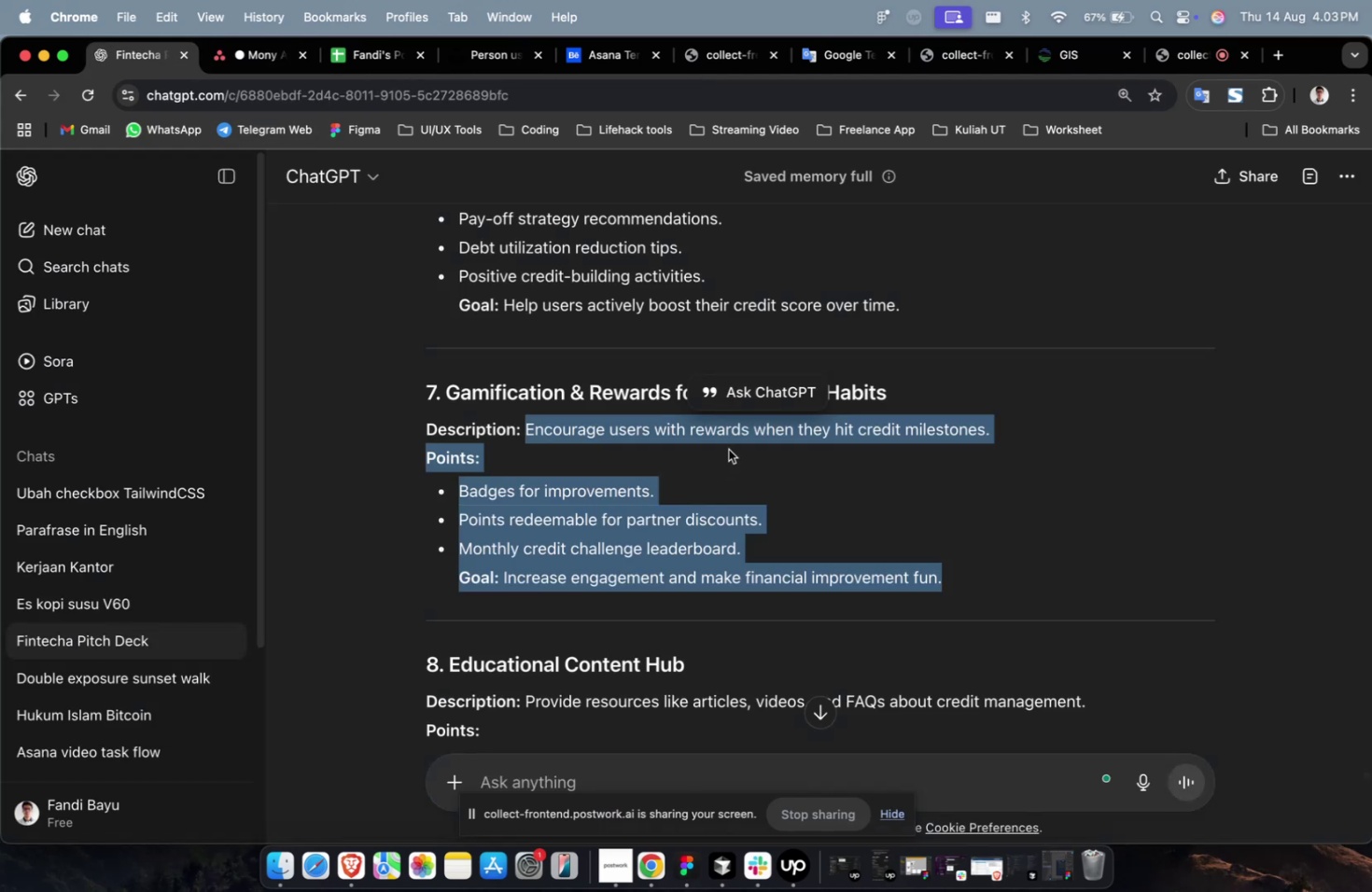 
scroll: coordinate [636, 401], scroll_direction: up, amount: 7.0
 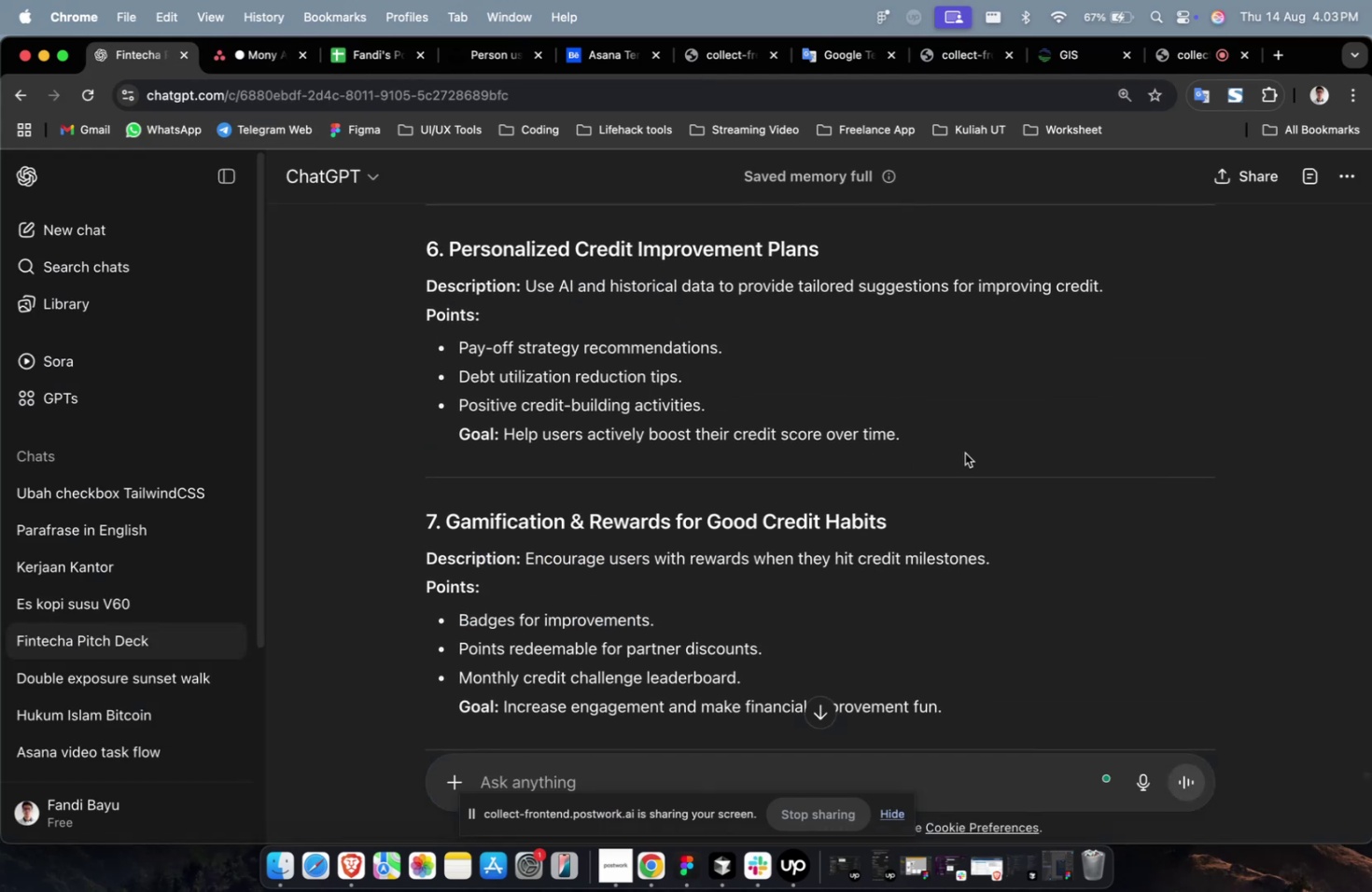 
left_click_drag(start_coordinate=[967, 448], to_coordinate=[530, 289])
 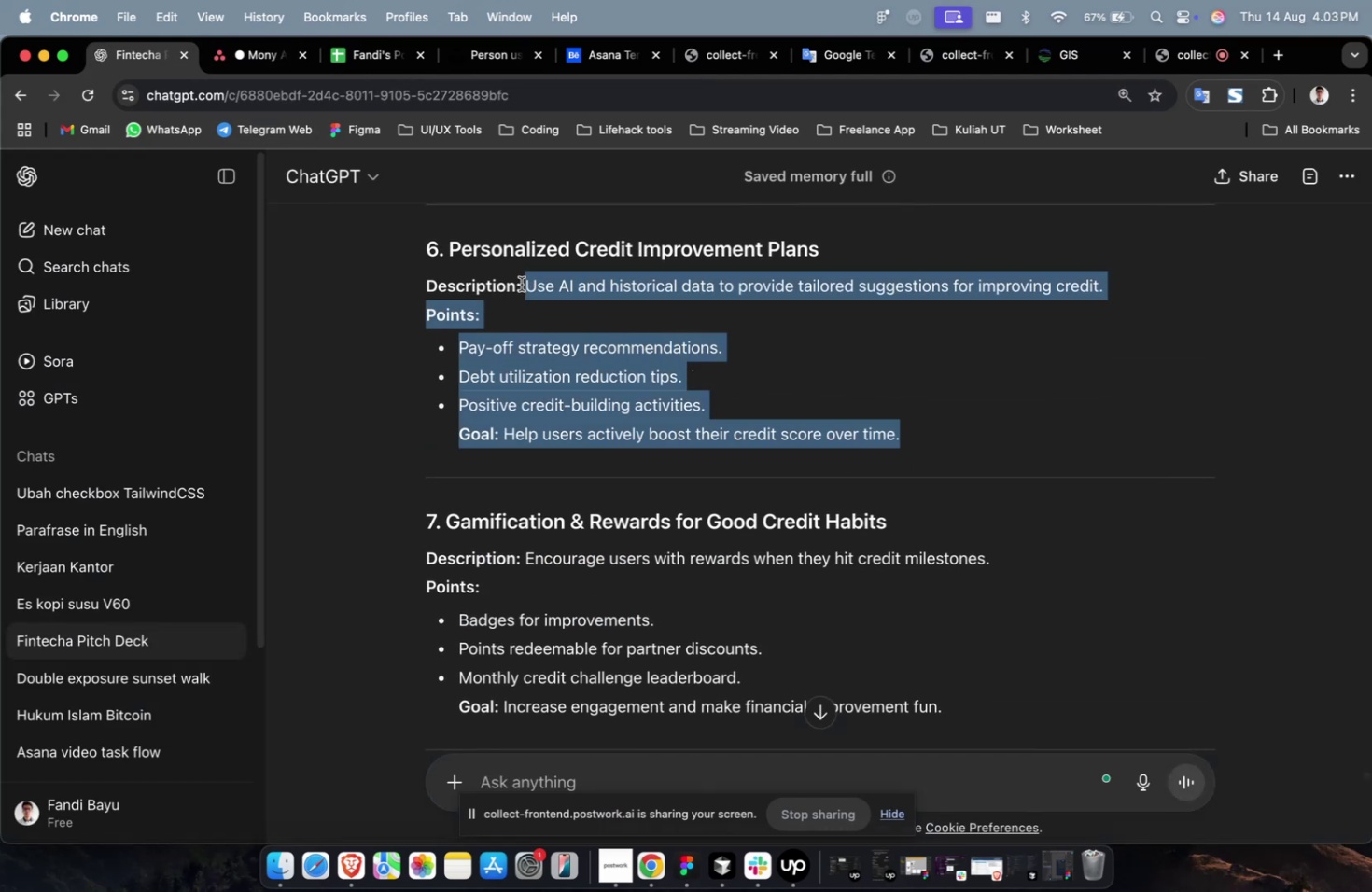 
key(Meta+C)
 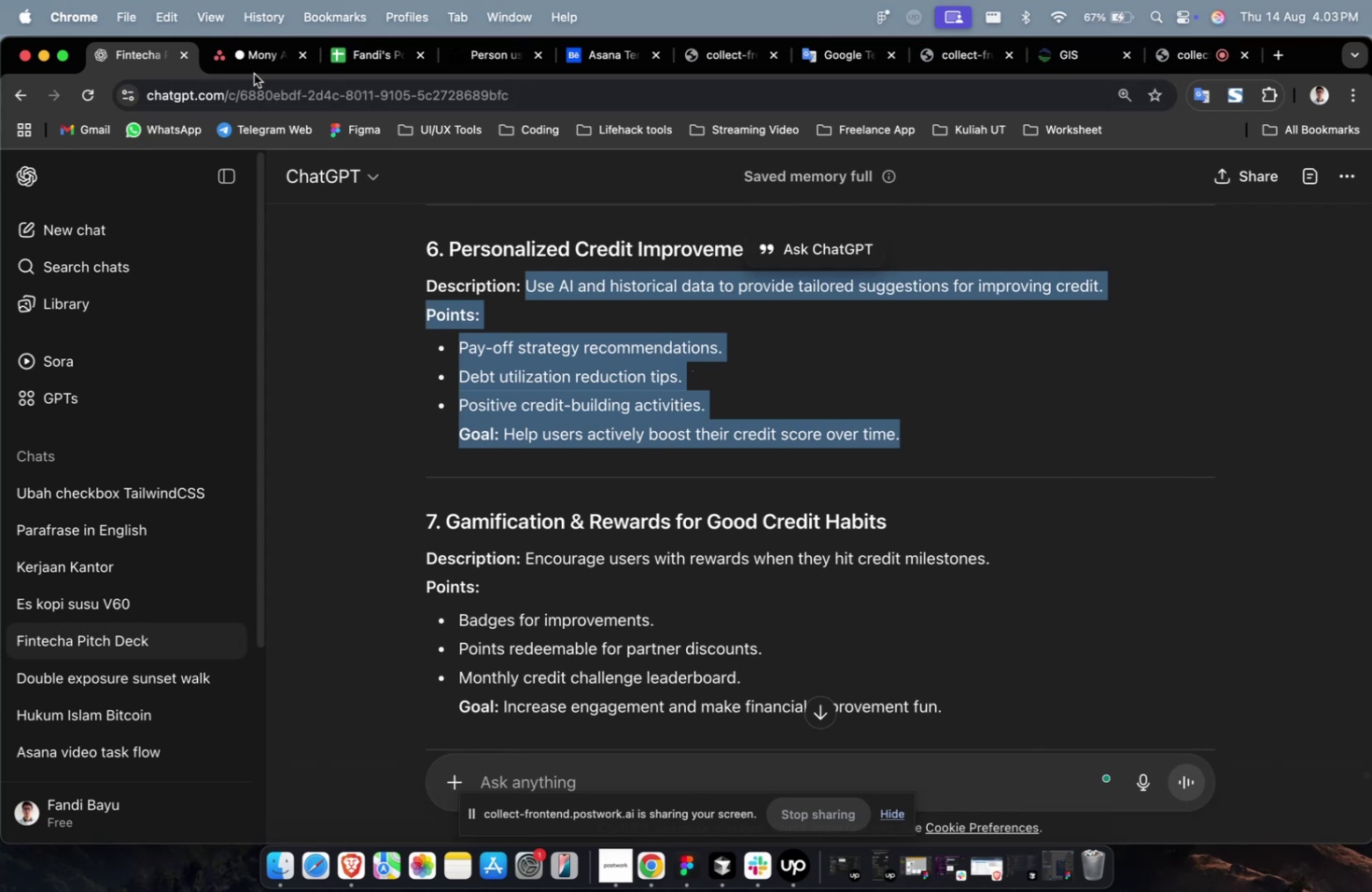 
key(Meta+C)
 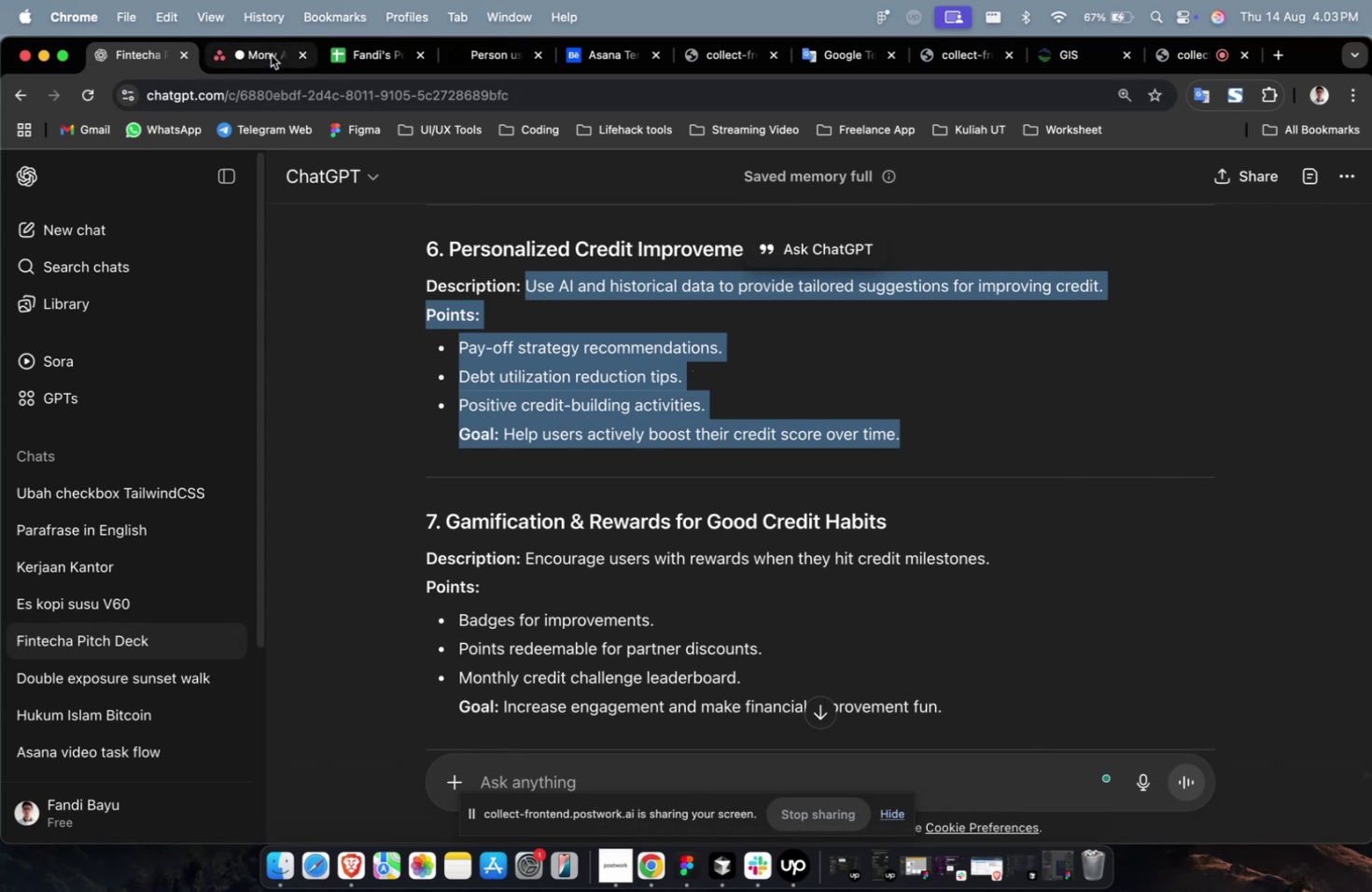 
left_click([271, 55])
 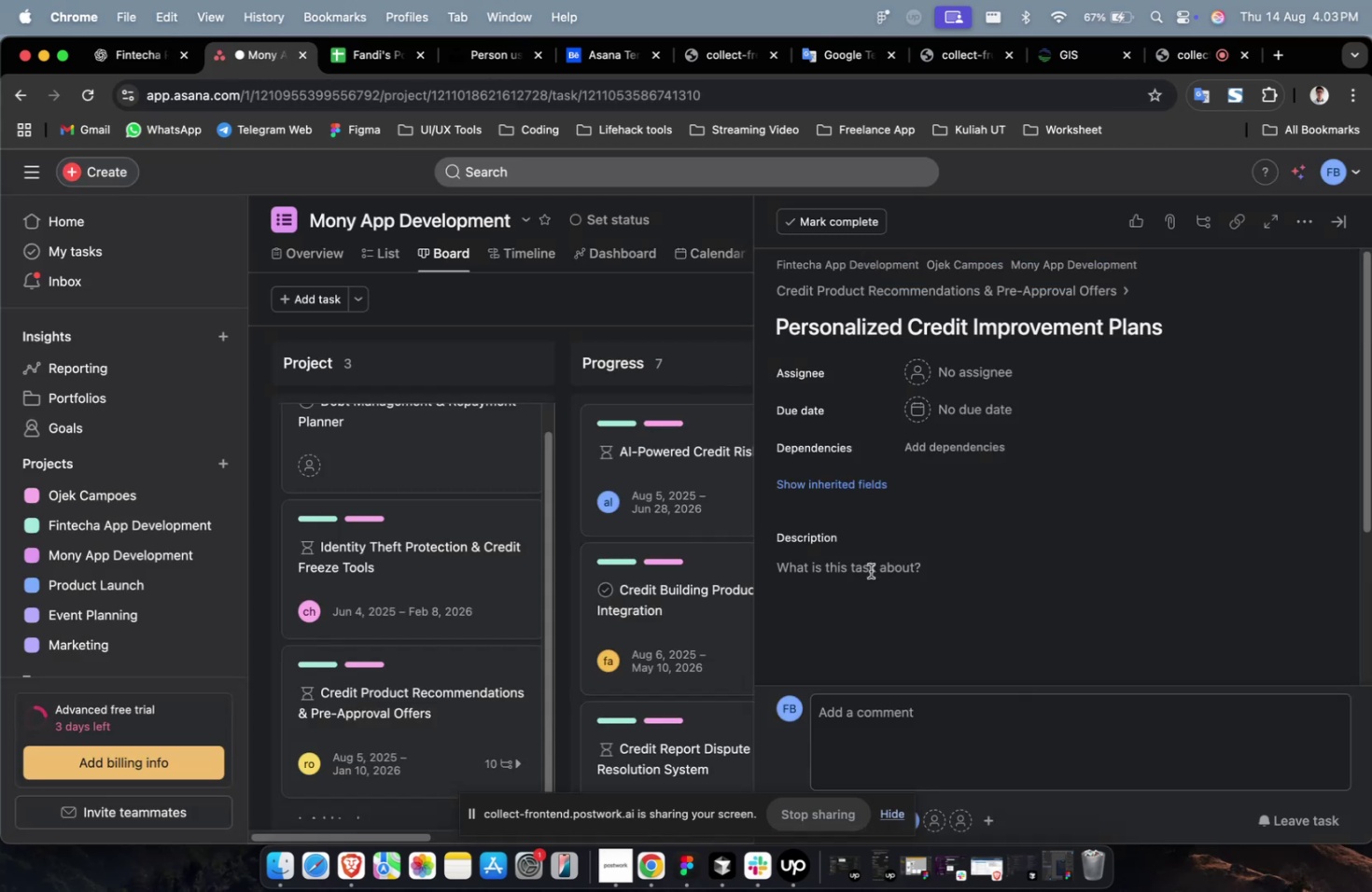 
key(Meta+CommandLeft)
 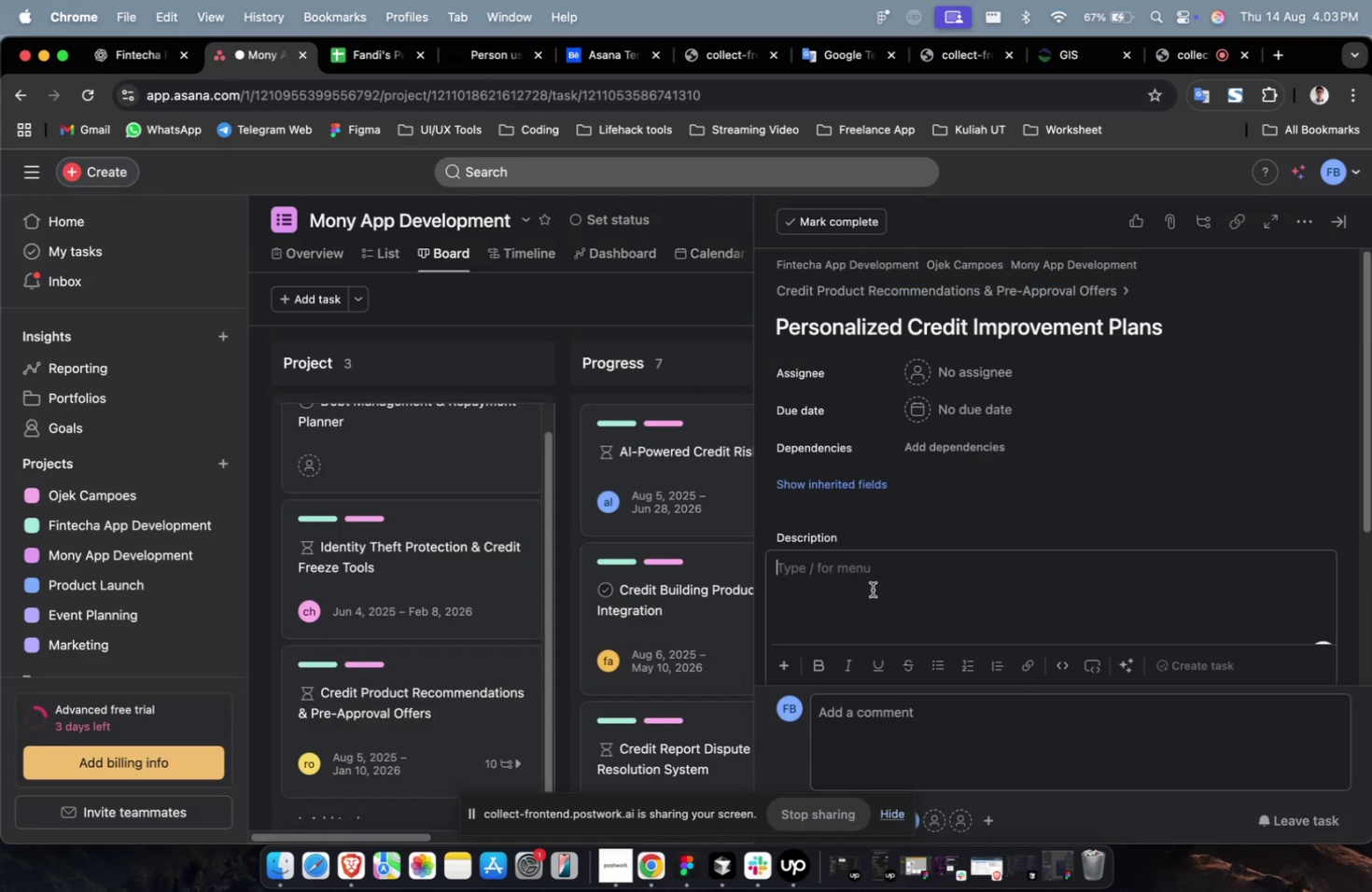 
double_click([872, 589])
 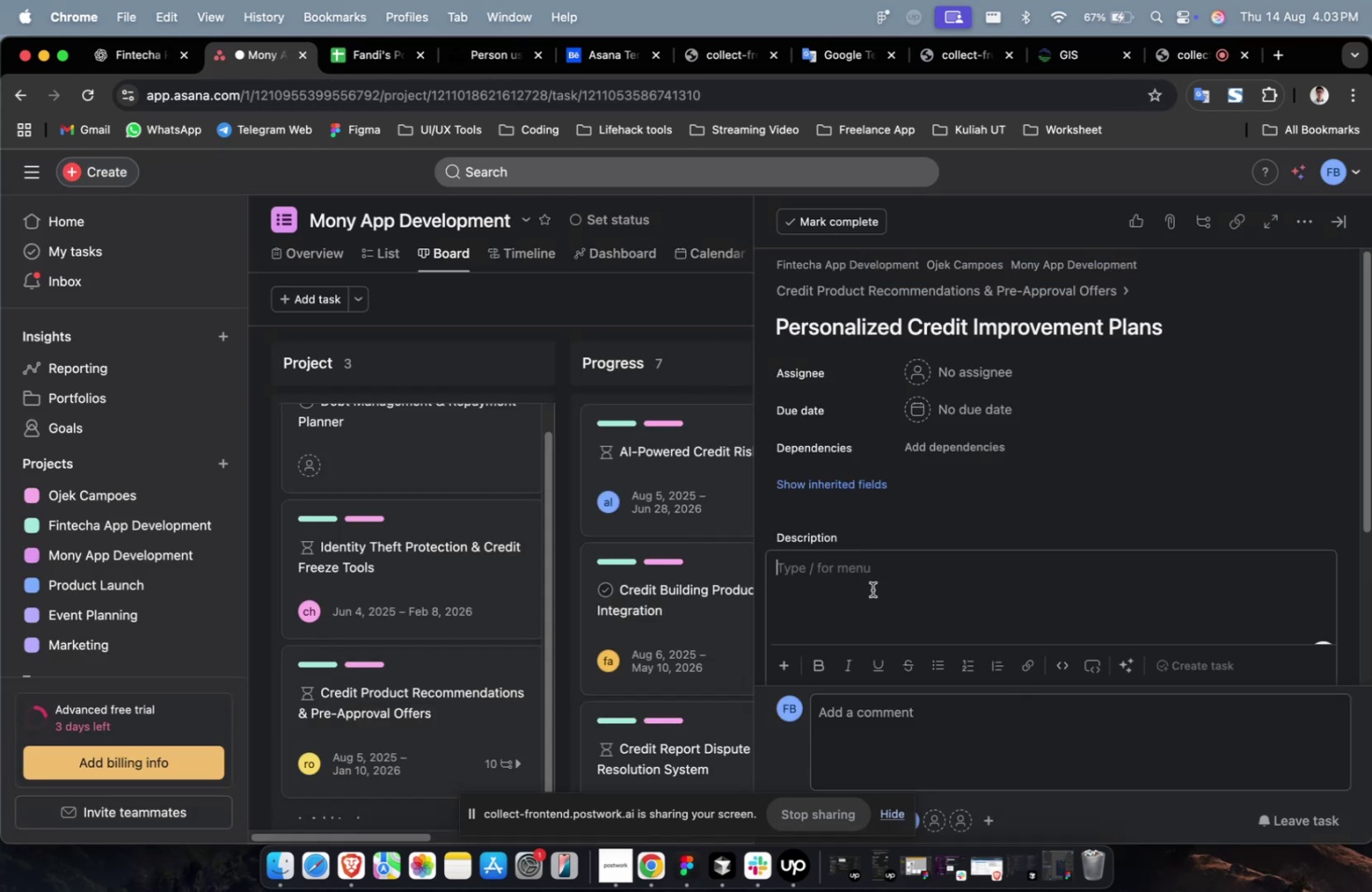 
key(Meta+V)
 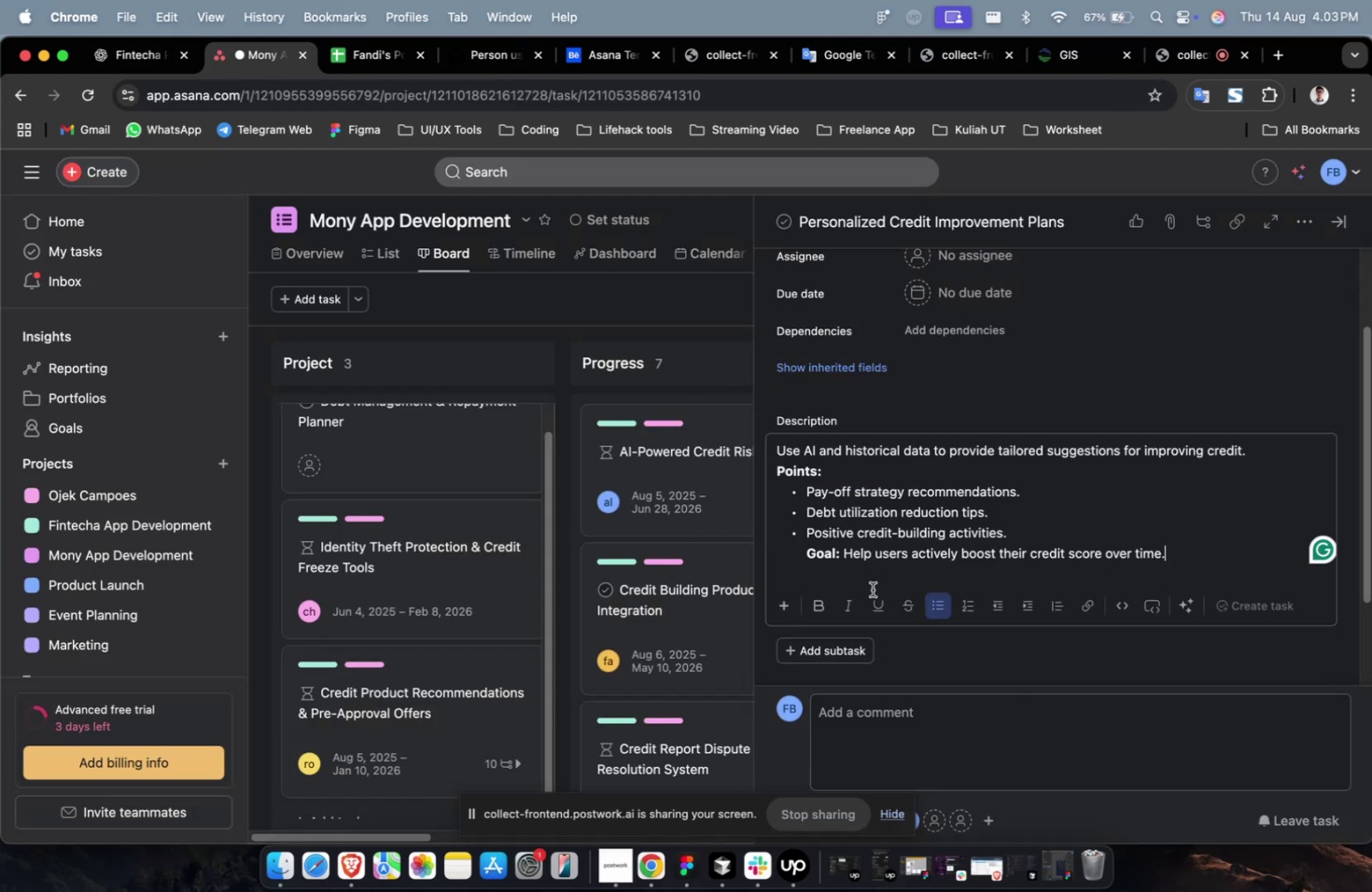 
scroll: coordinate [872, 589], scroll_direction: up, amount: 13.0
 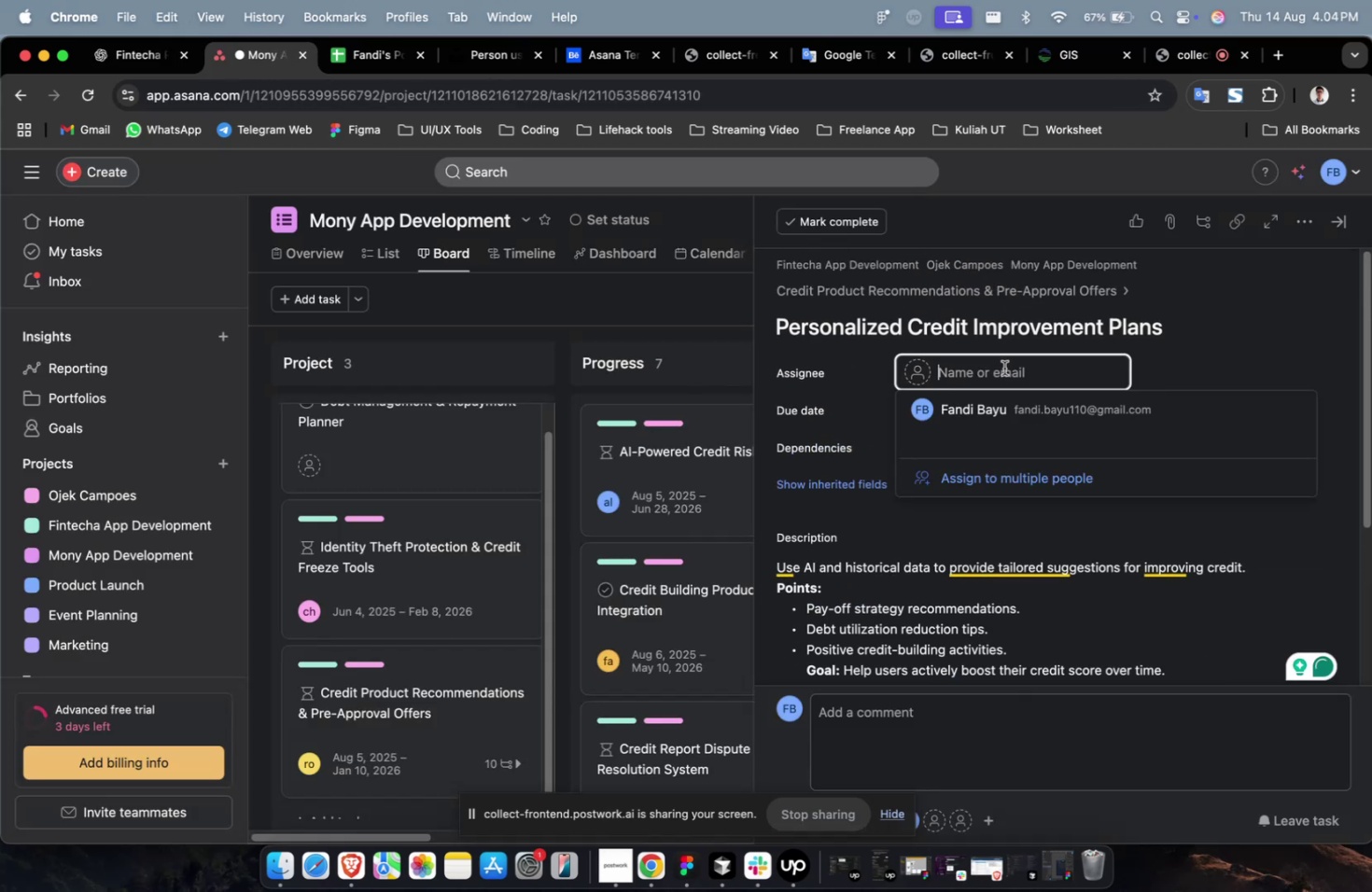 
double_click([1011, 472])
 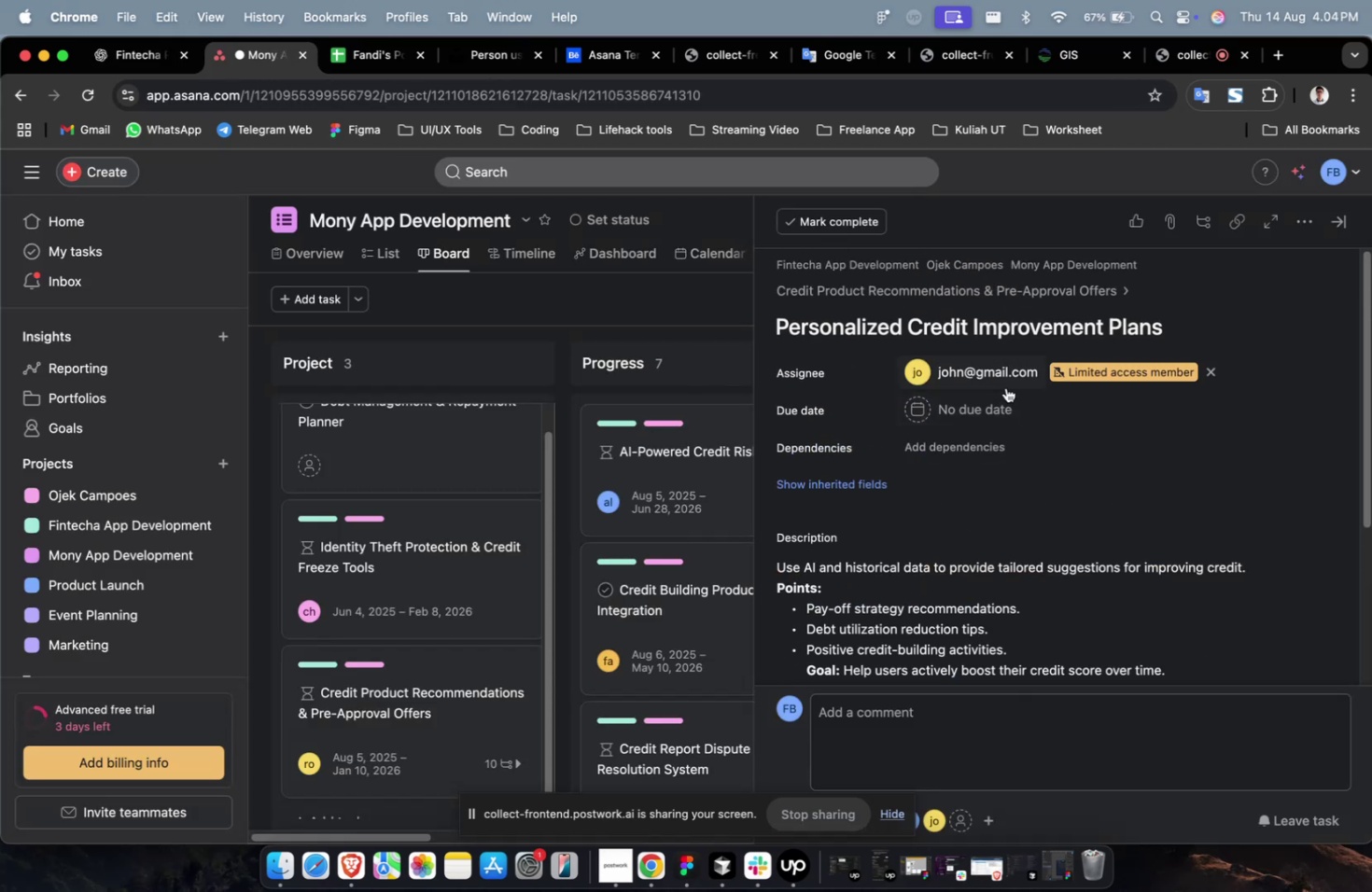 
left_click([1002, 380])
 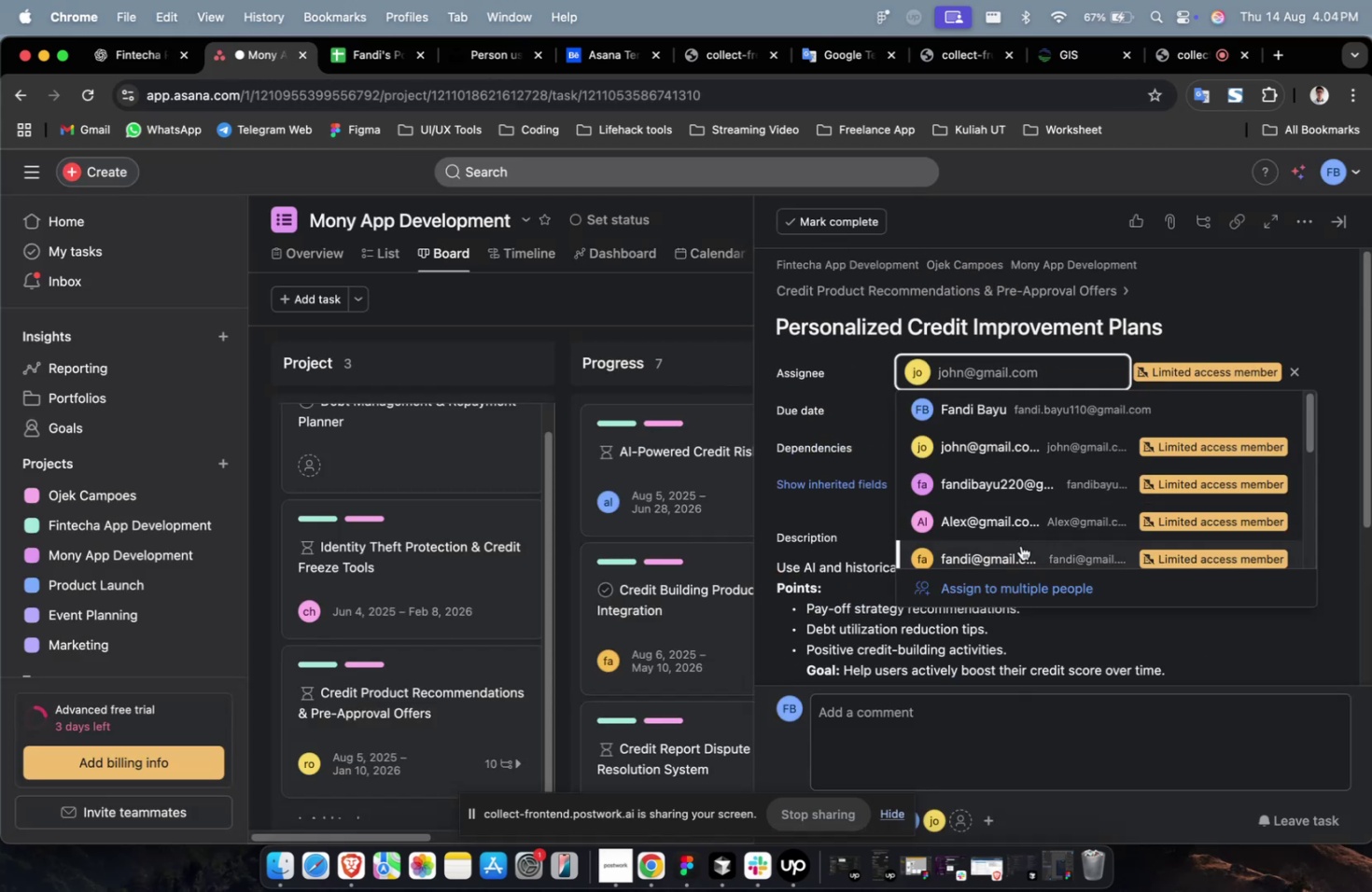 
double_click([1021, 547])
 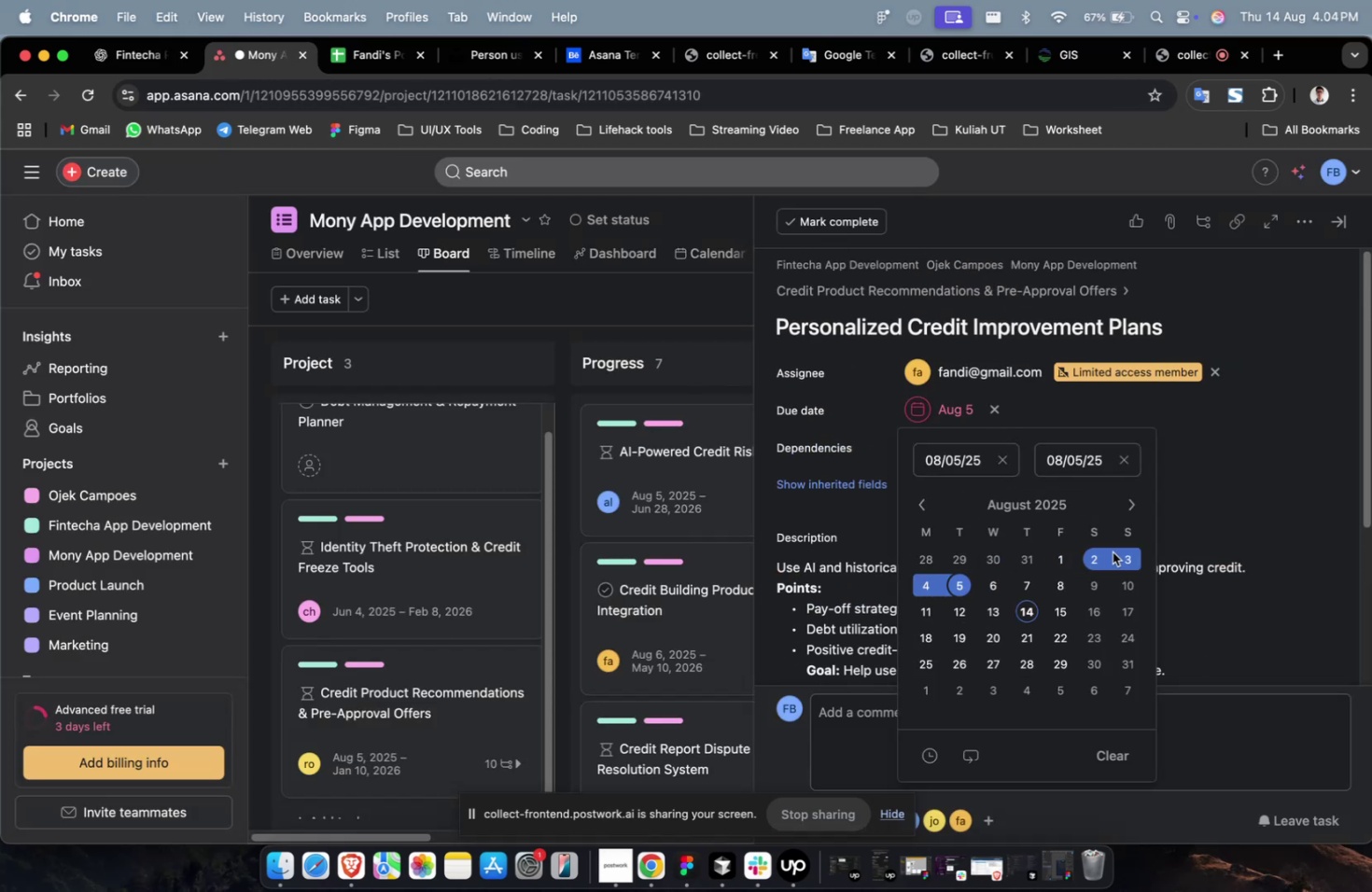 
double_click([1132, 514])
 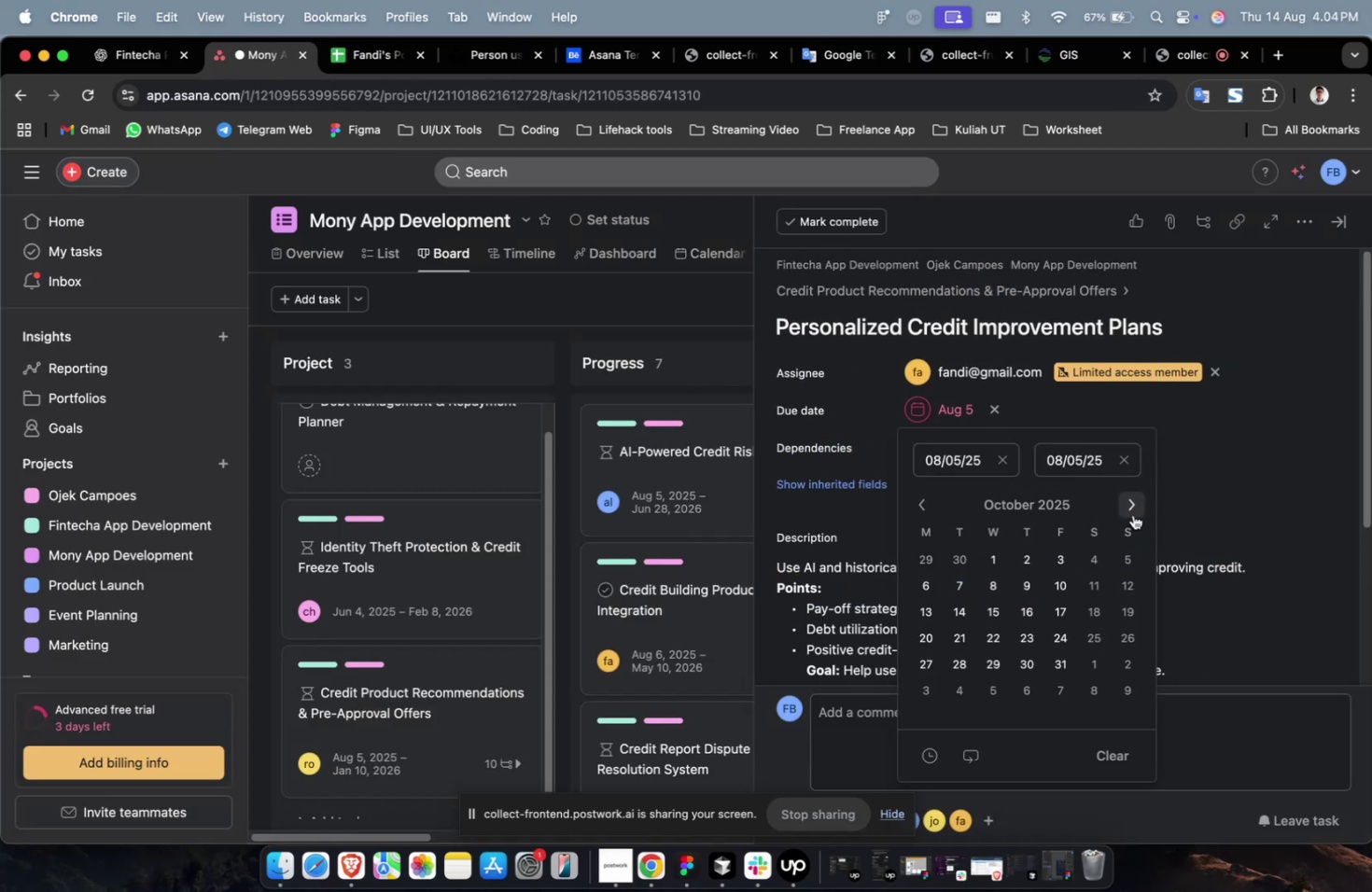 
triple_click([1132, 514])
 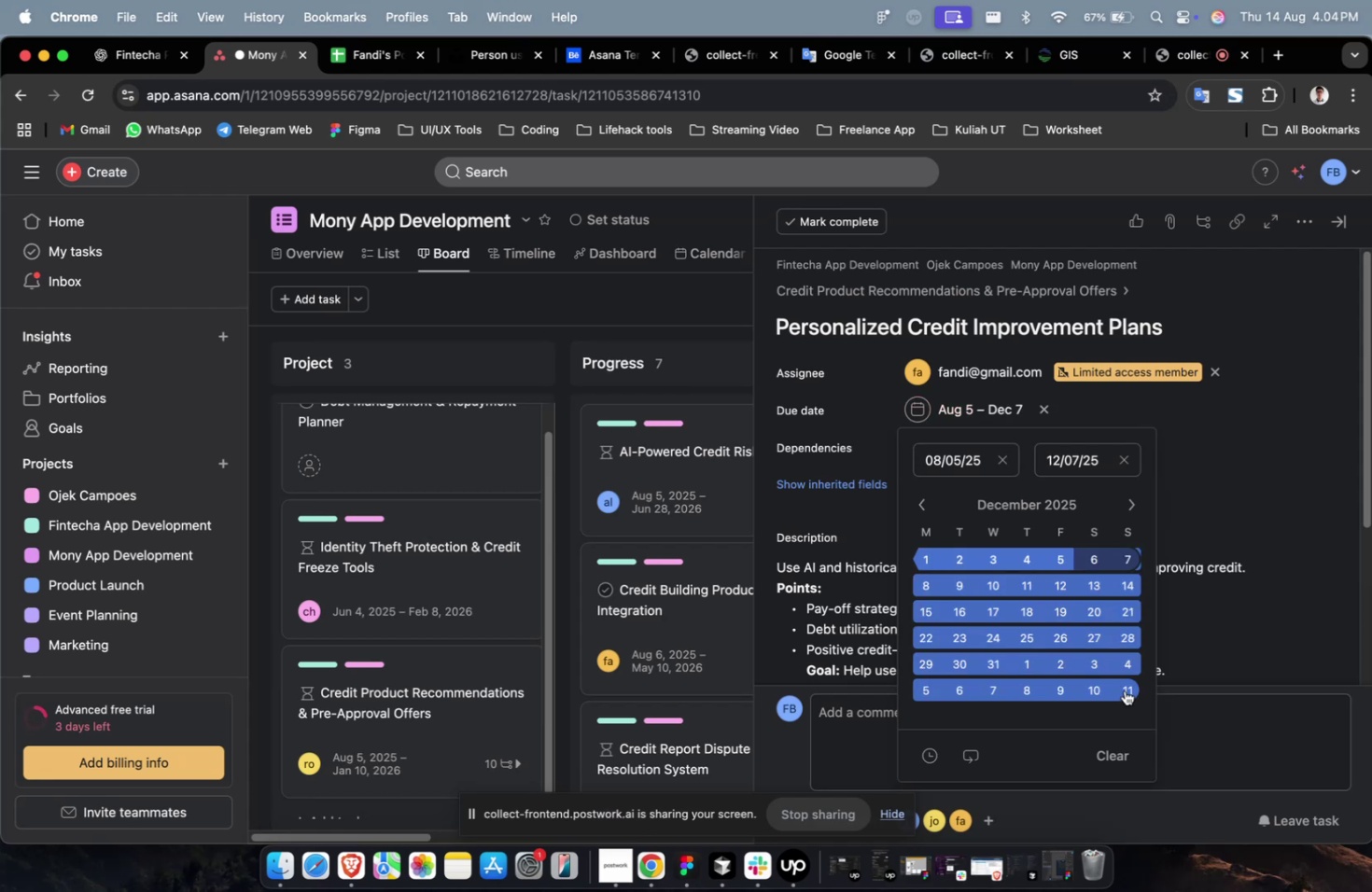 
double_click([1204, 488])
 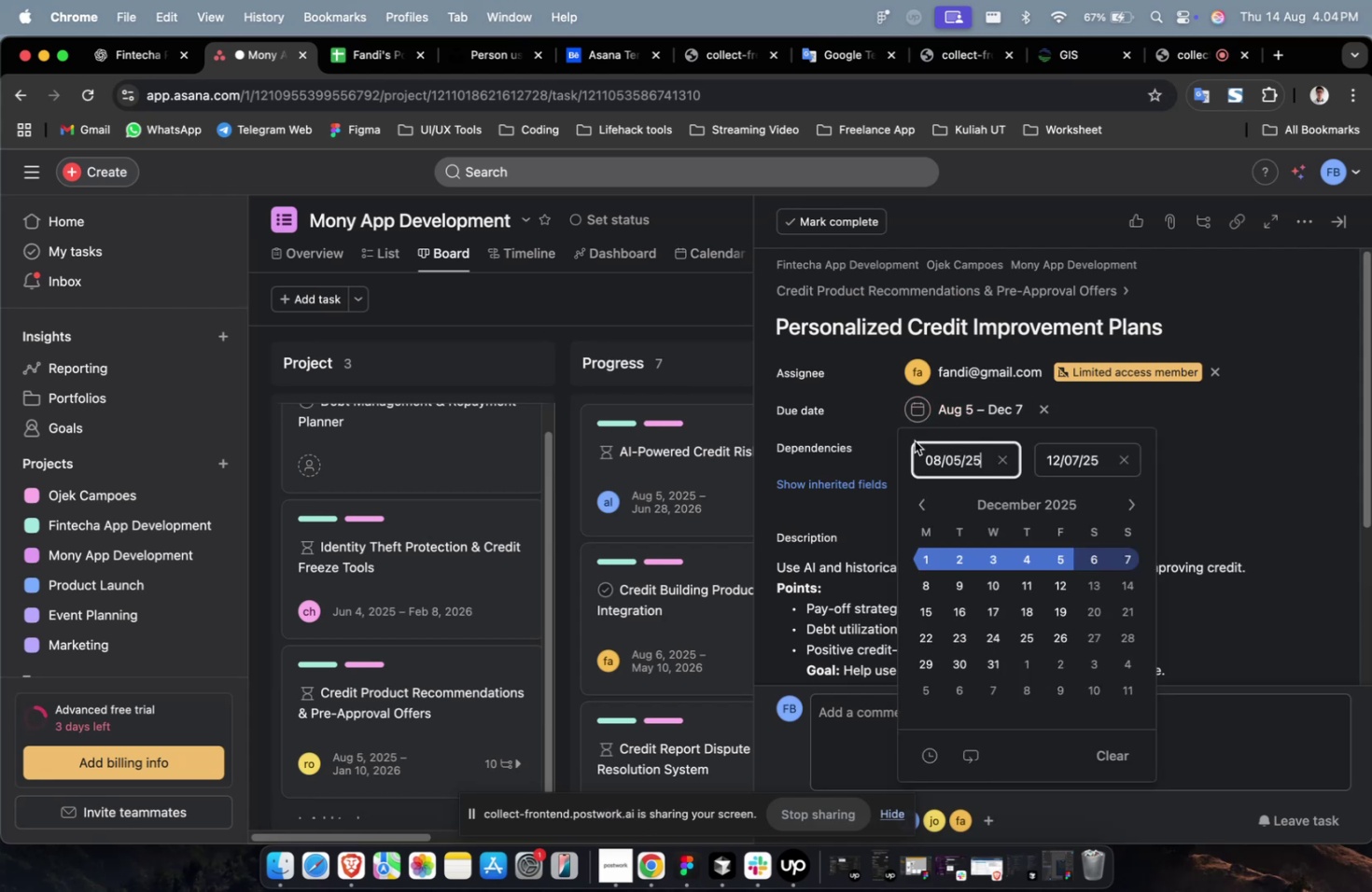 
triple_click([887, 439])
 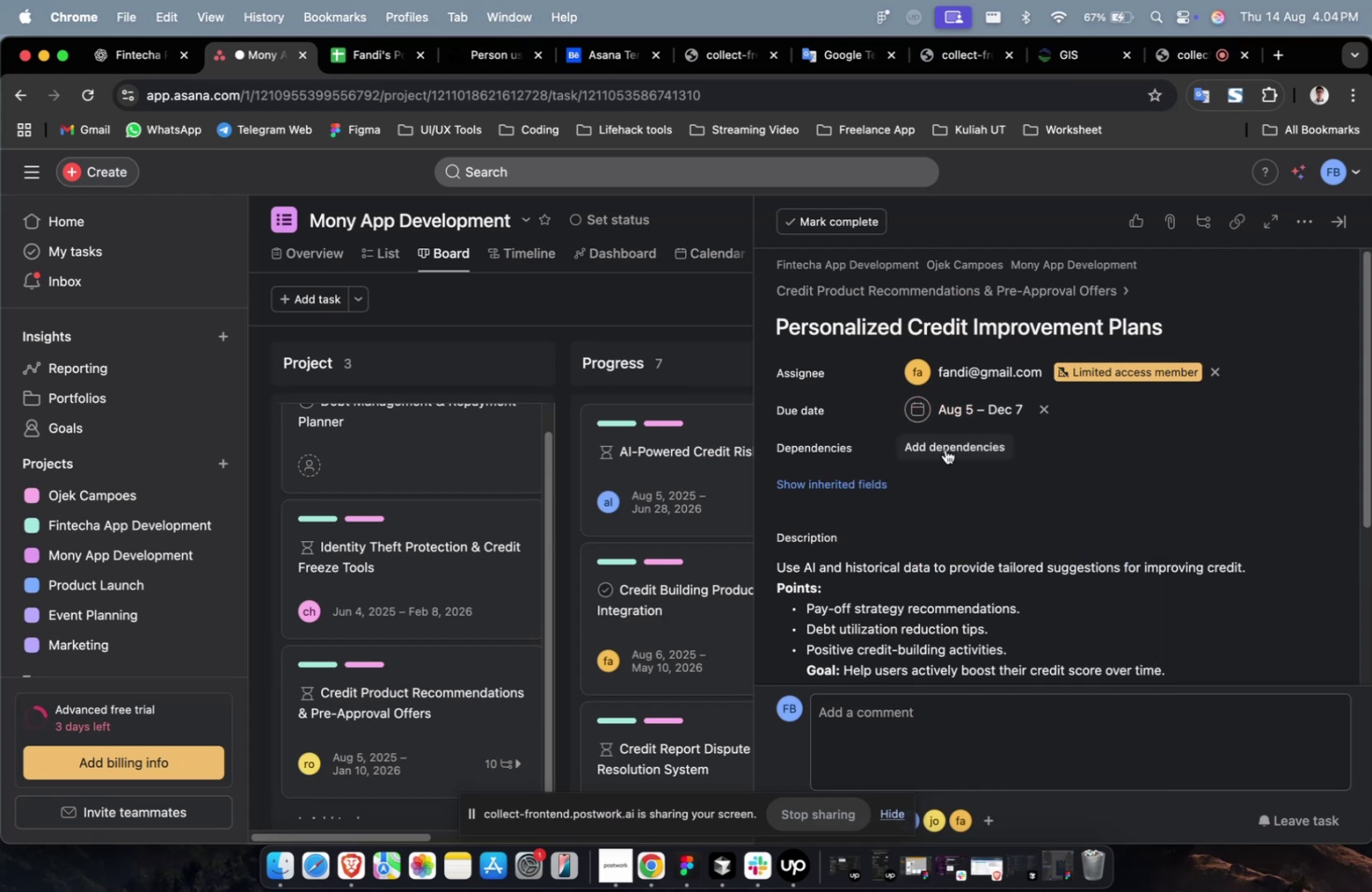 
triple_click([945, 449])
 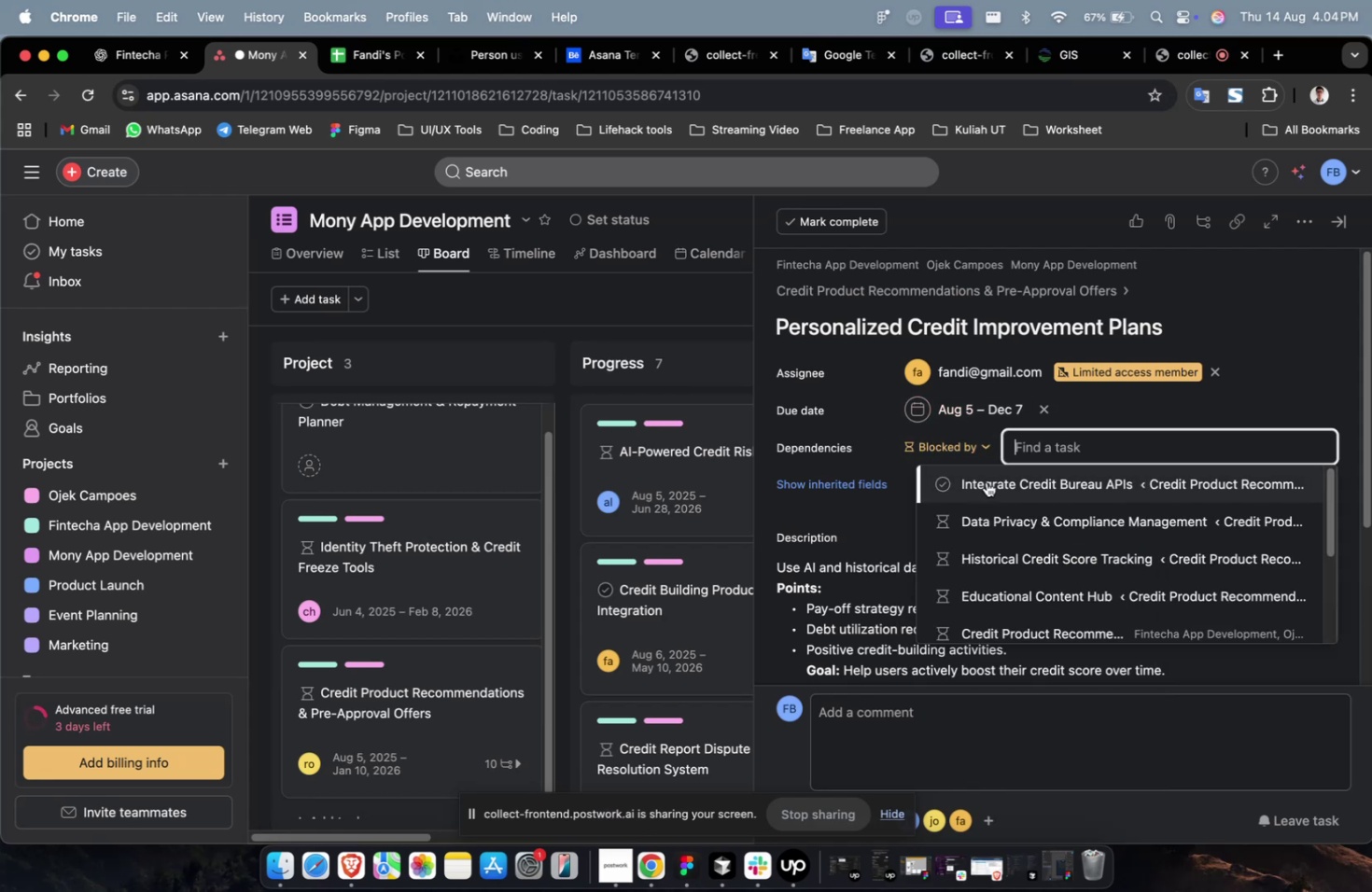 
triple_click([986, 481])
 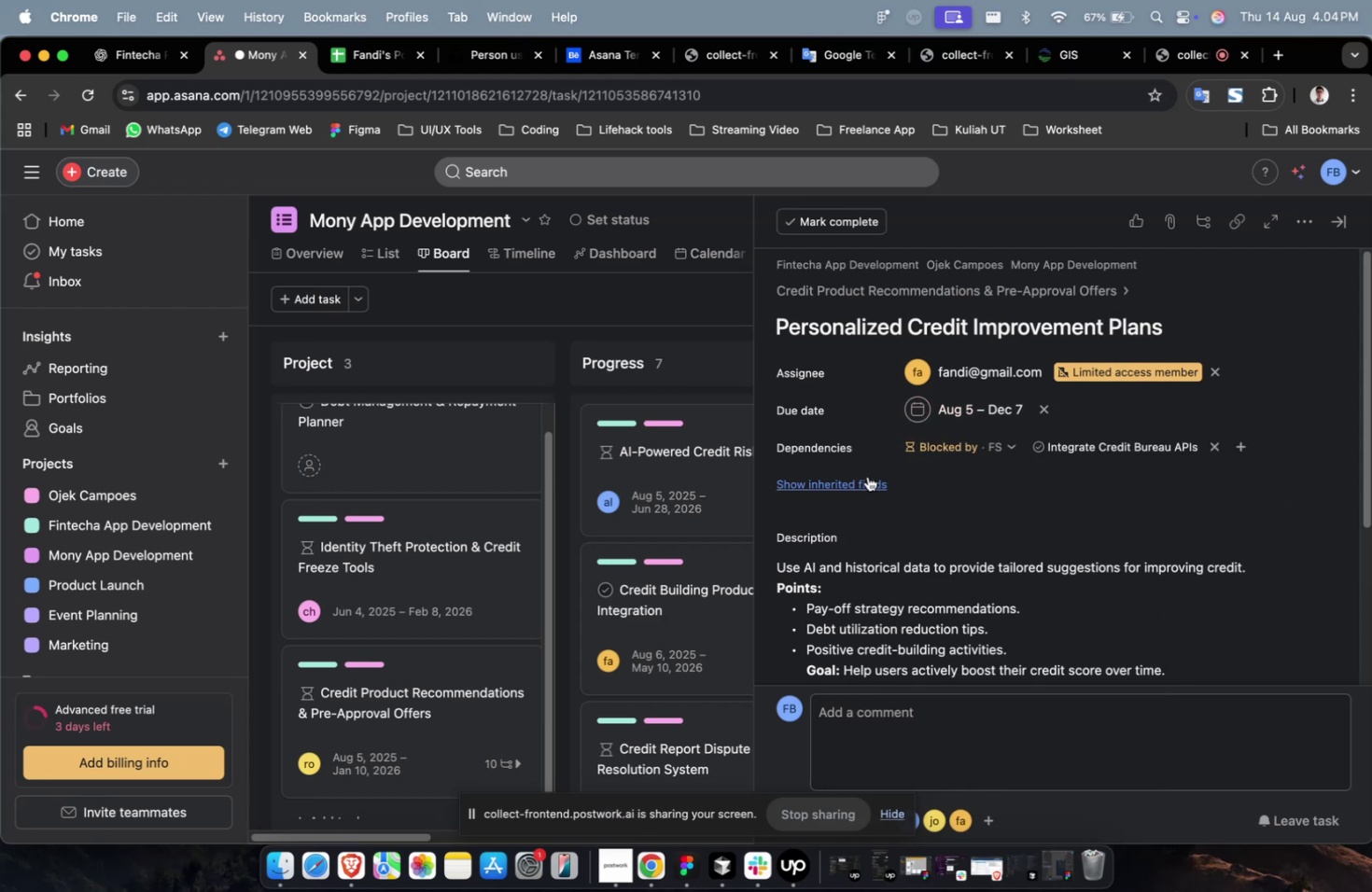 
triple_click([867, 476])
 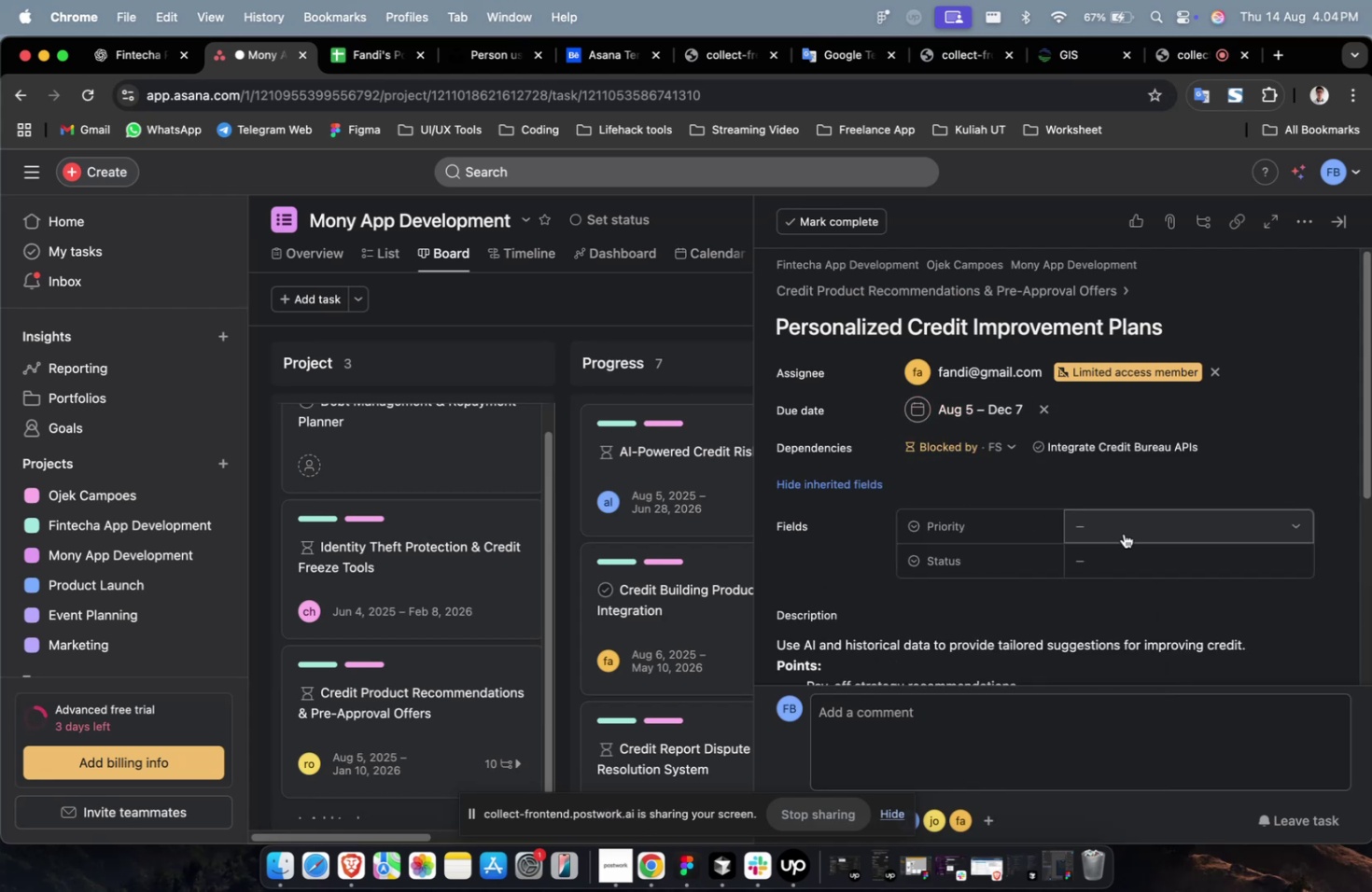 
triple_click([1123, 535])
 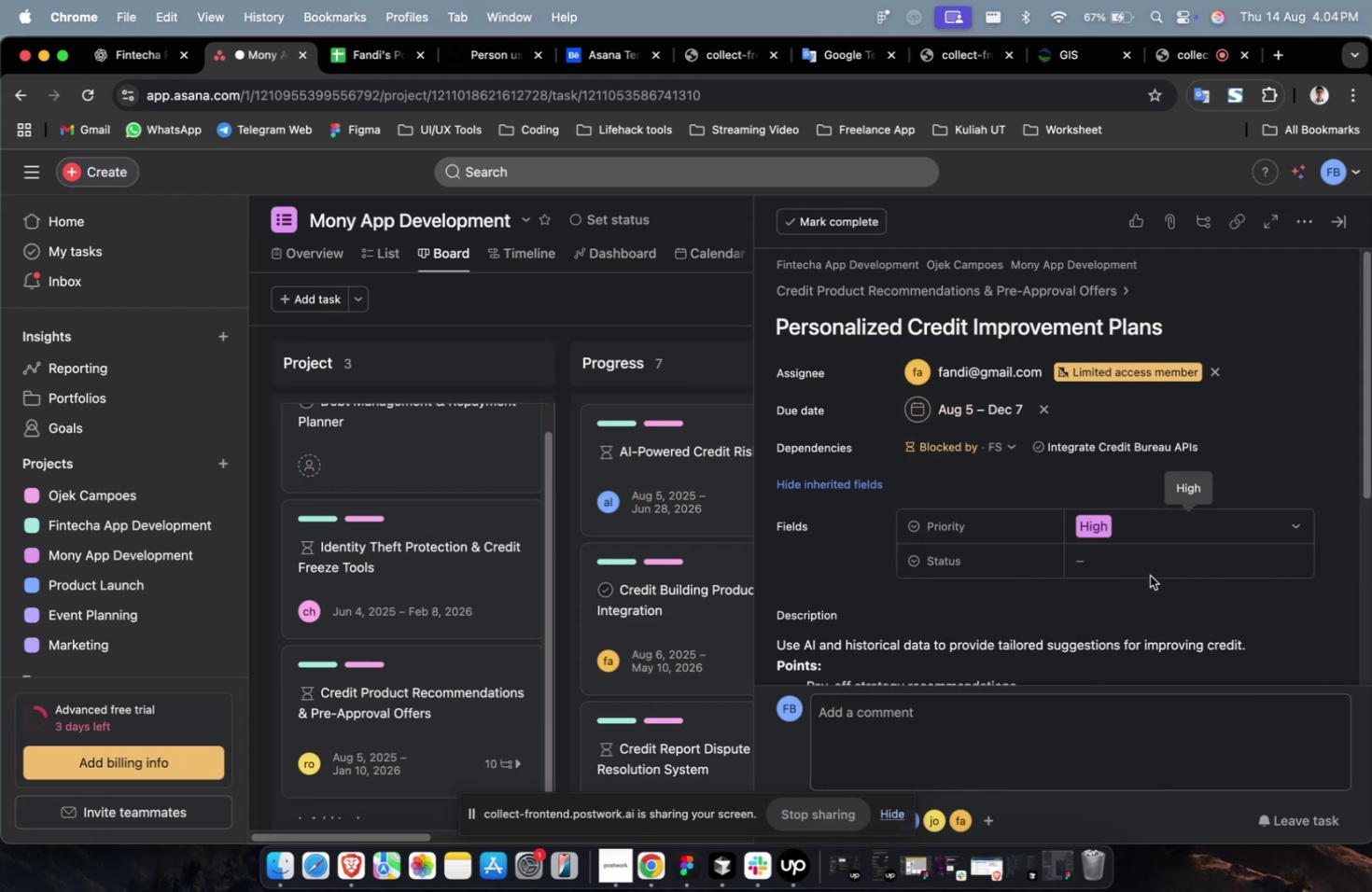 
triple_click([1150, 557])
 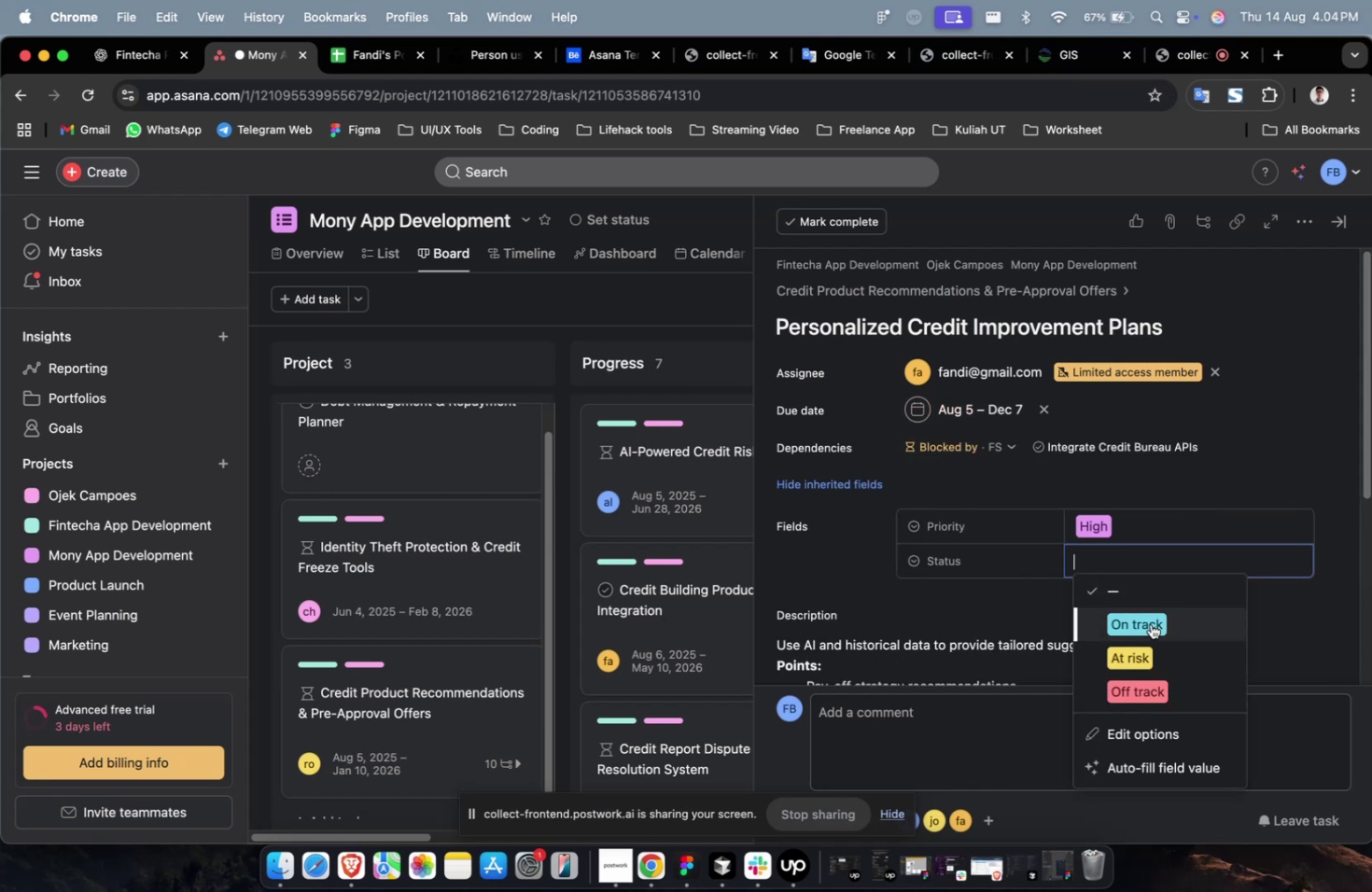 
triple_click([1150, 623])
 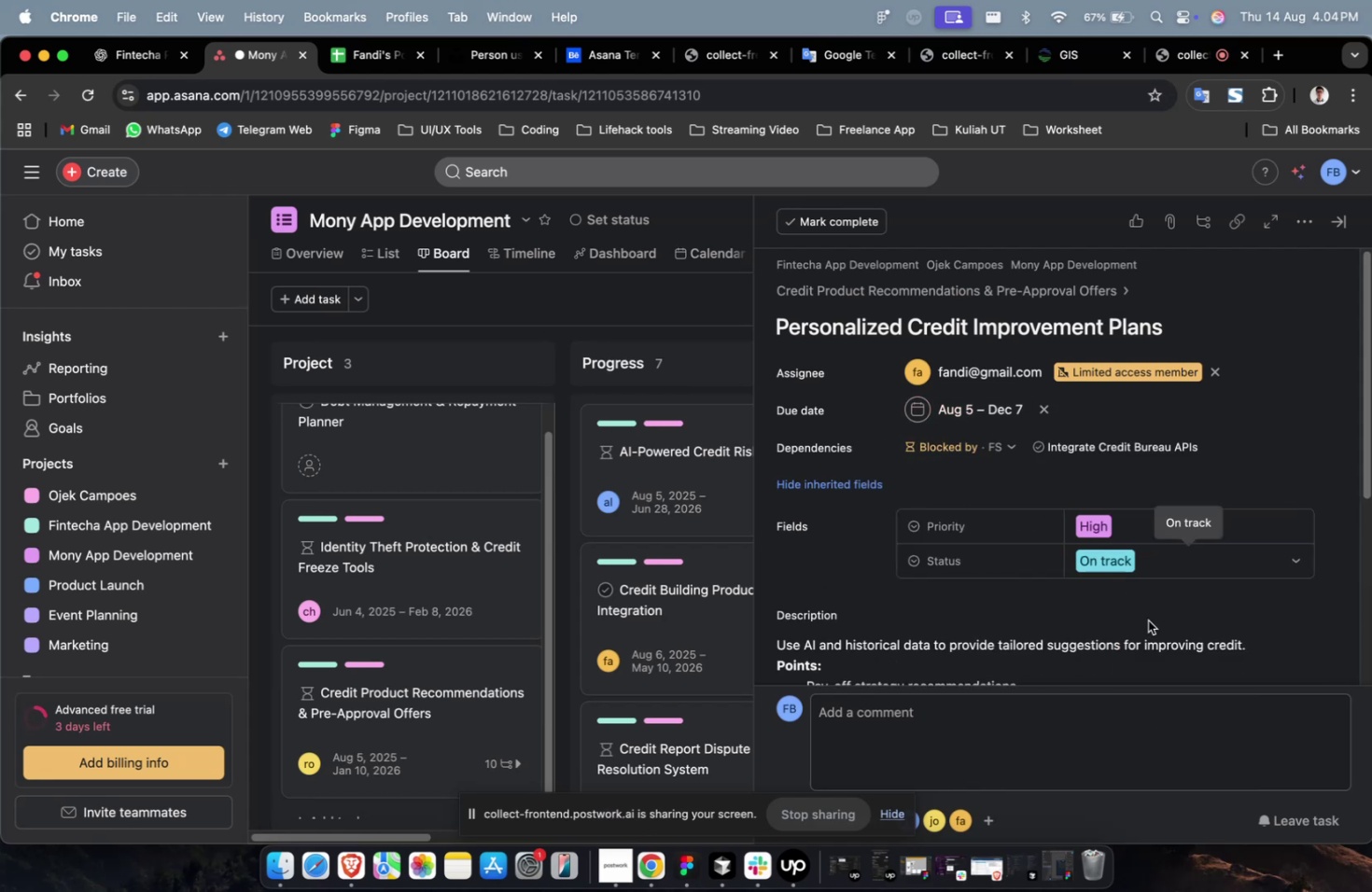 
scroll: coordinate [1148, 621], scroll_direction: down, amount: 33.0
 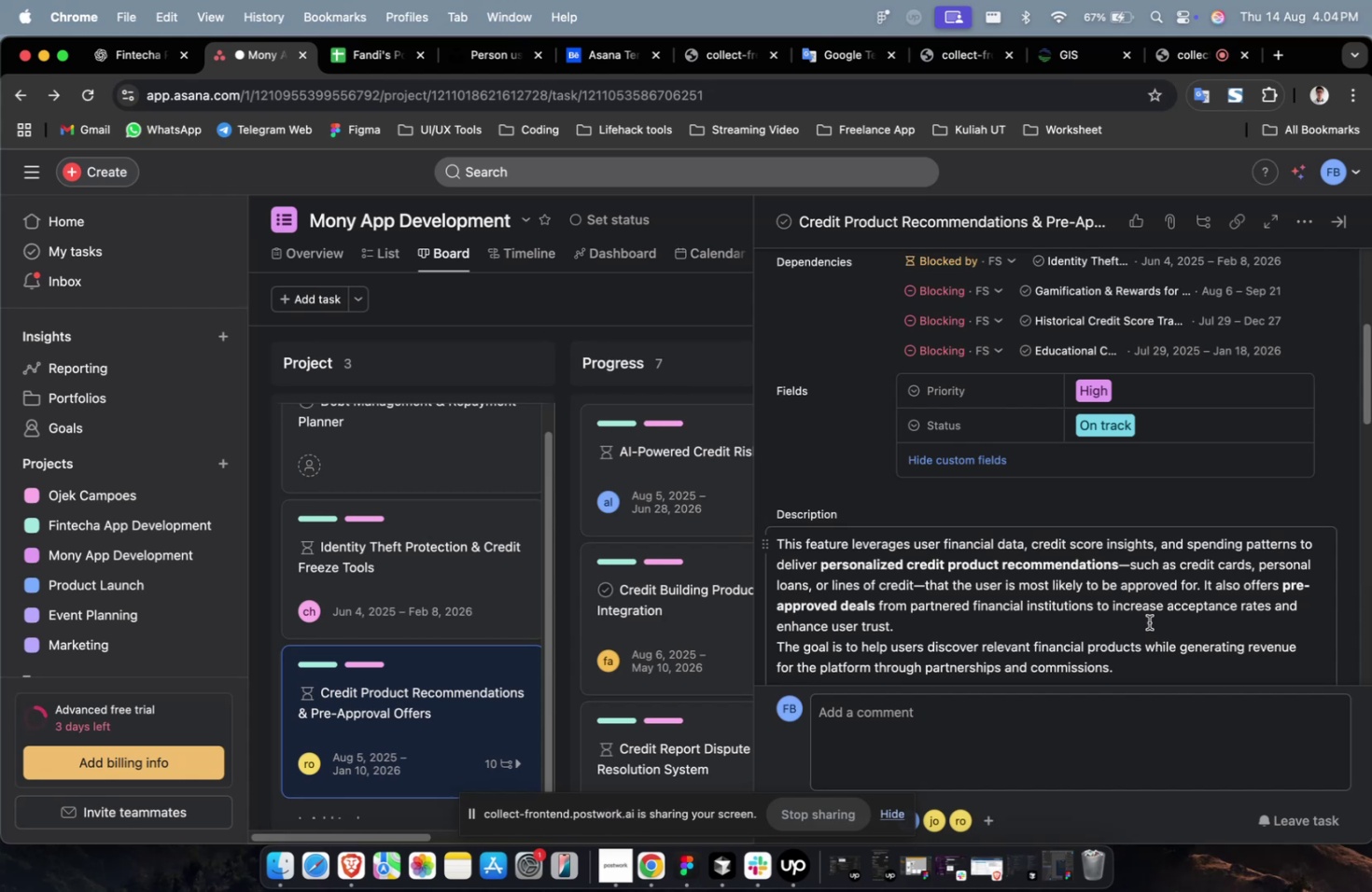 
wait(45.84)
 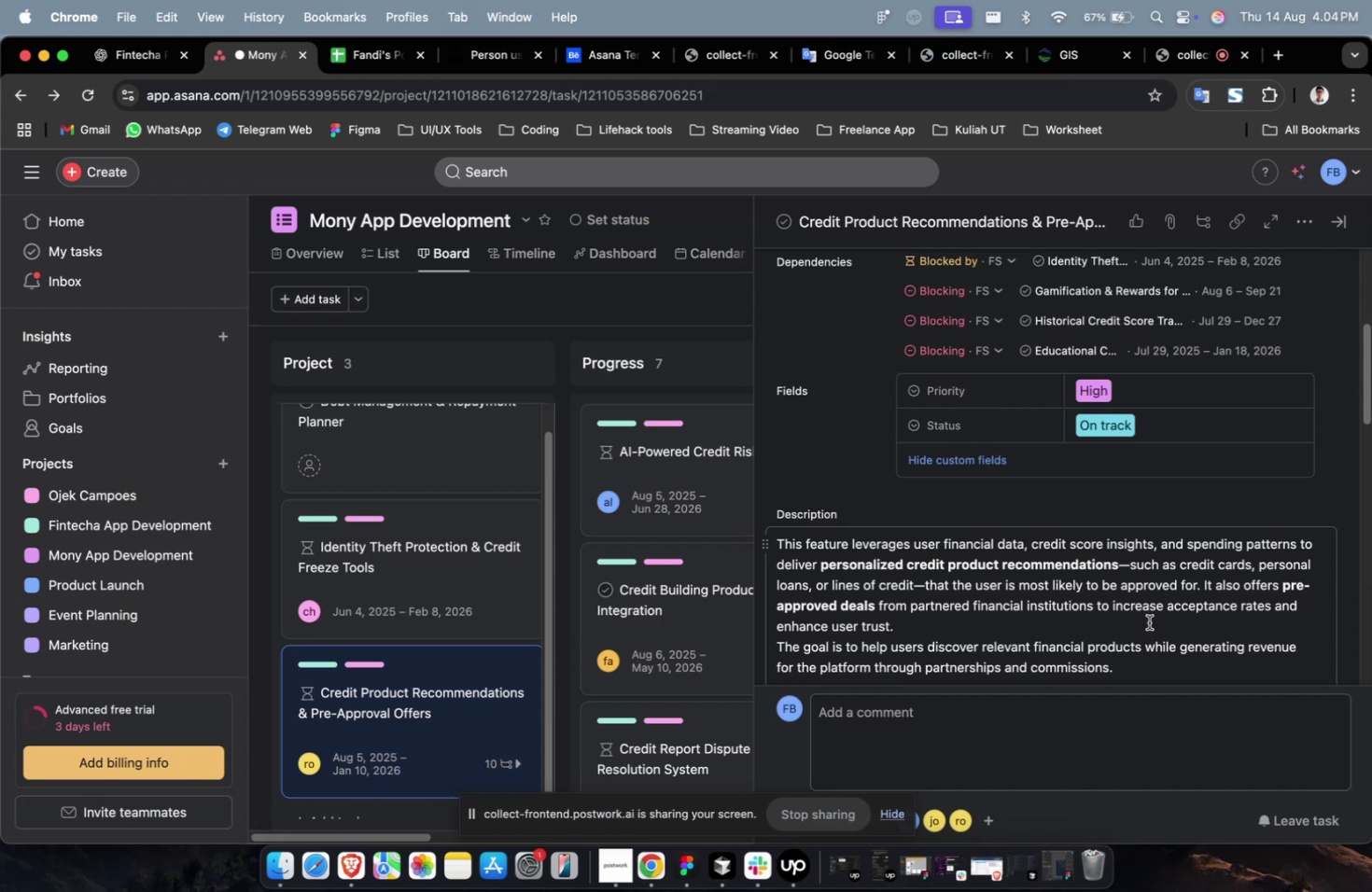 
scroll: coordinate [1175, 603], scroll_direction: down, amount: 9.0
 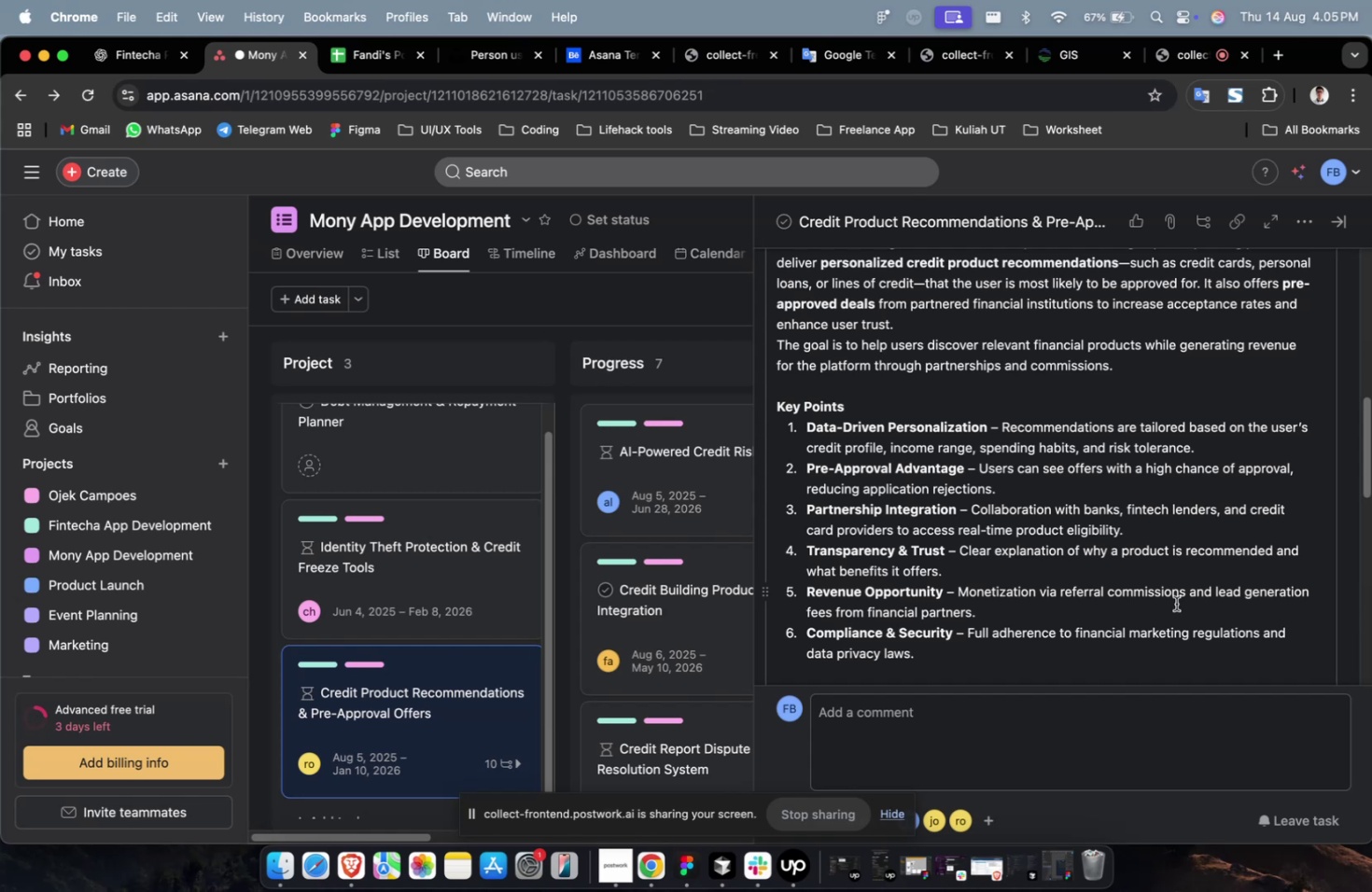 
wait(7.41)
 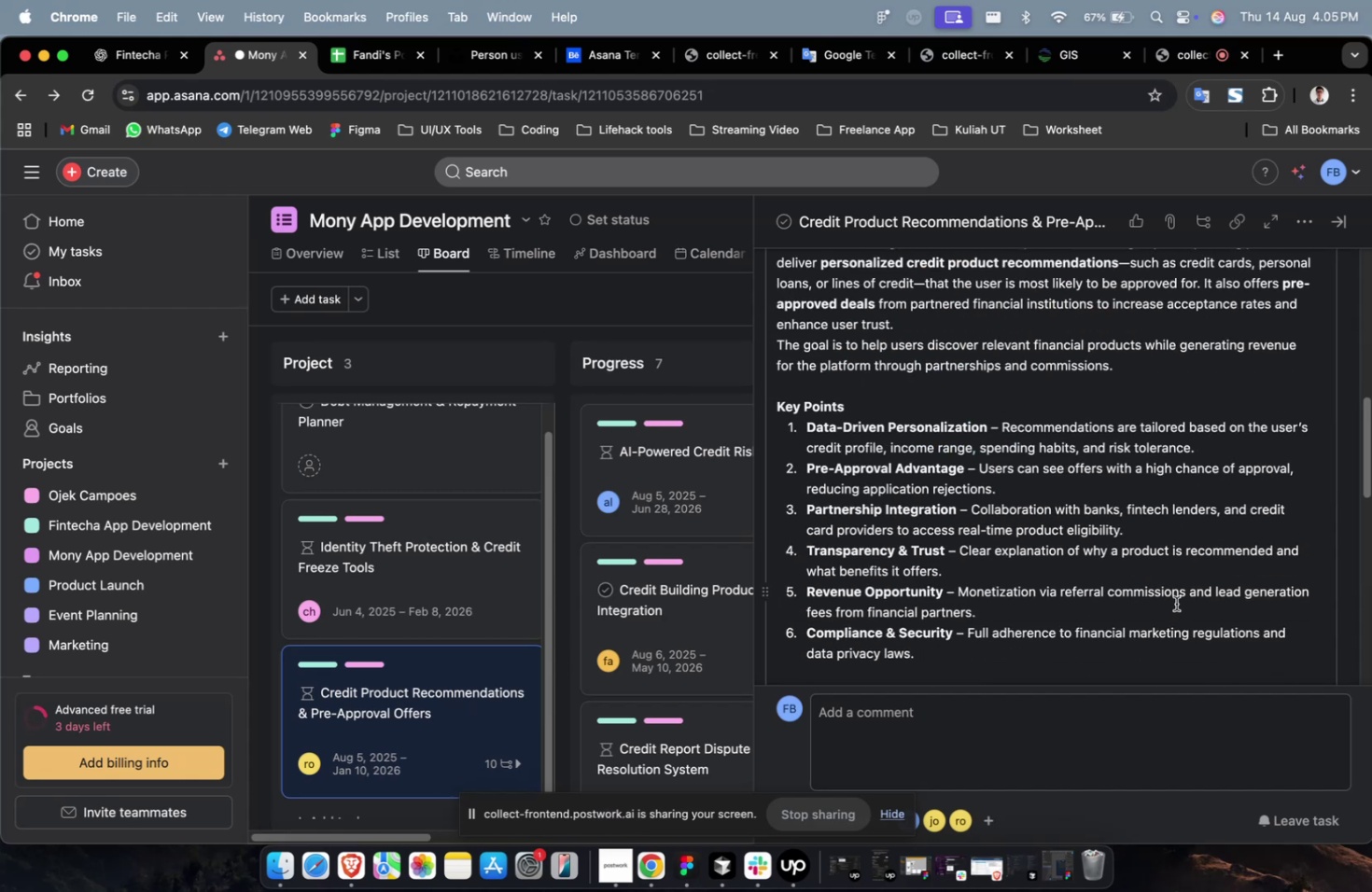 
scroll: coordinate [1202, 619], scroll_direction: down, amount: 35.0
 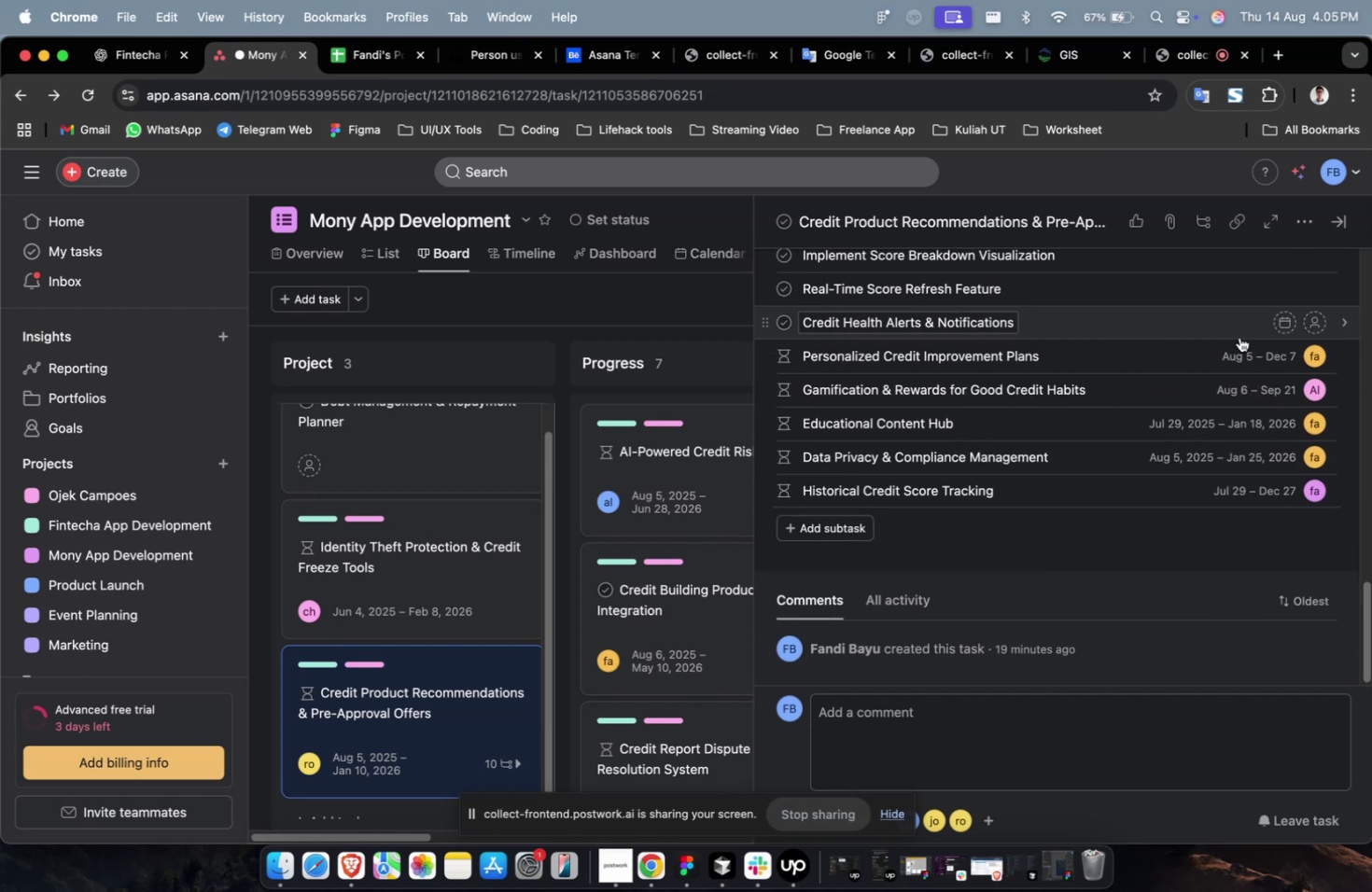 
left_click([1236, 326])
 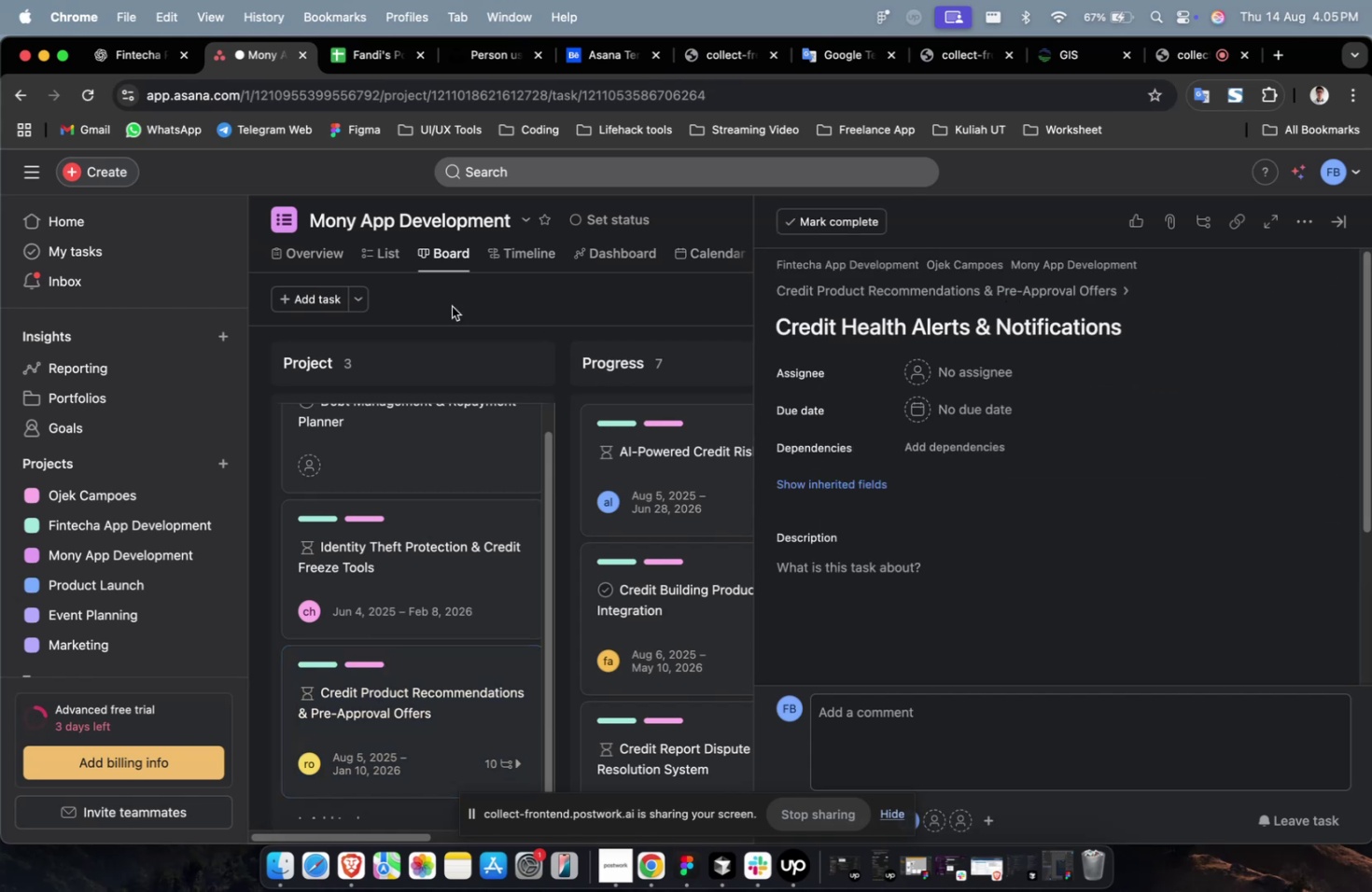 
left_click([146, 58])
 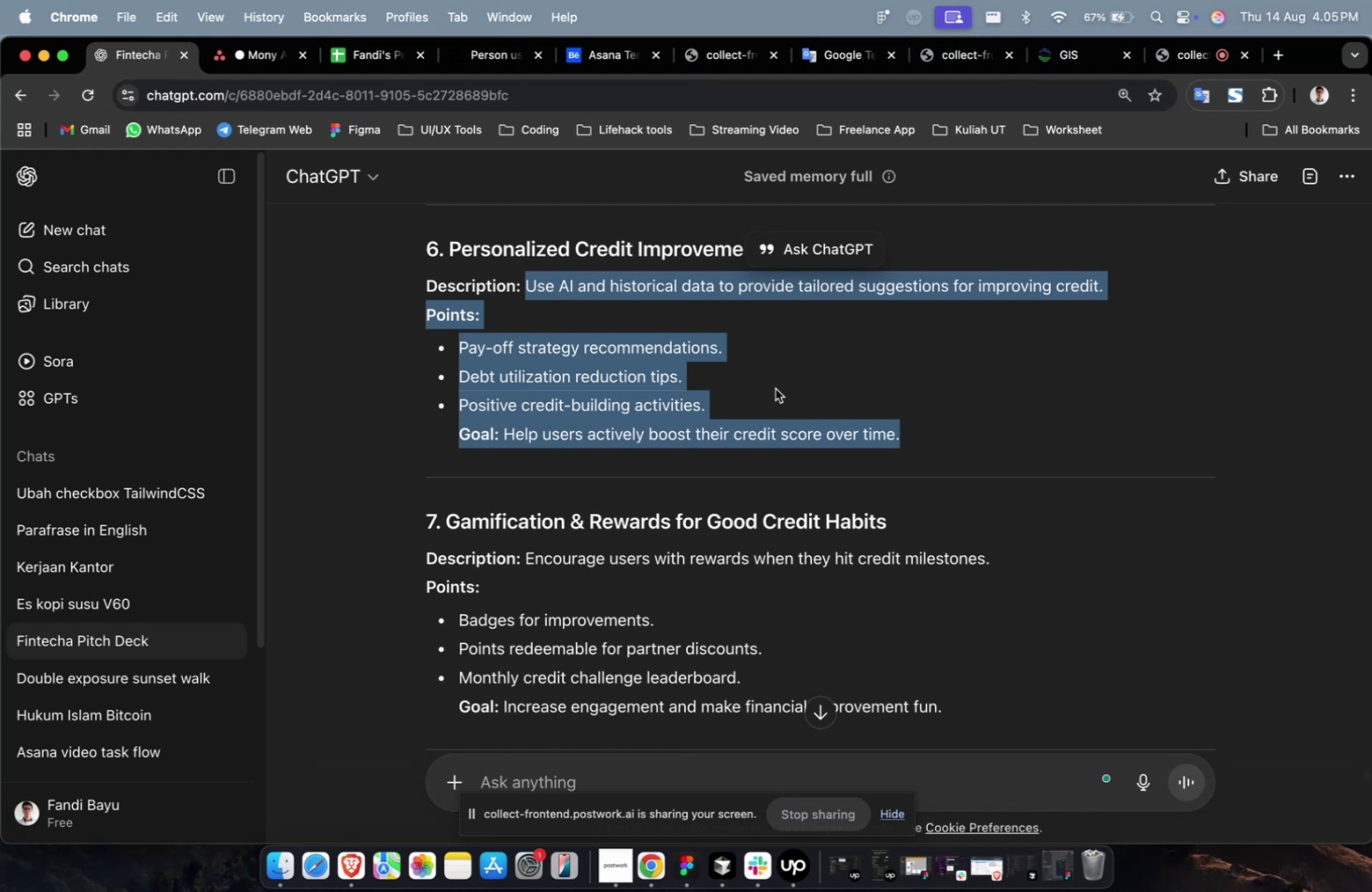 
left_click([775, 388])
 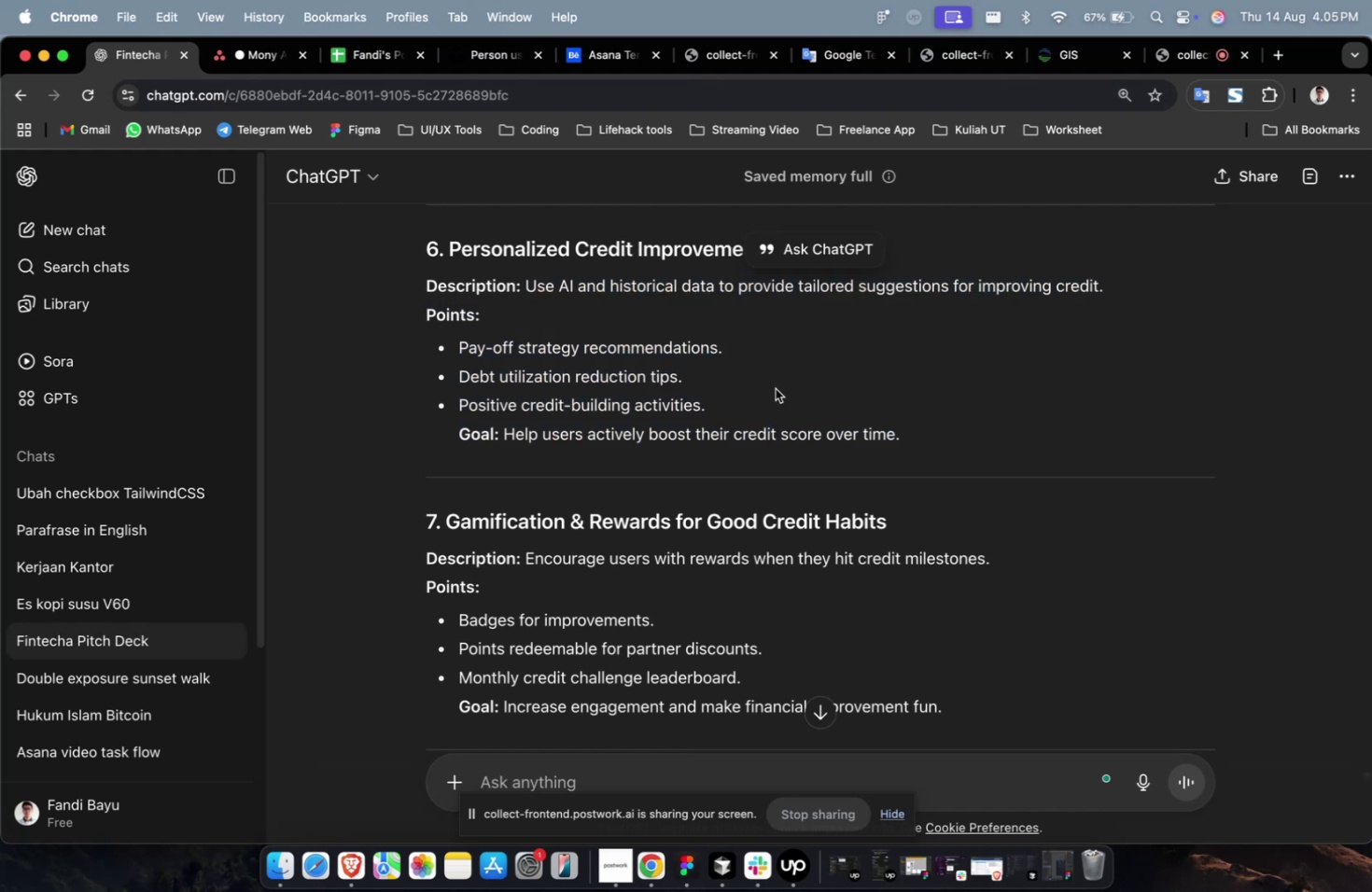 
scroll: coordinate [779, 399], scroll_direction: up, amount: 18.0
 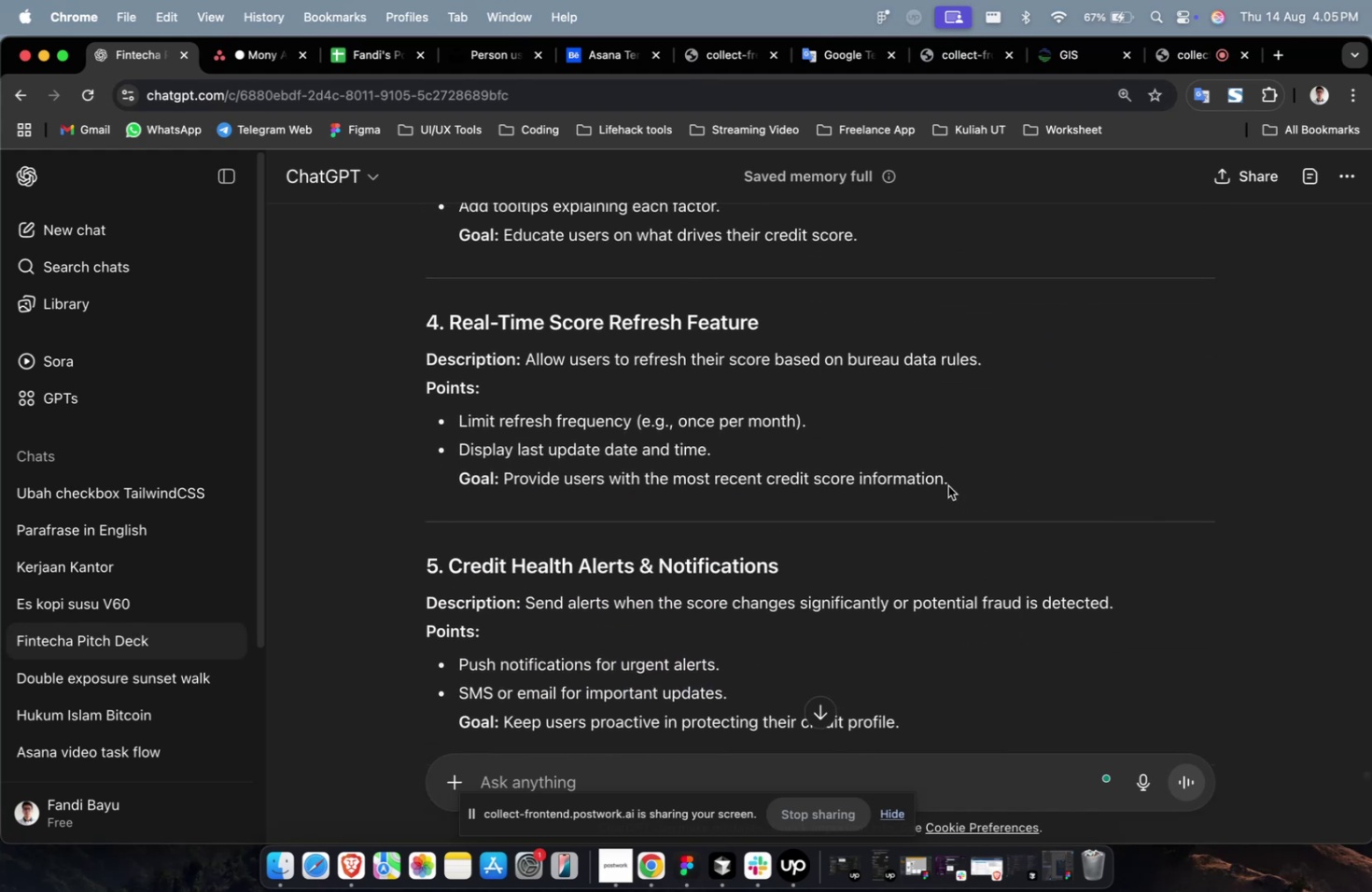 
left_click_drag(start_coordinate=[956, 488], to_coordinate=[524, 363])
 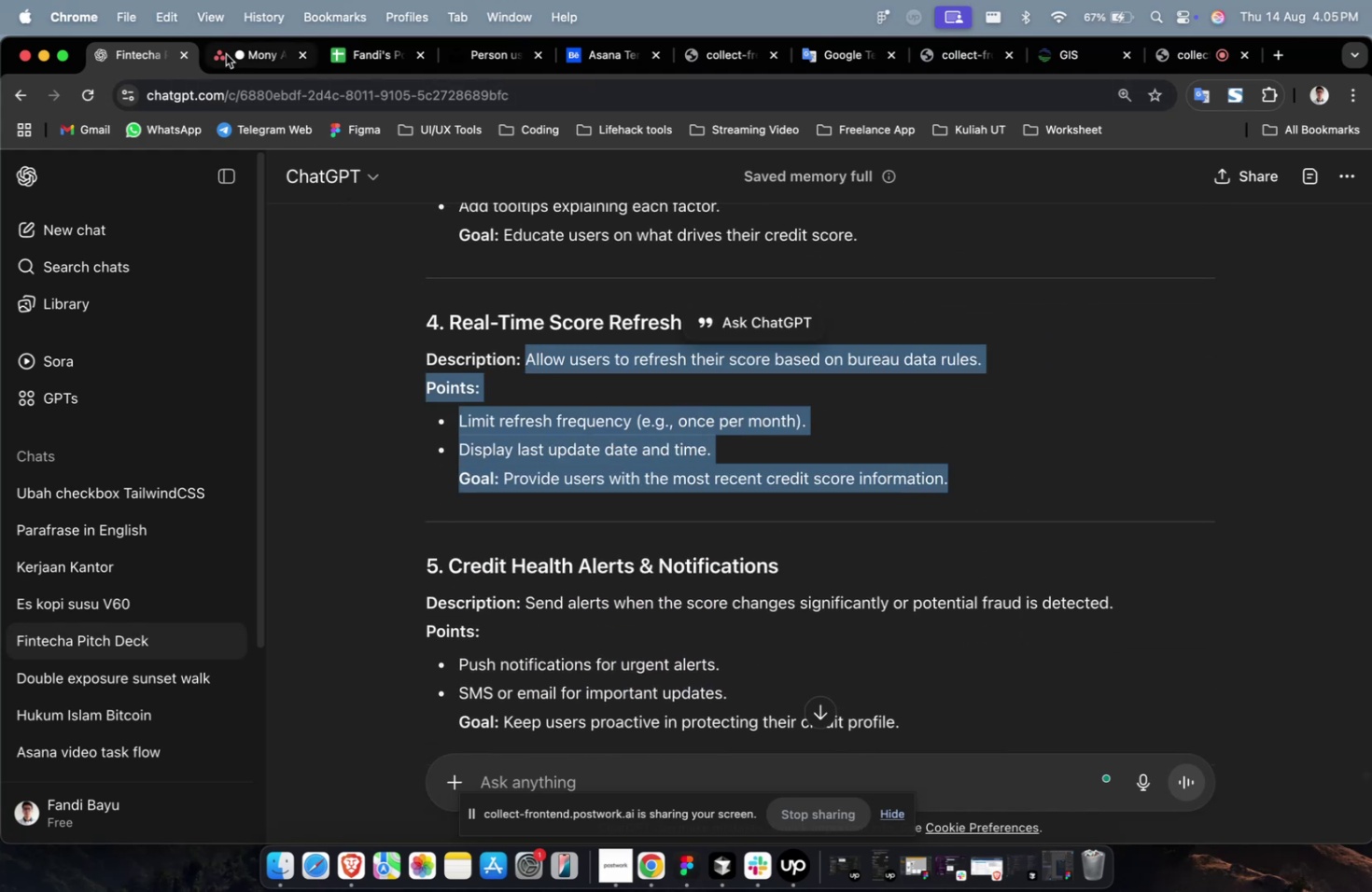 
key(Meta+C)
 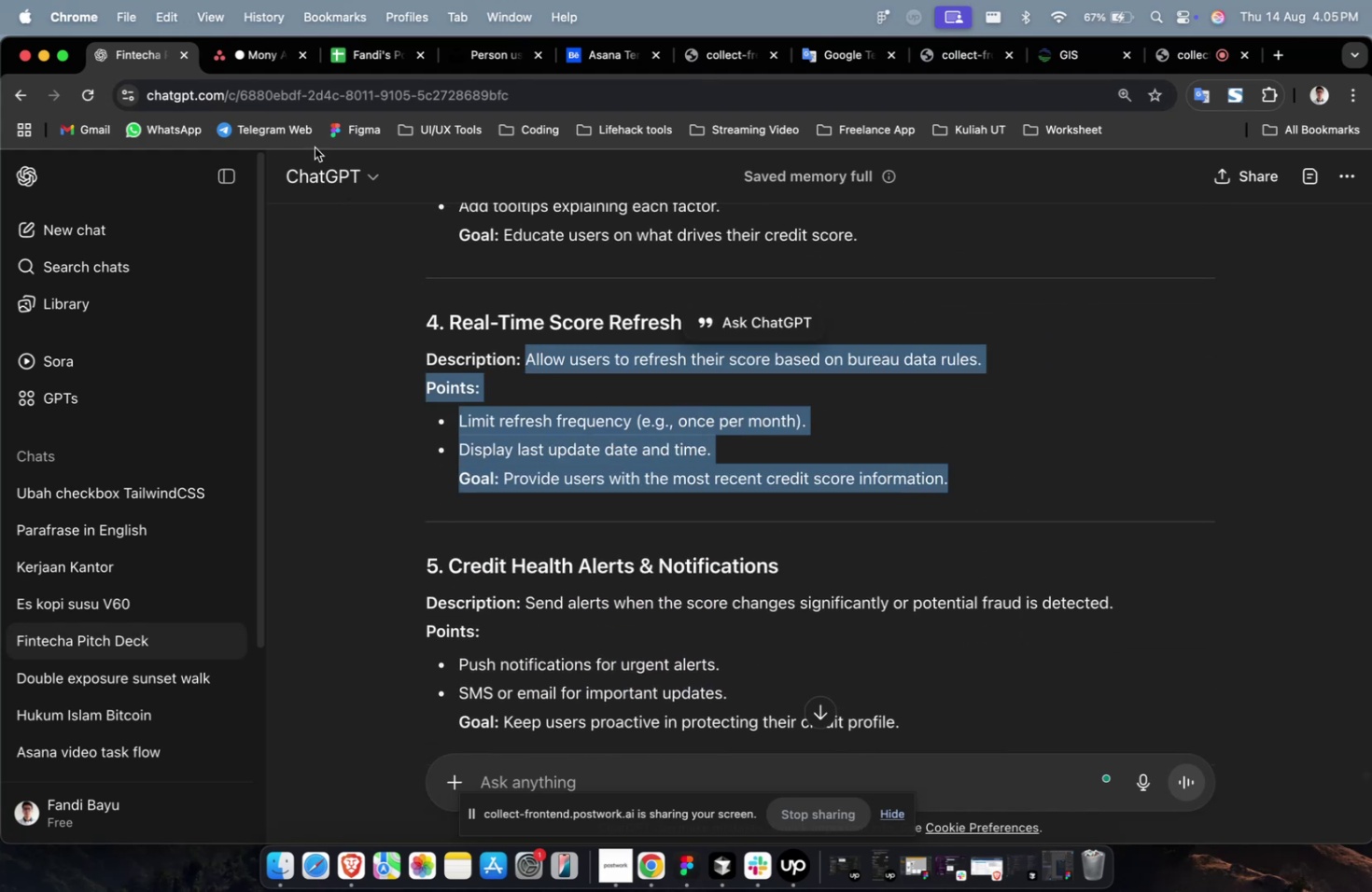 
key(Meta+C)
 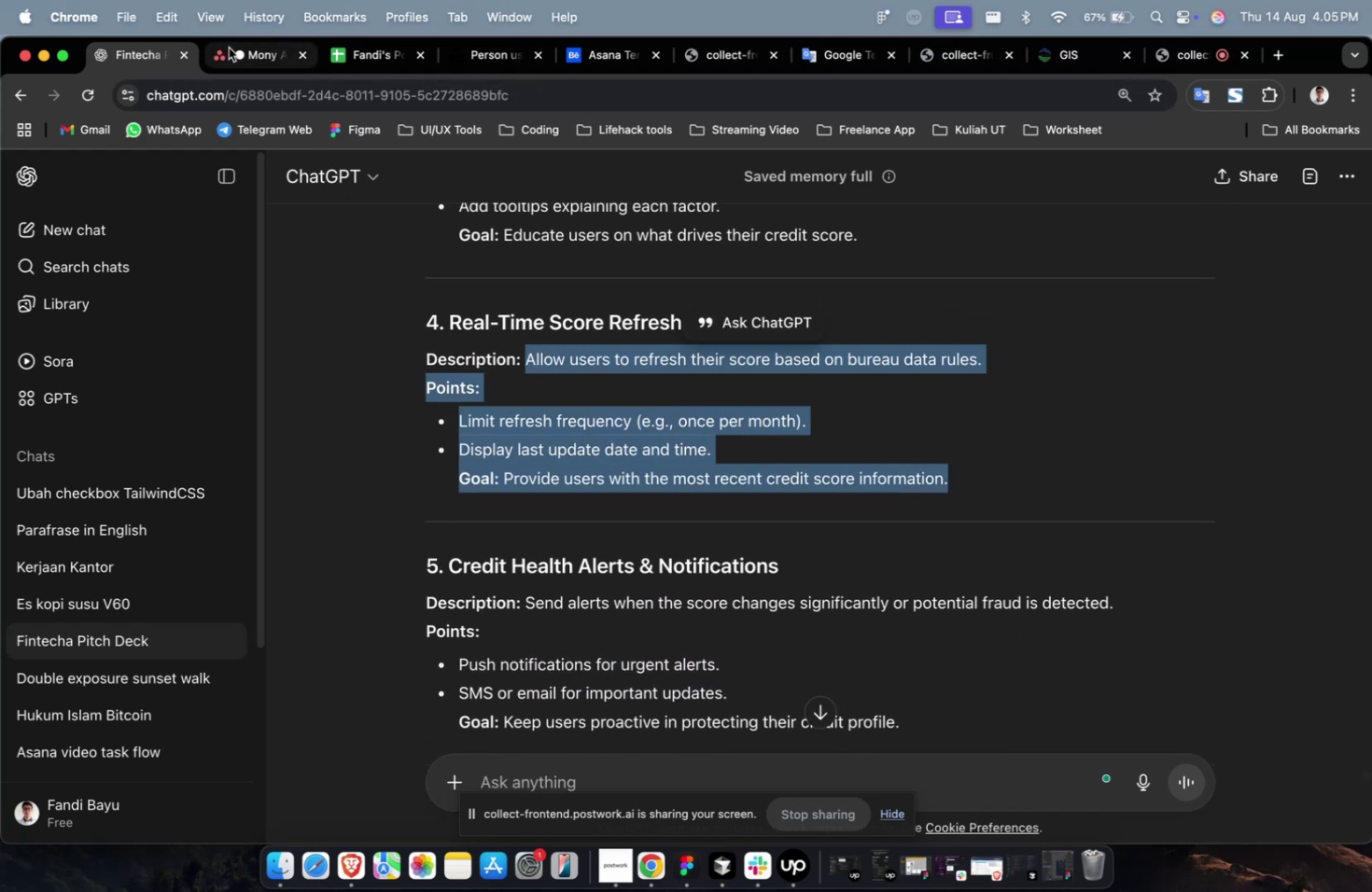 
left_click([229, 48])
 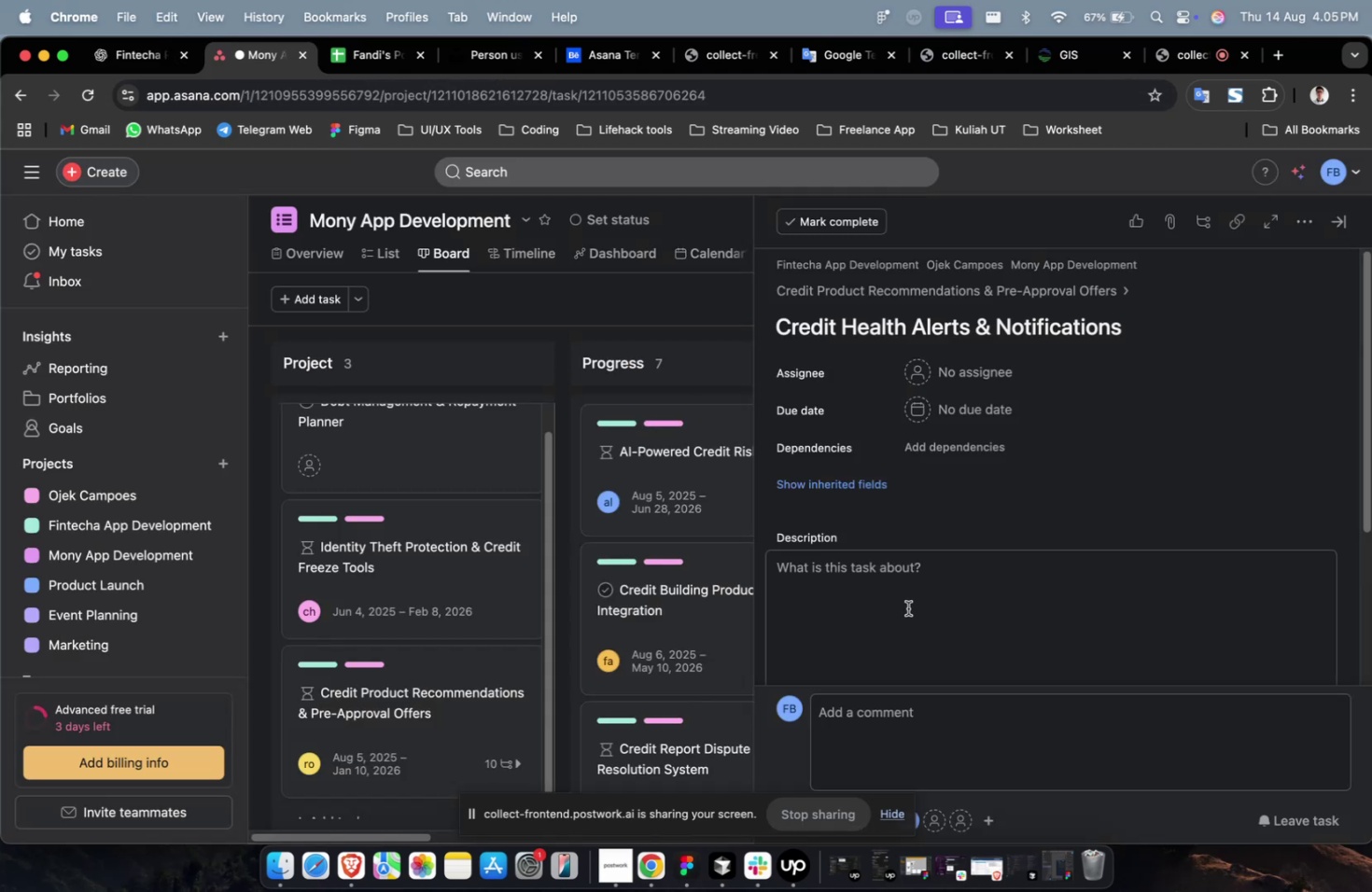 
key(Meta+V)
 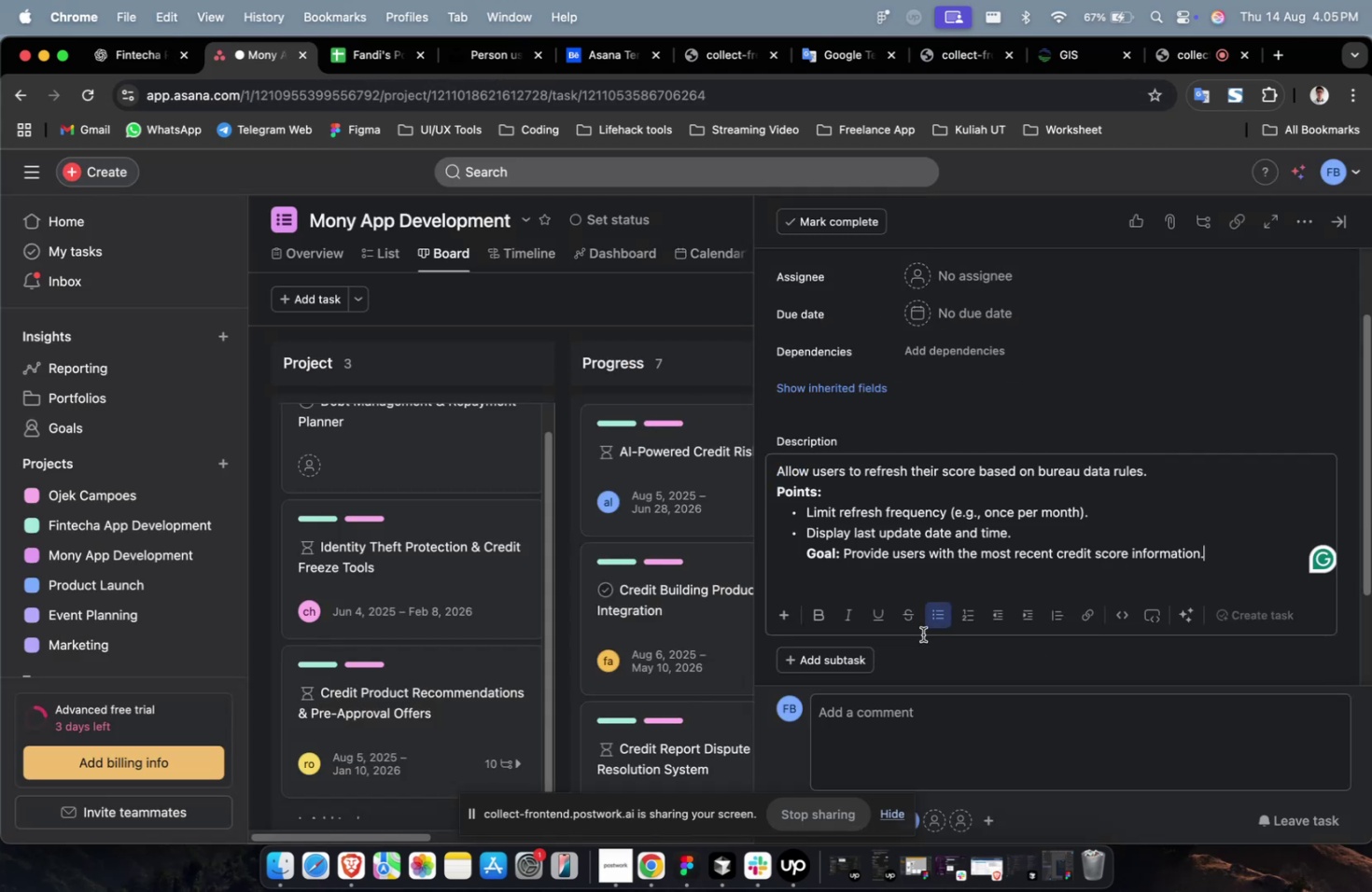 
scroll: coordinate [922, 634], scroll_direction: up, amount: 17.0
 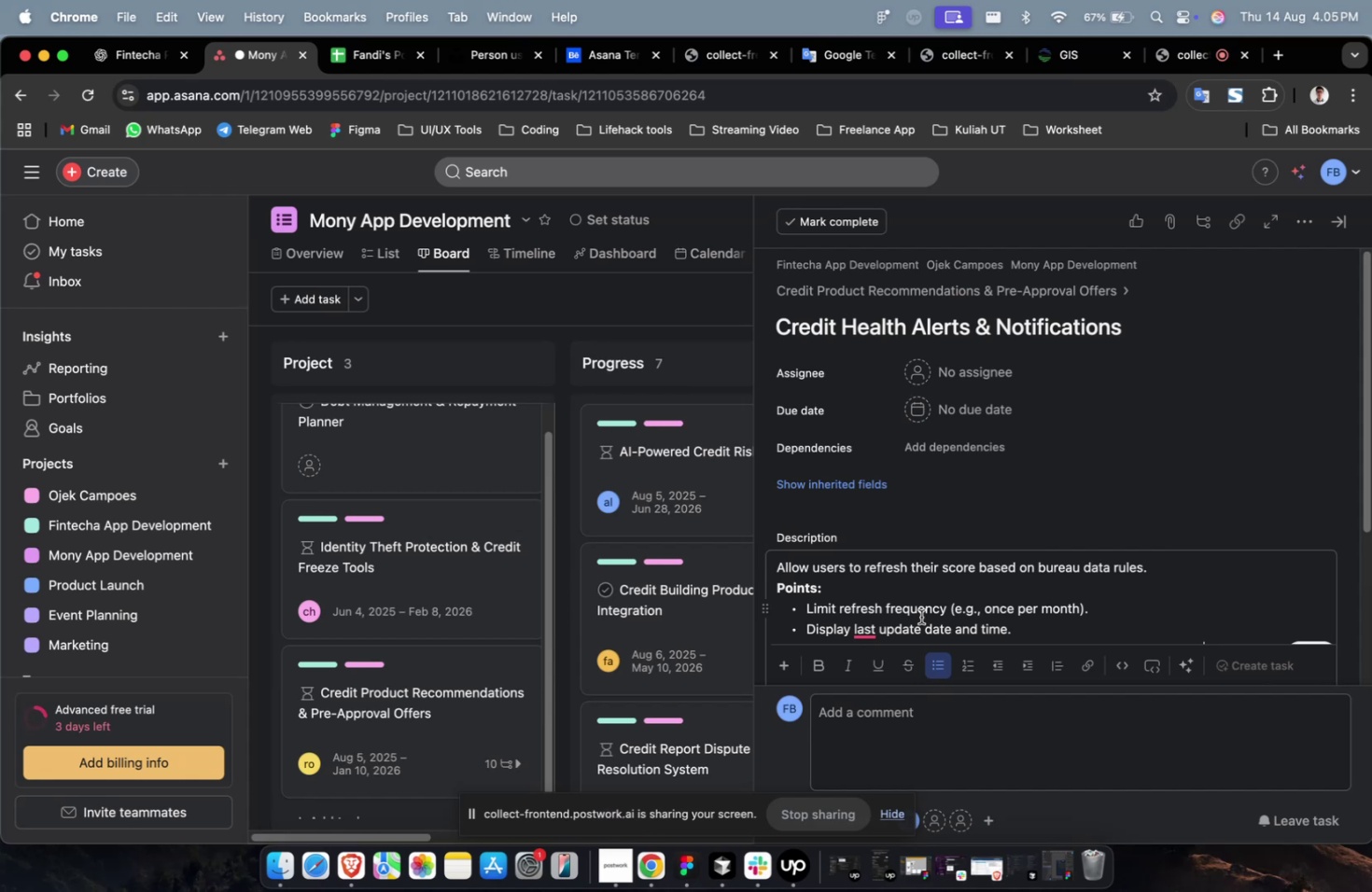 
wait(22.66)
 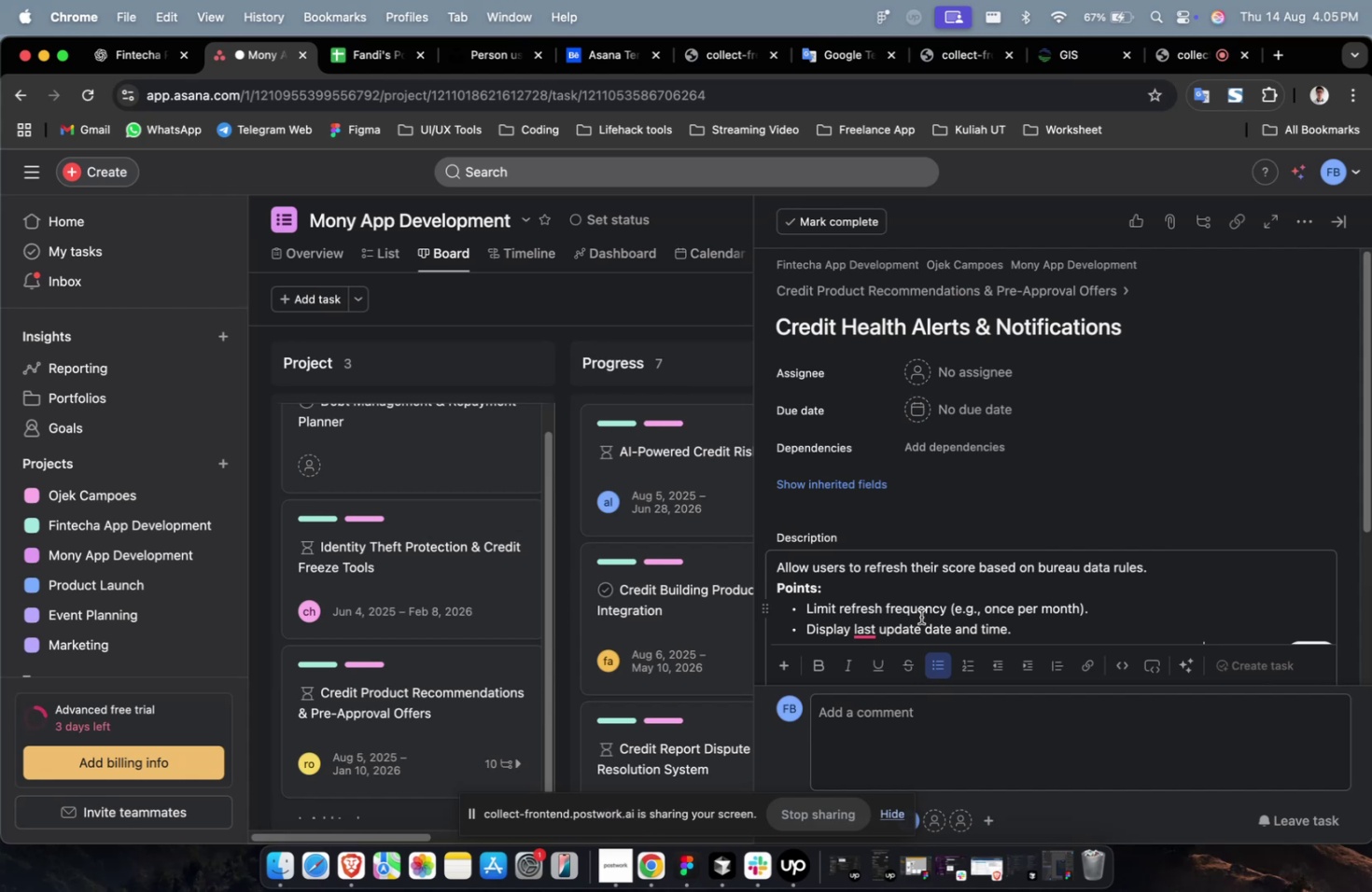 
mouse_move([1371, 843])
 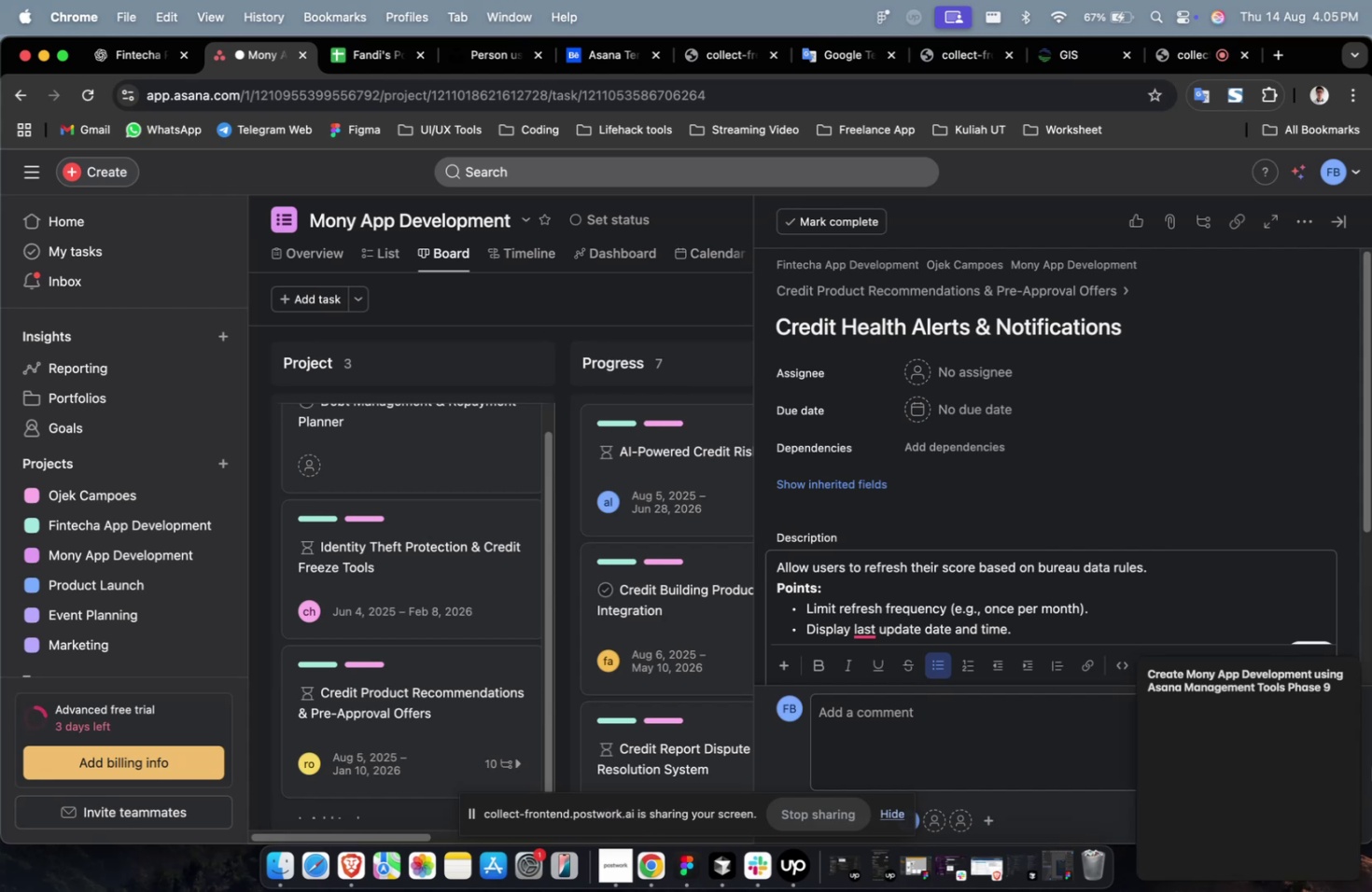 
scroll: coordinate [1148, 389], scroll_direction: up, amount: 17.0
 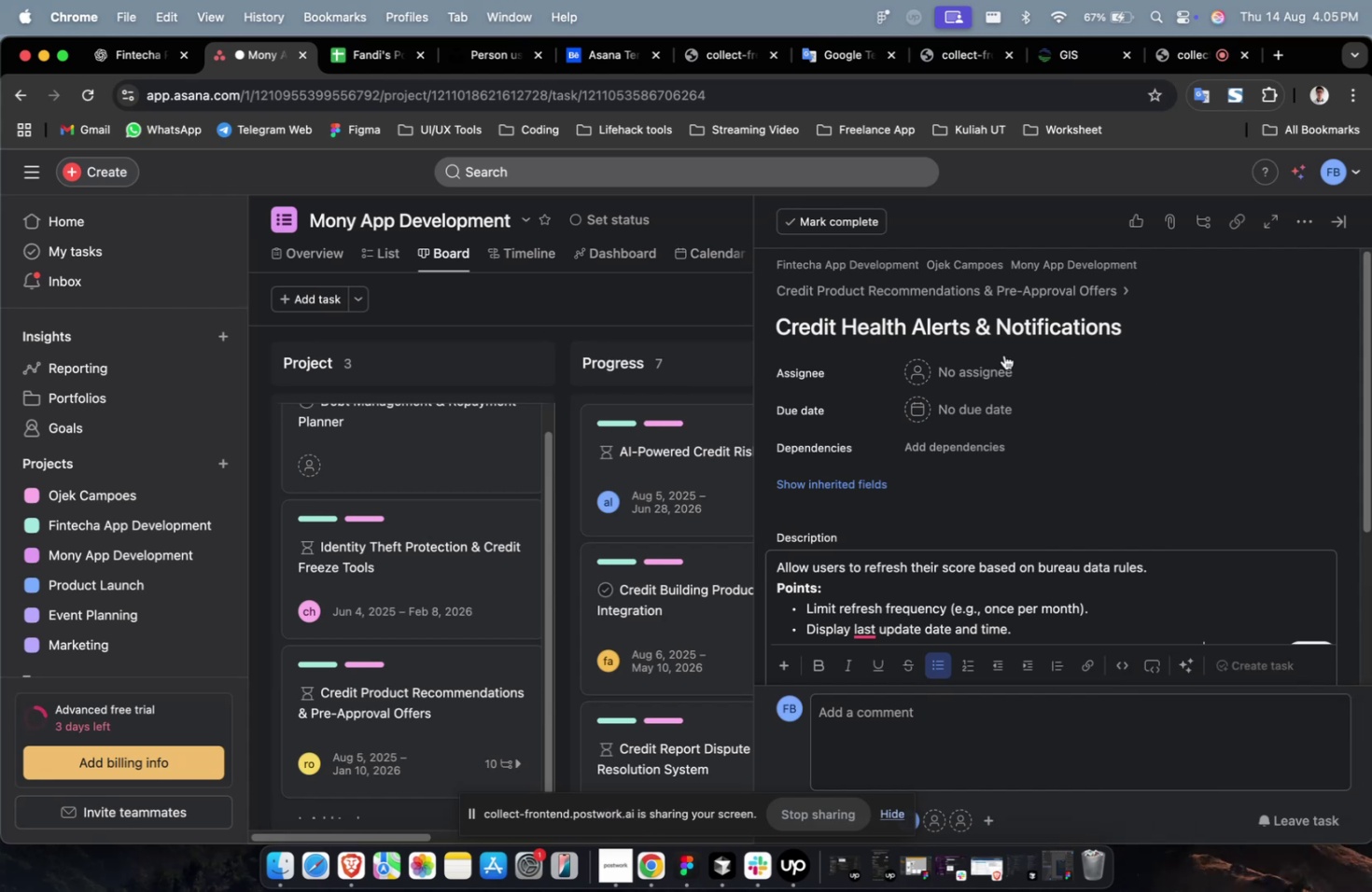 
left_click([973, 358])
 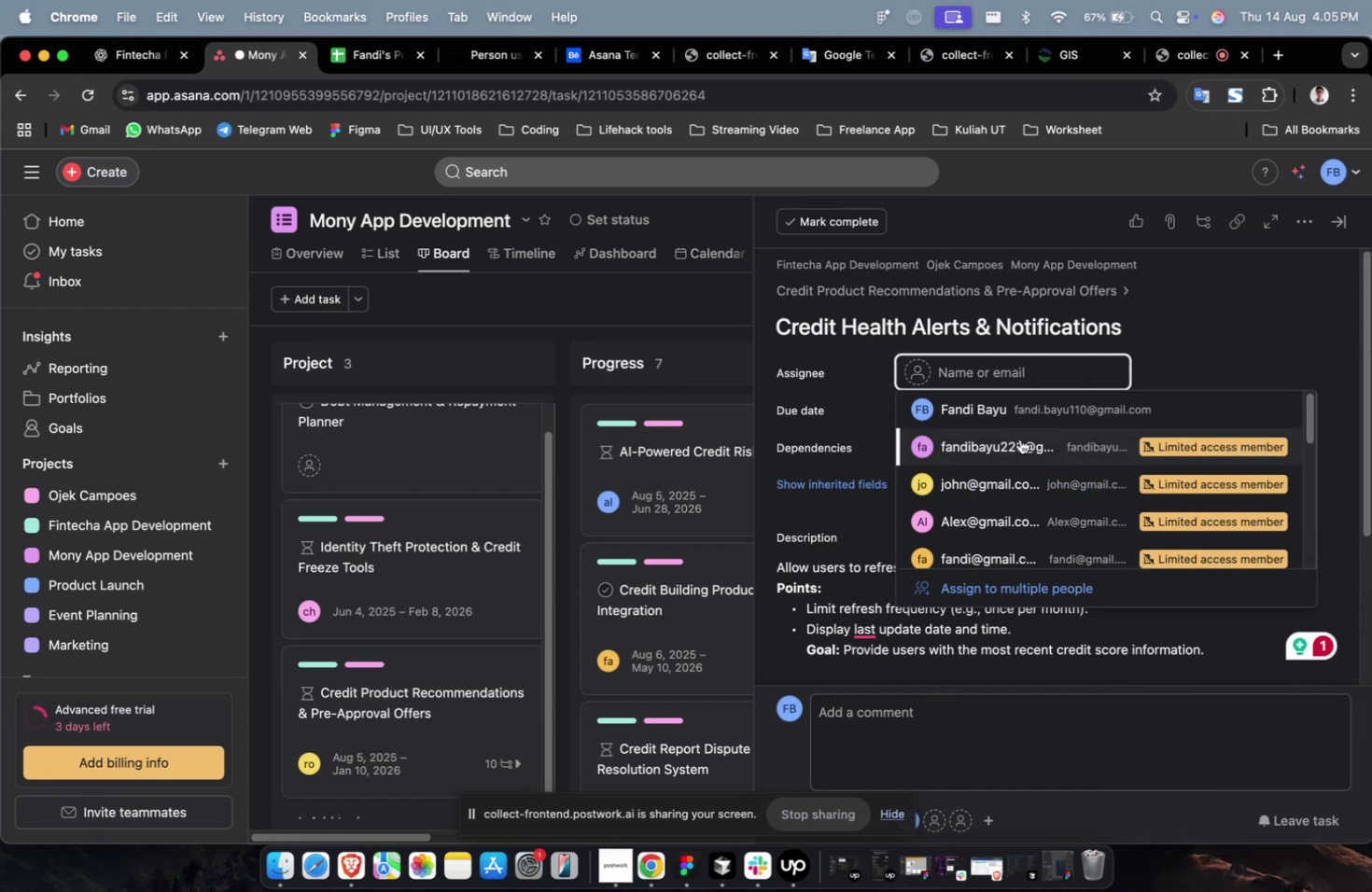 
left_click([1019, 439])
 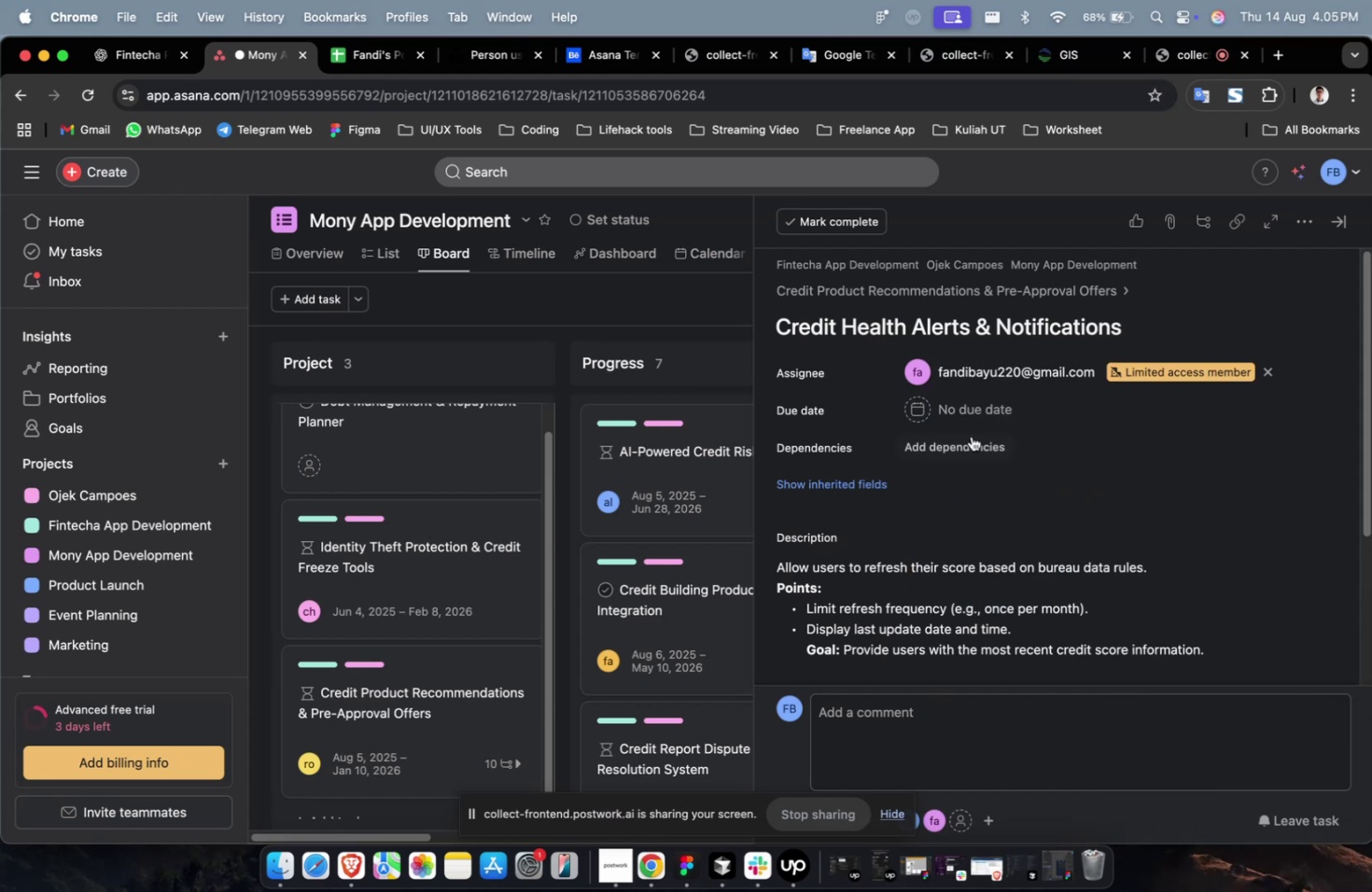 
left_click([953, 428])
 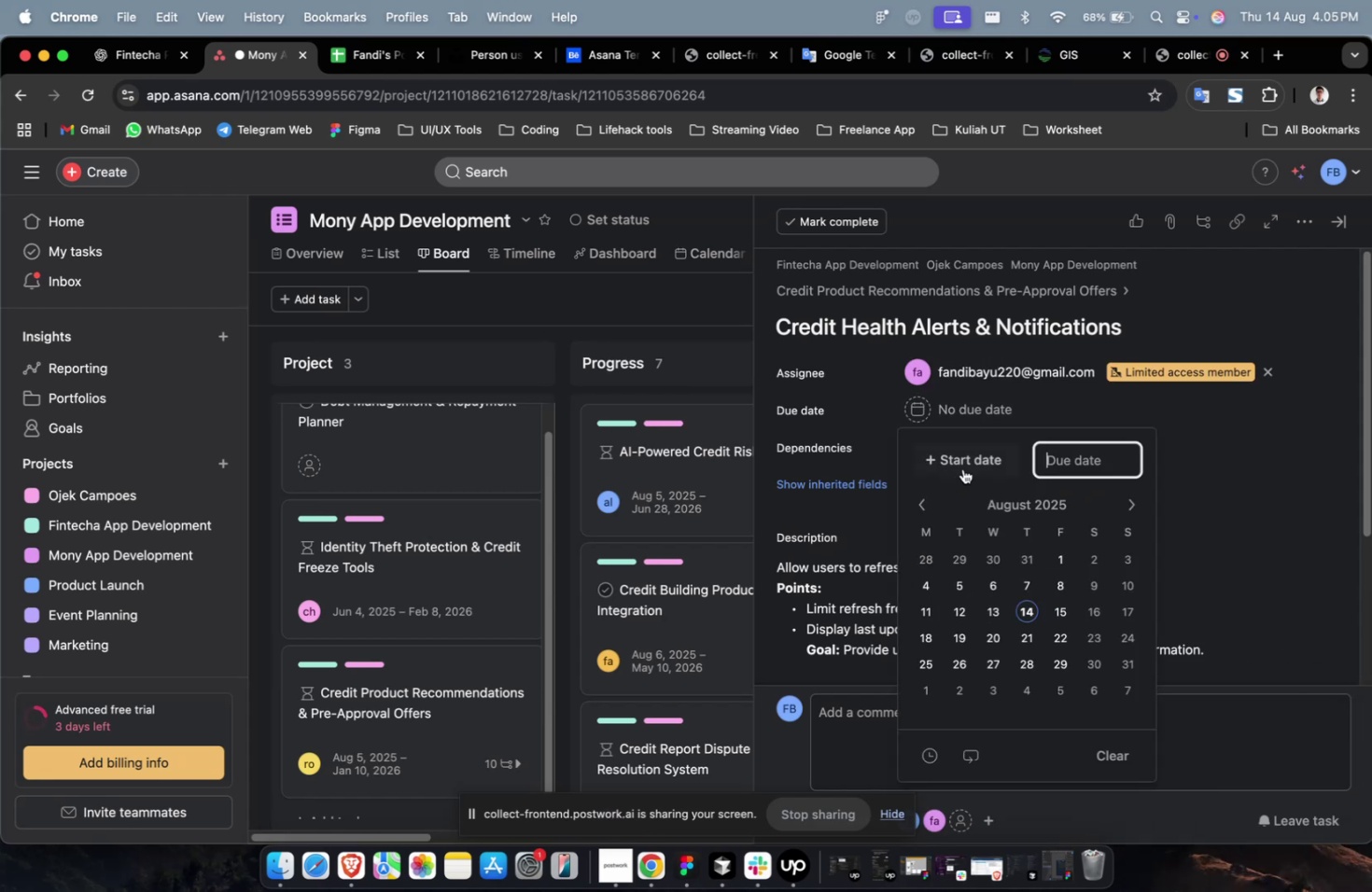 
triple_click([962, 468])
 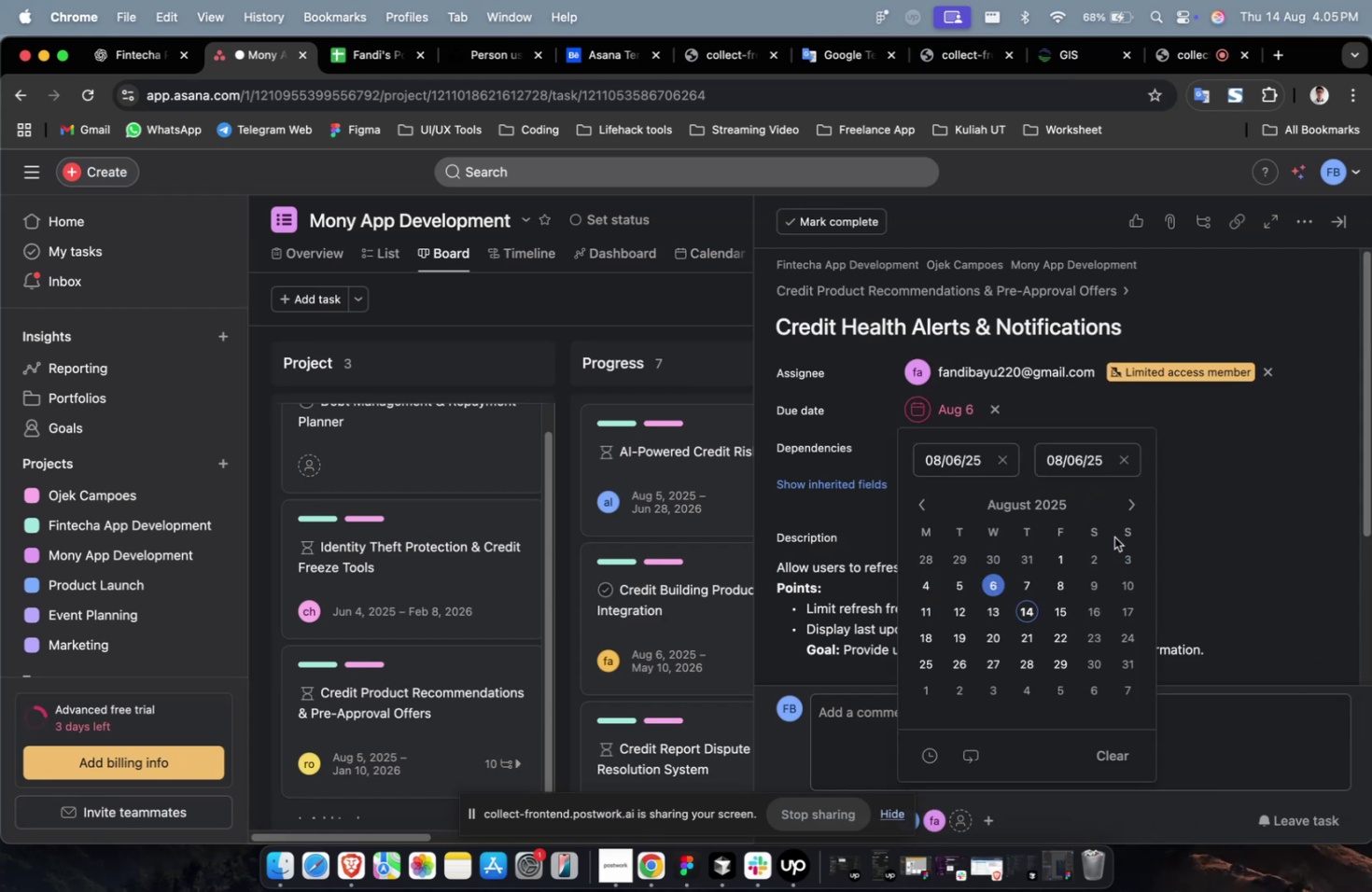 
double_click([1132, 505])
 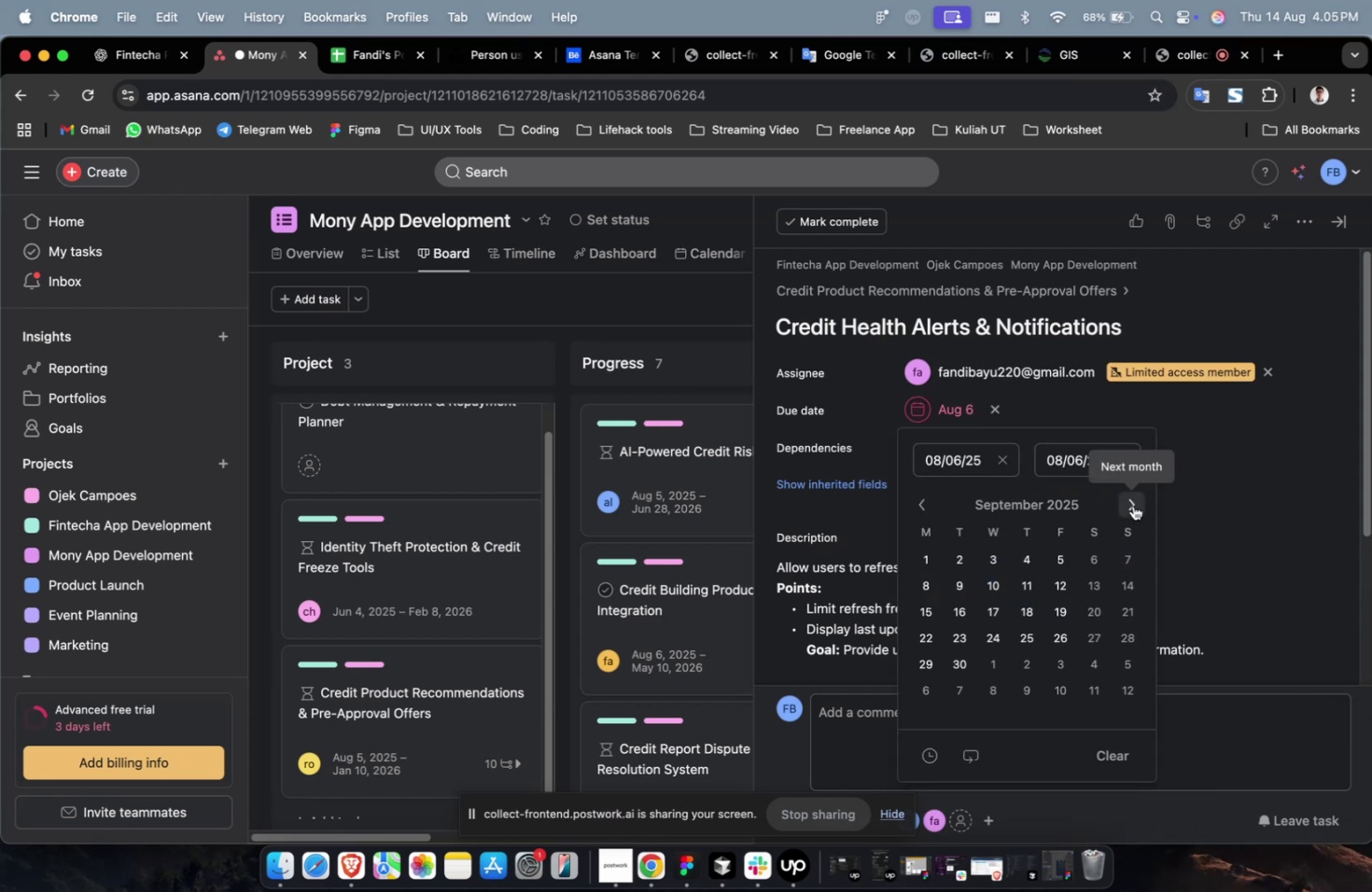 
triple_click([1132, 505])
 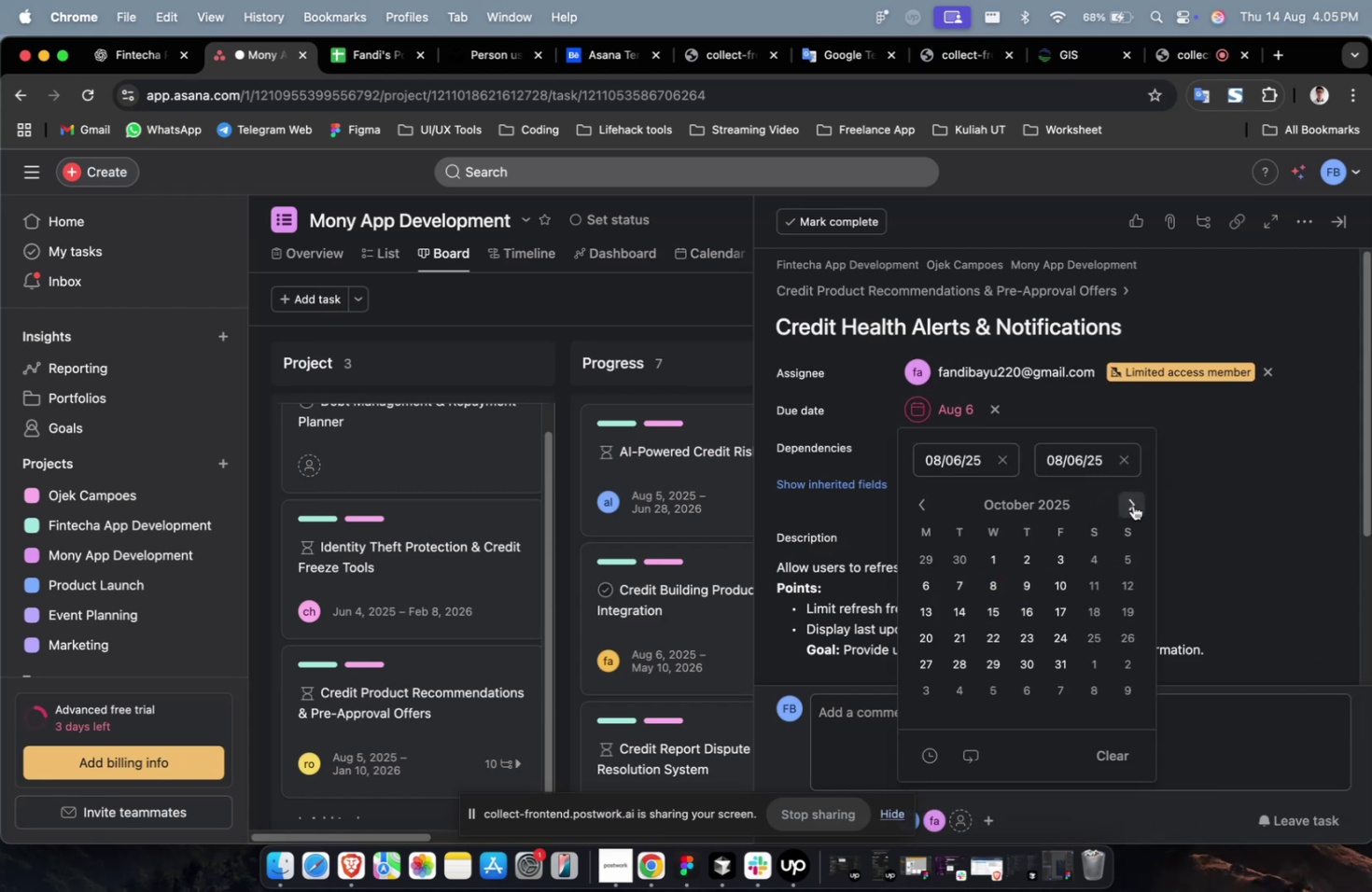 
triple_click([1132, 505])
 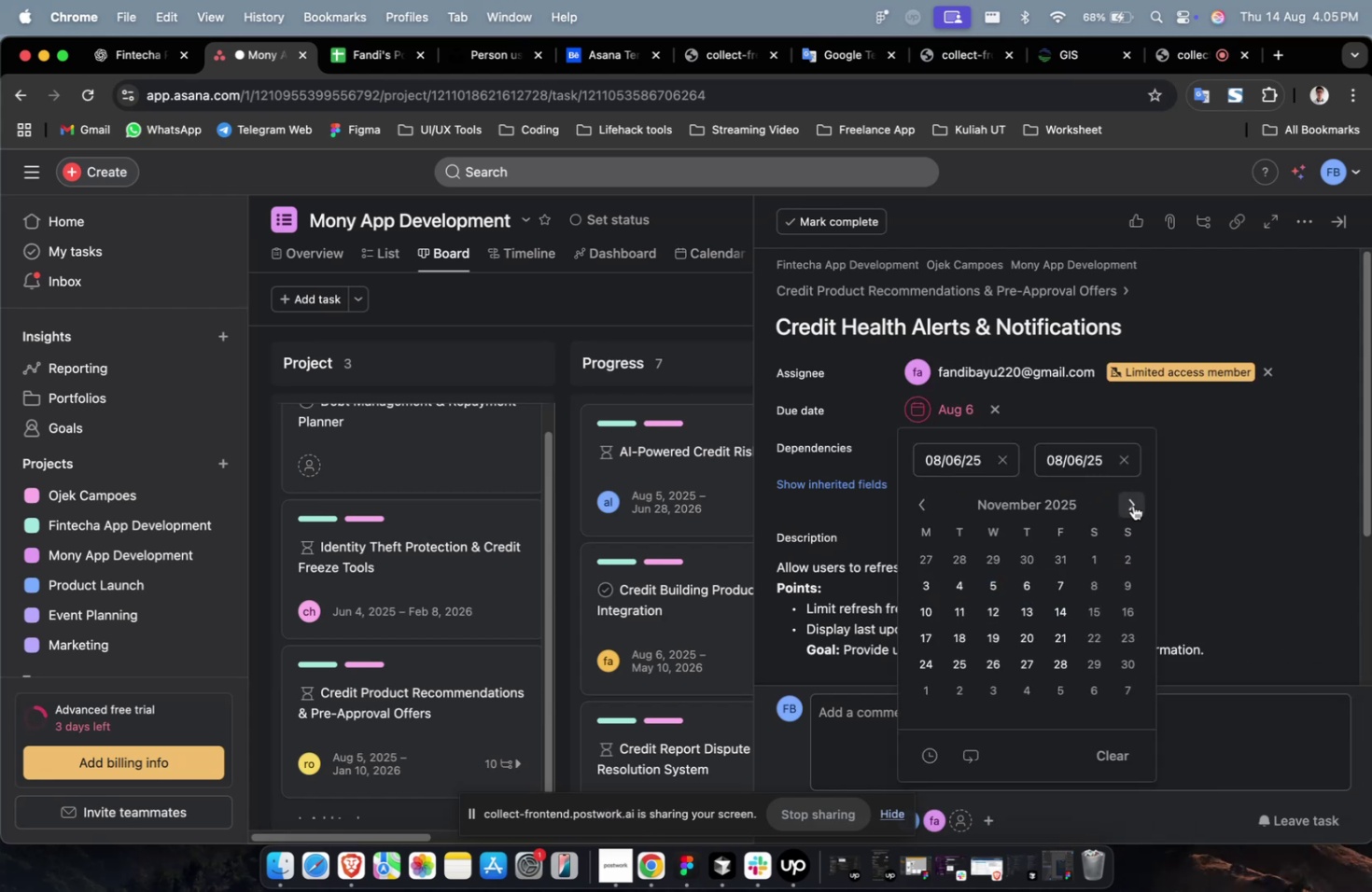 
triple_click([1132, 505])
 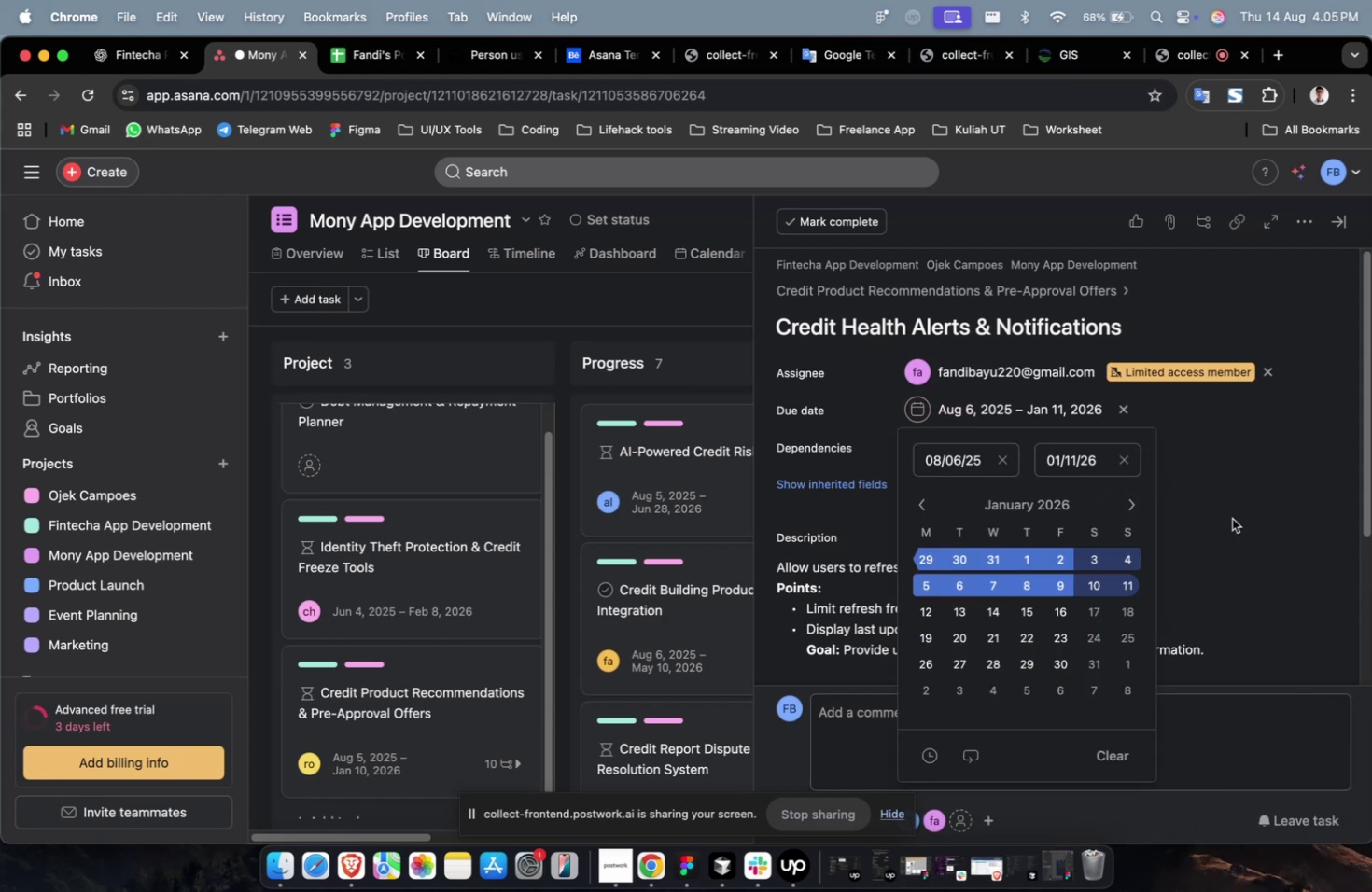 
double_click([1240, 499])
 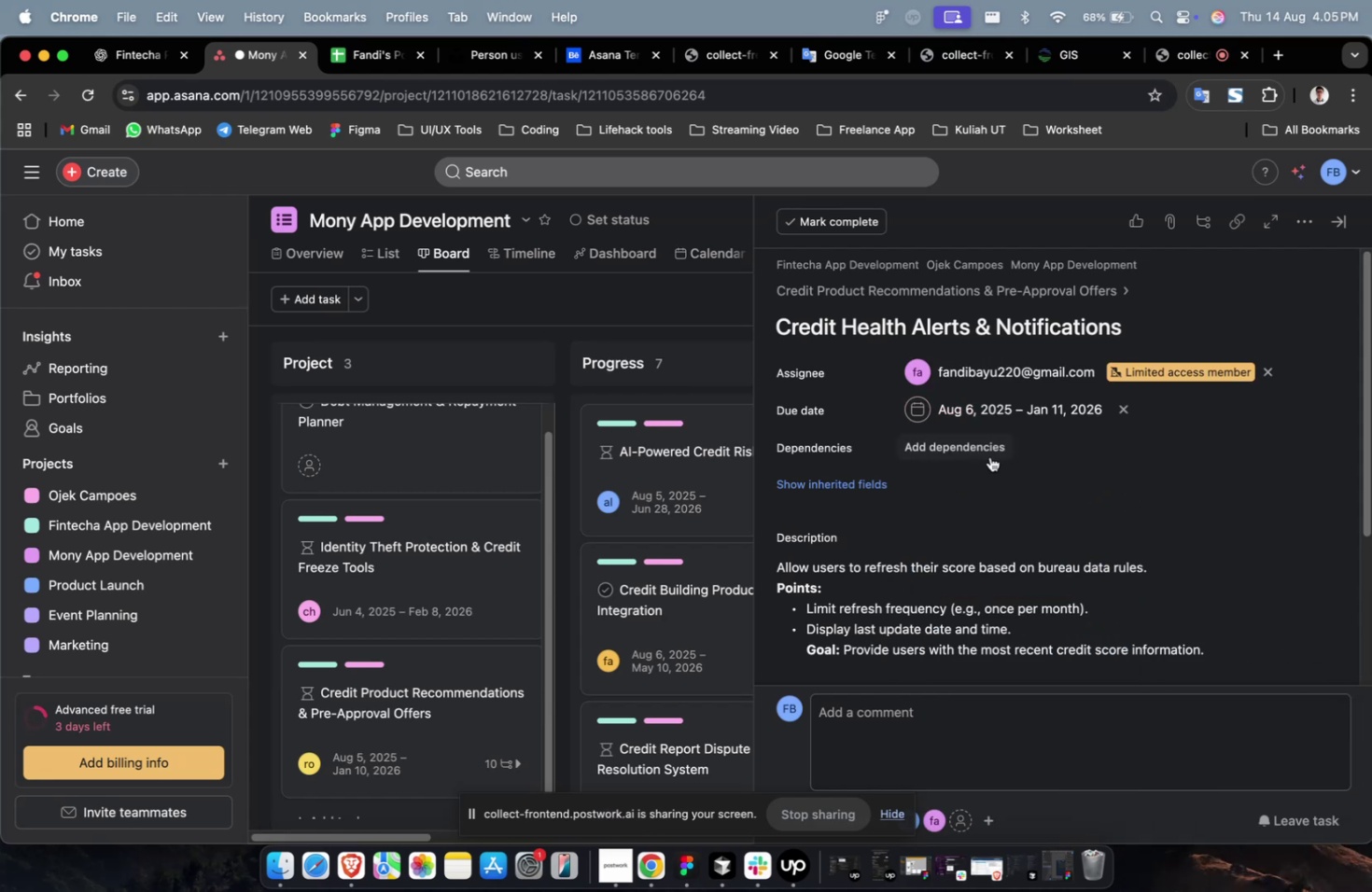 
triple_click([987, 454])
 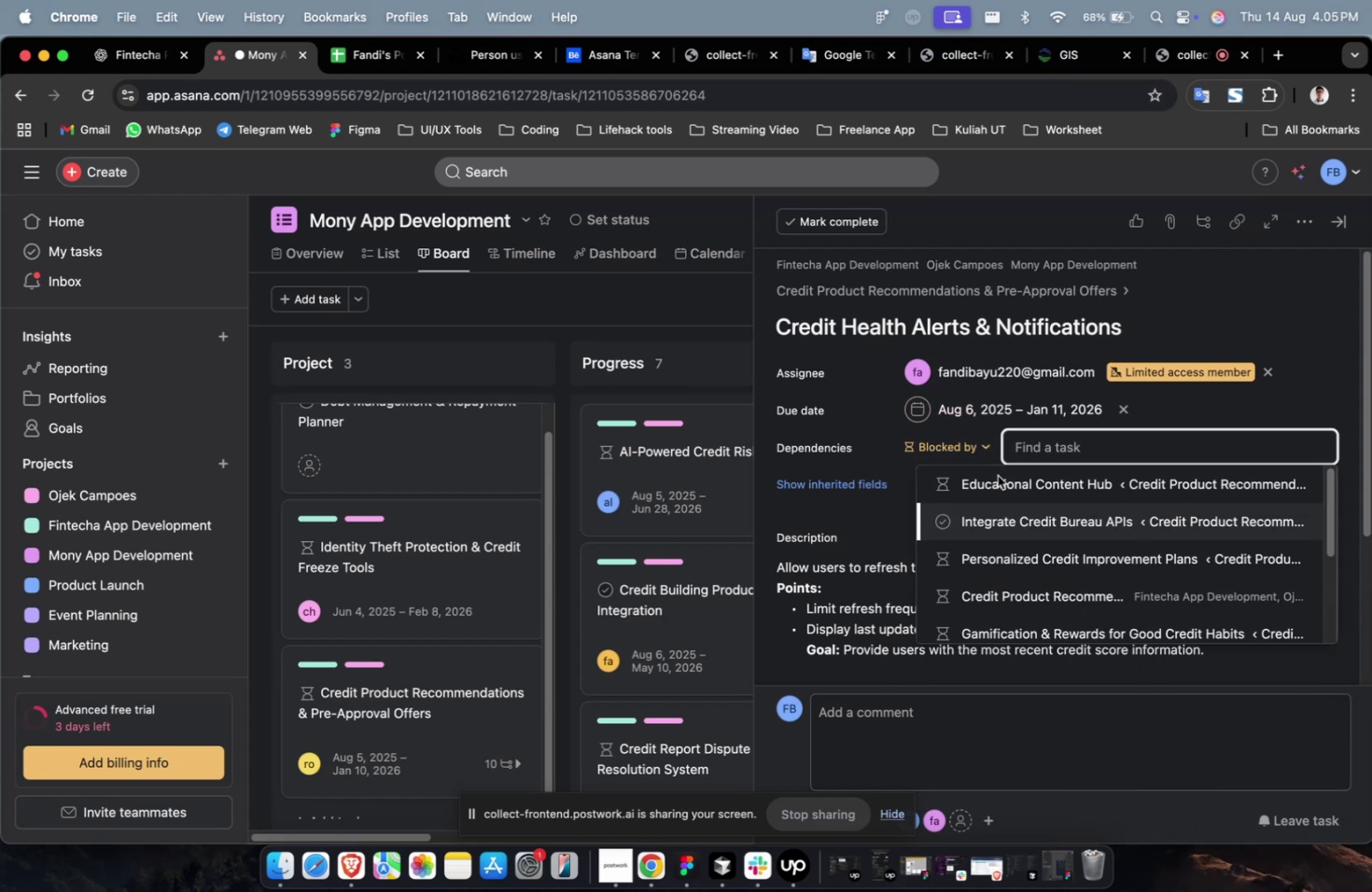 
triple_click([997, 475])
 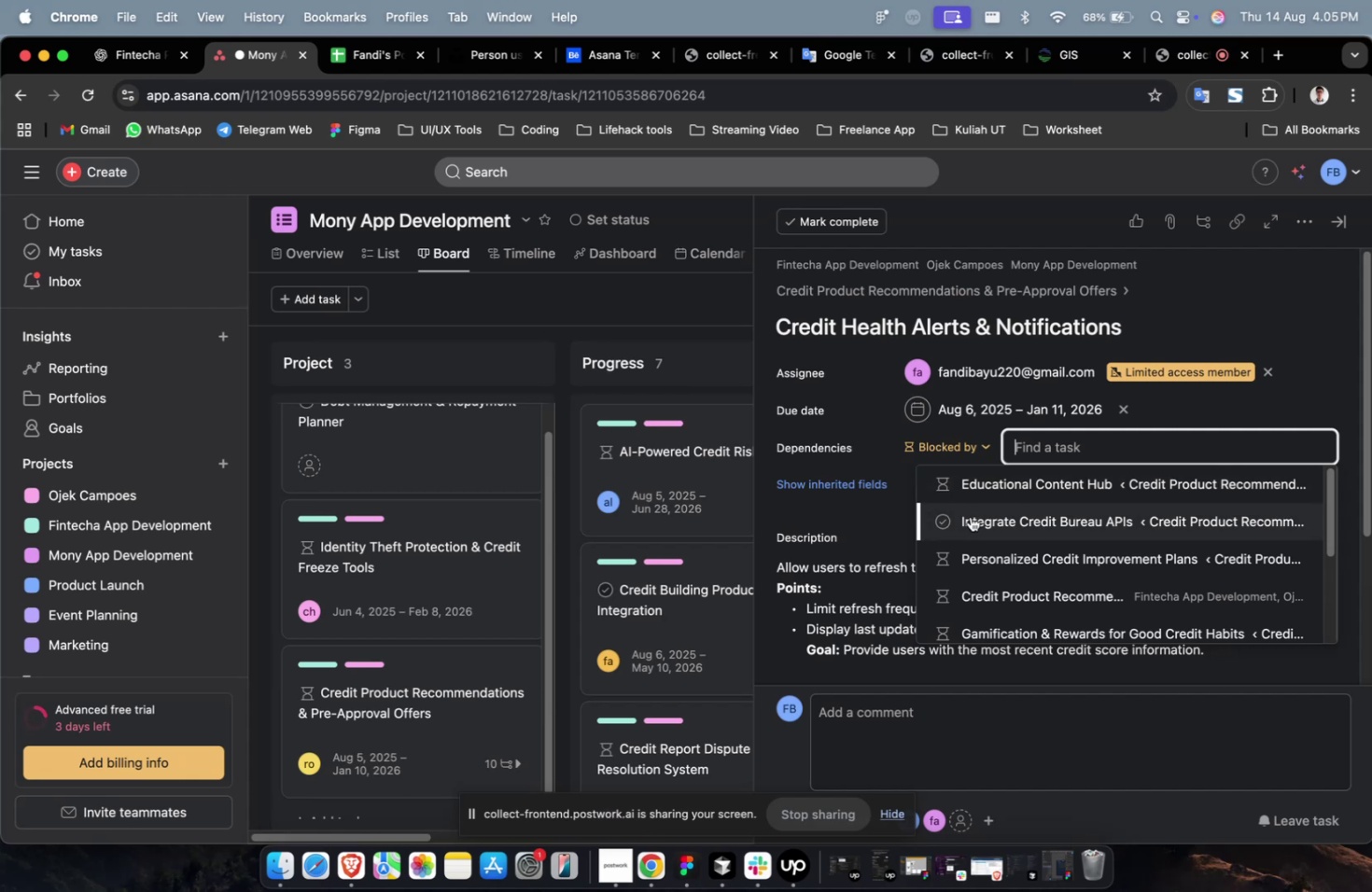 
triple_click([970, 516])
 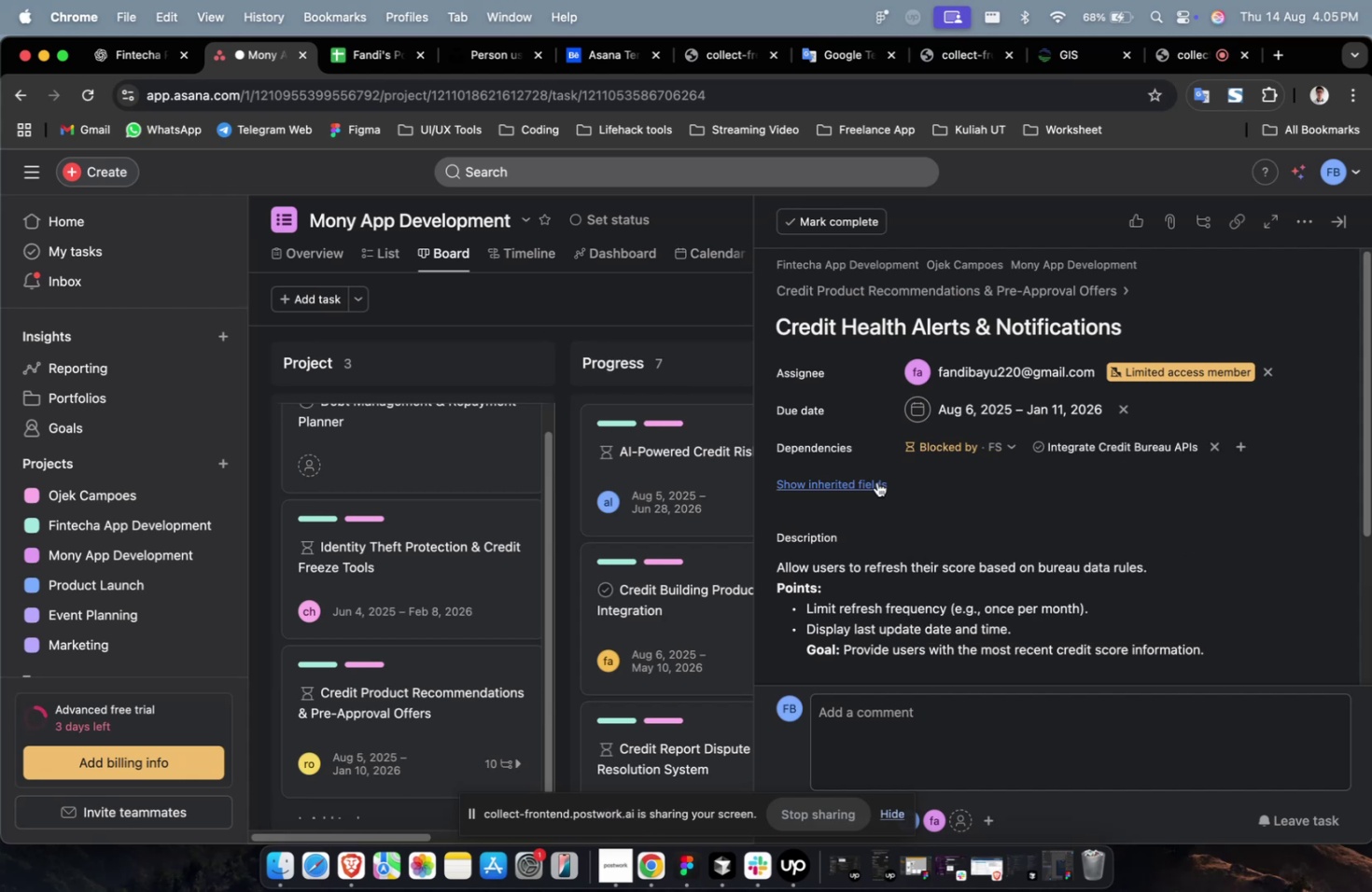 
triple_click([876, 481])
 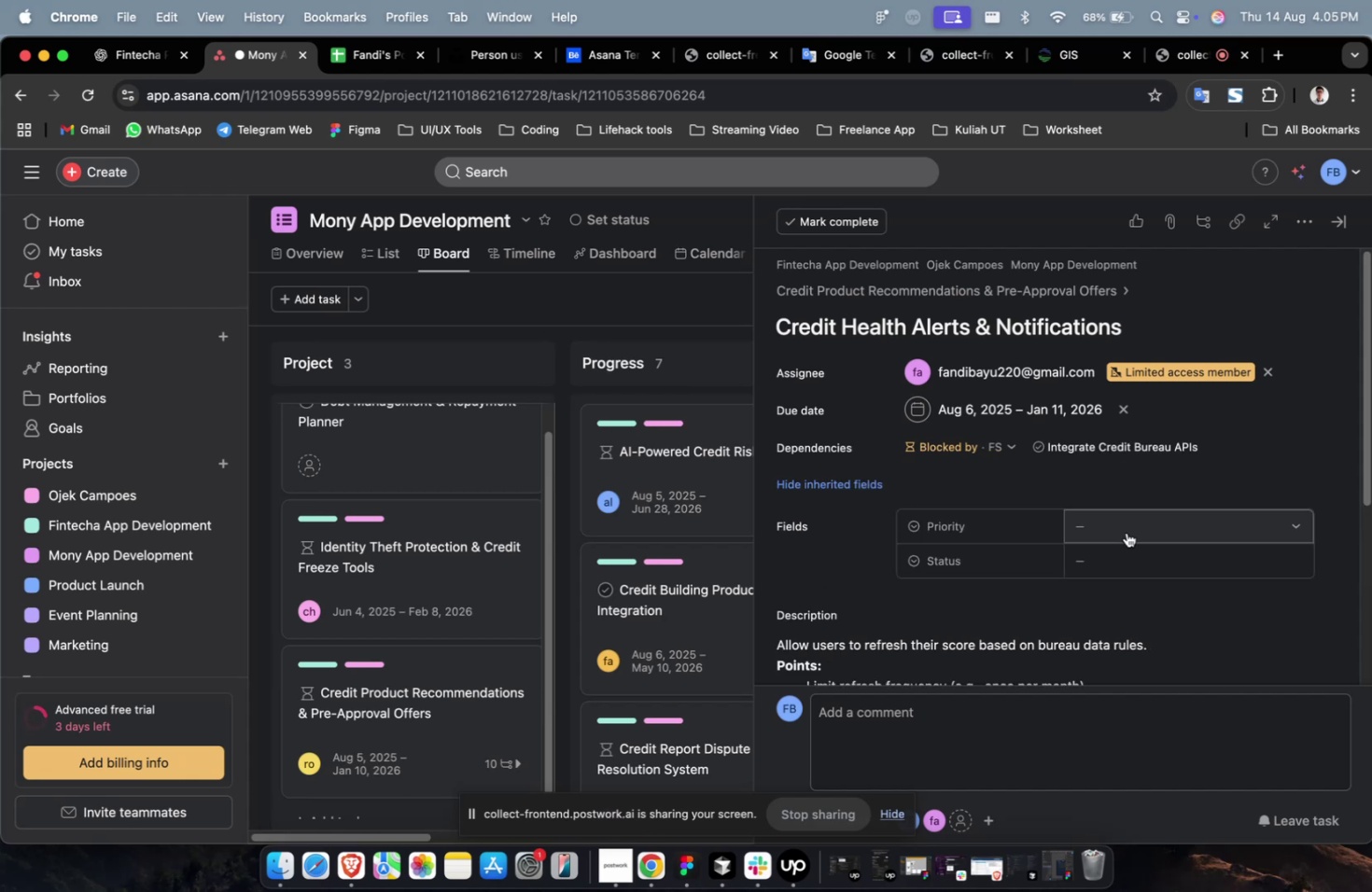 
triple_click([1126, 532])
 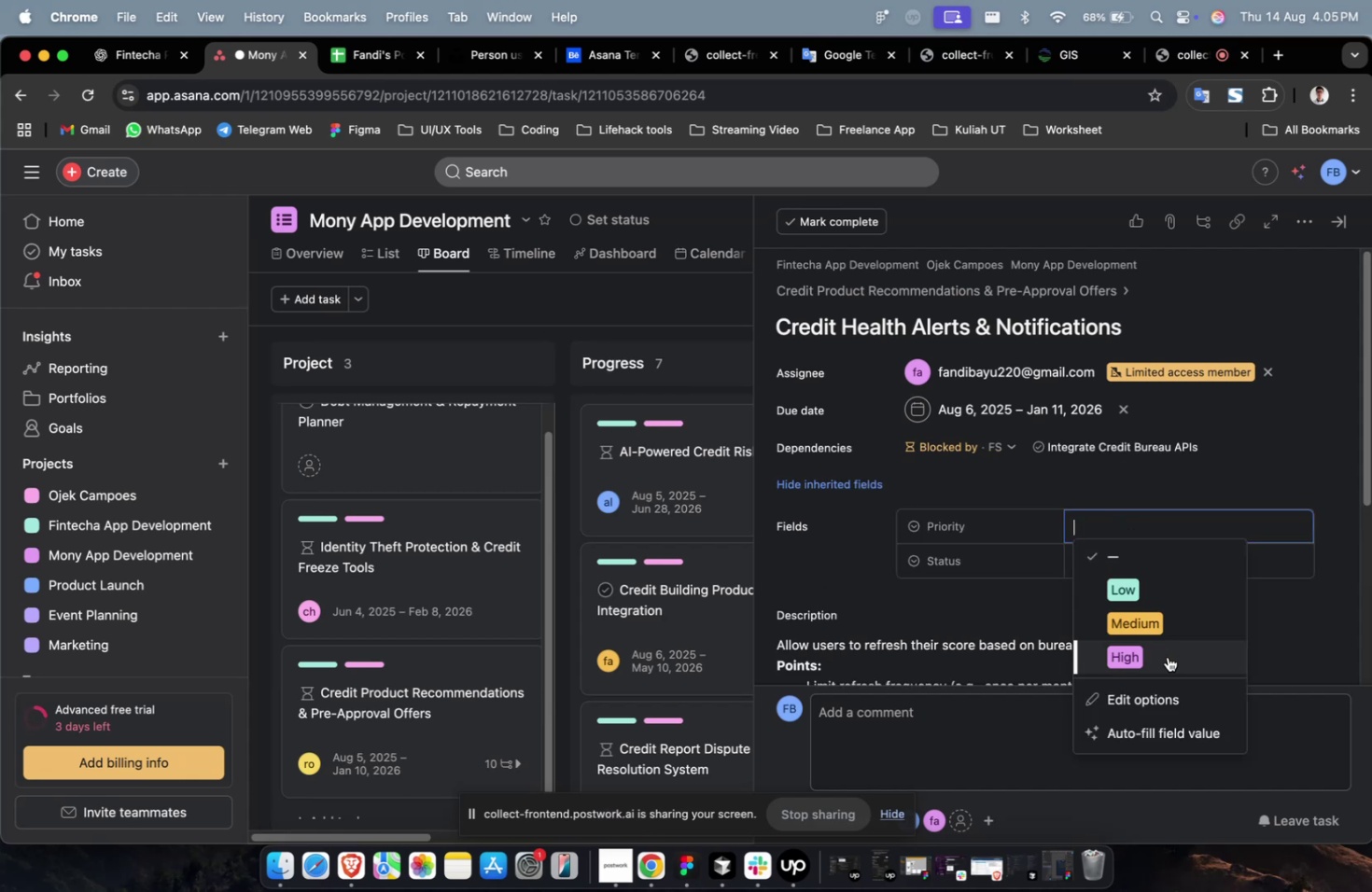 
triple_click([1167, 656])
 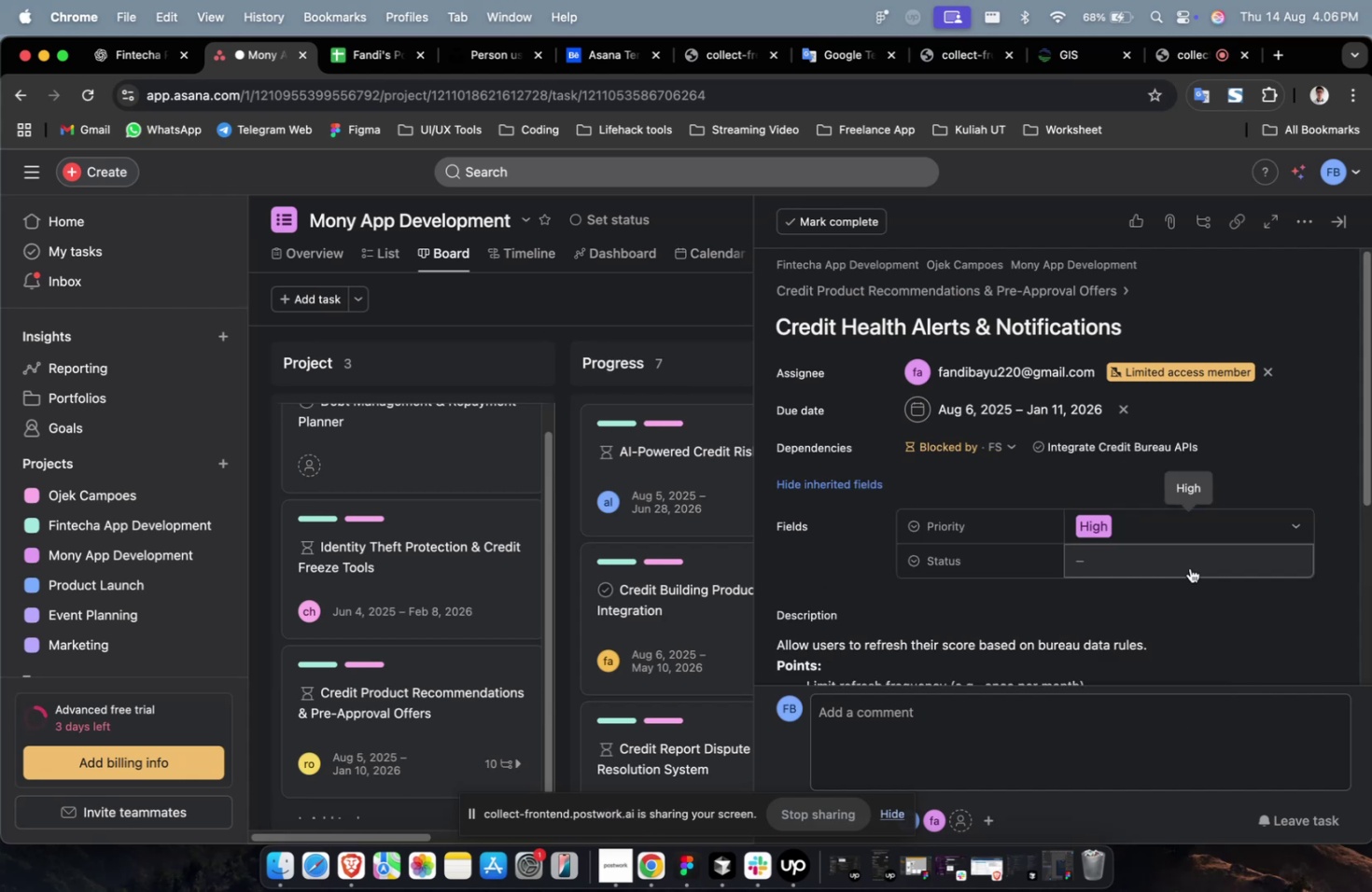 
left_click([1195, 546])
 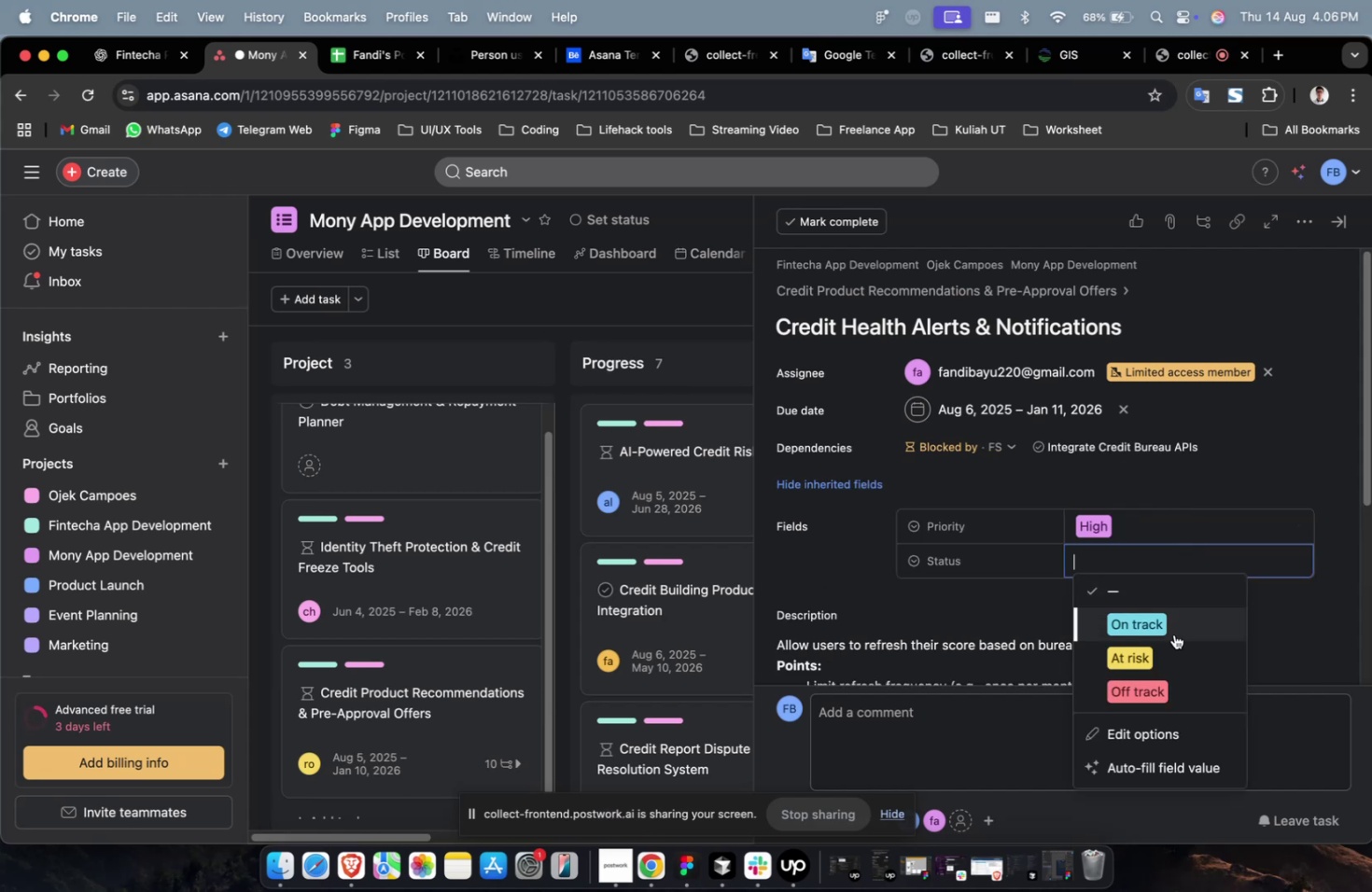 
double_click([1173, 634])
 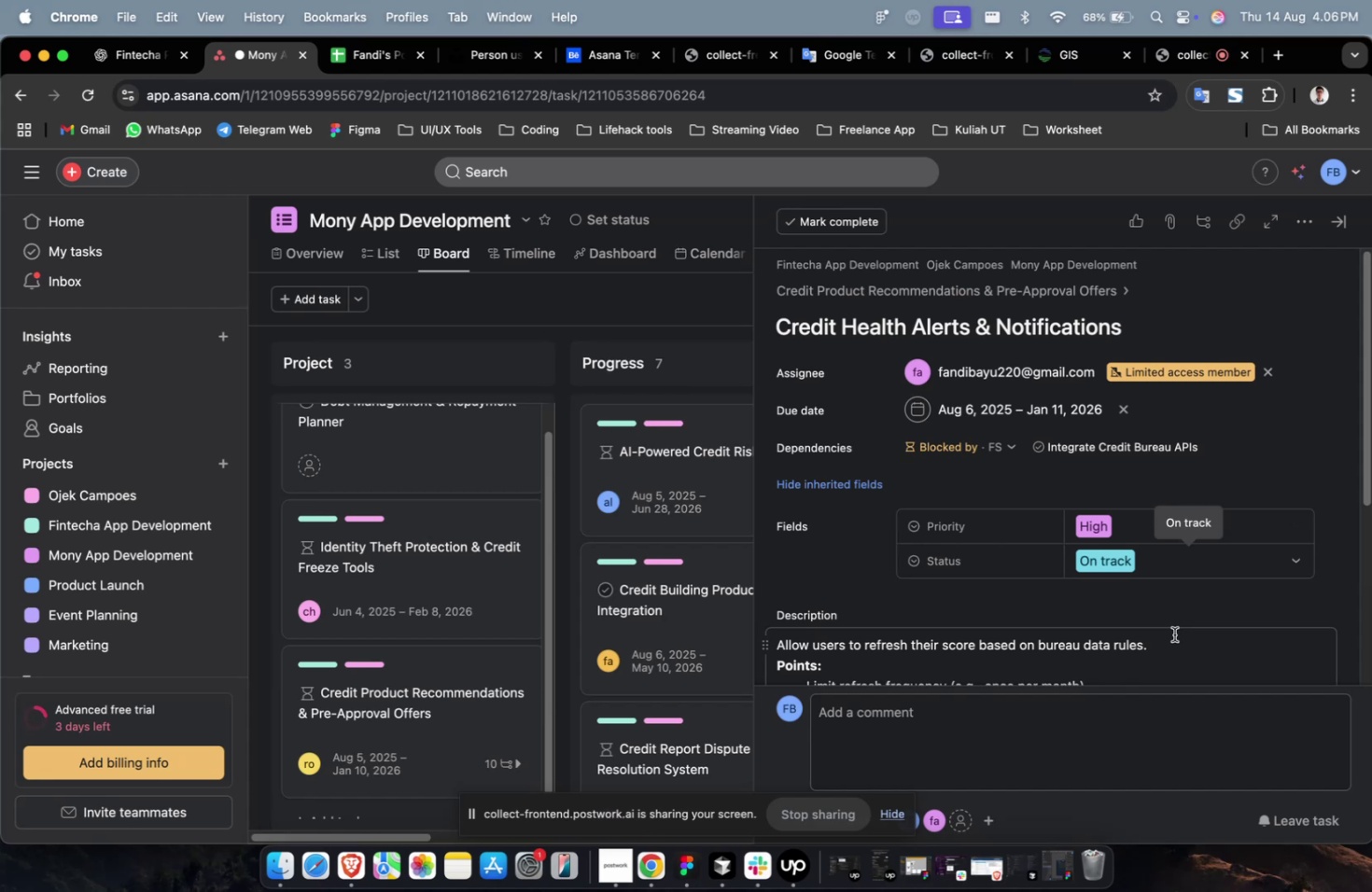 
wait(24.14)
 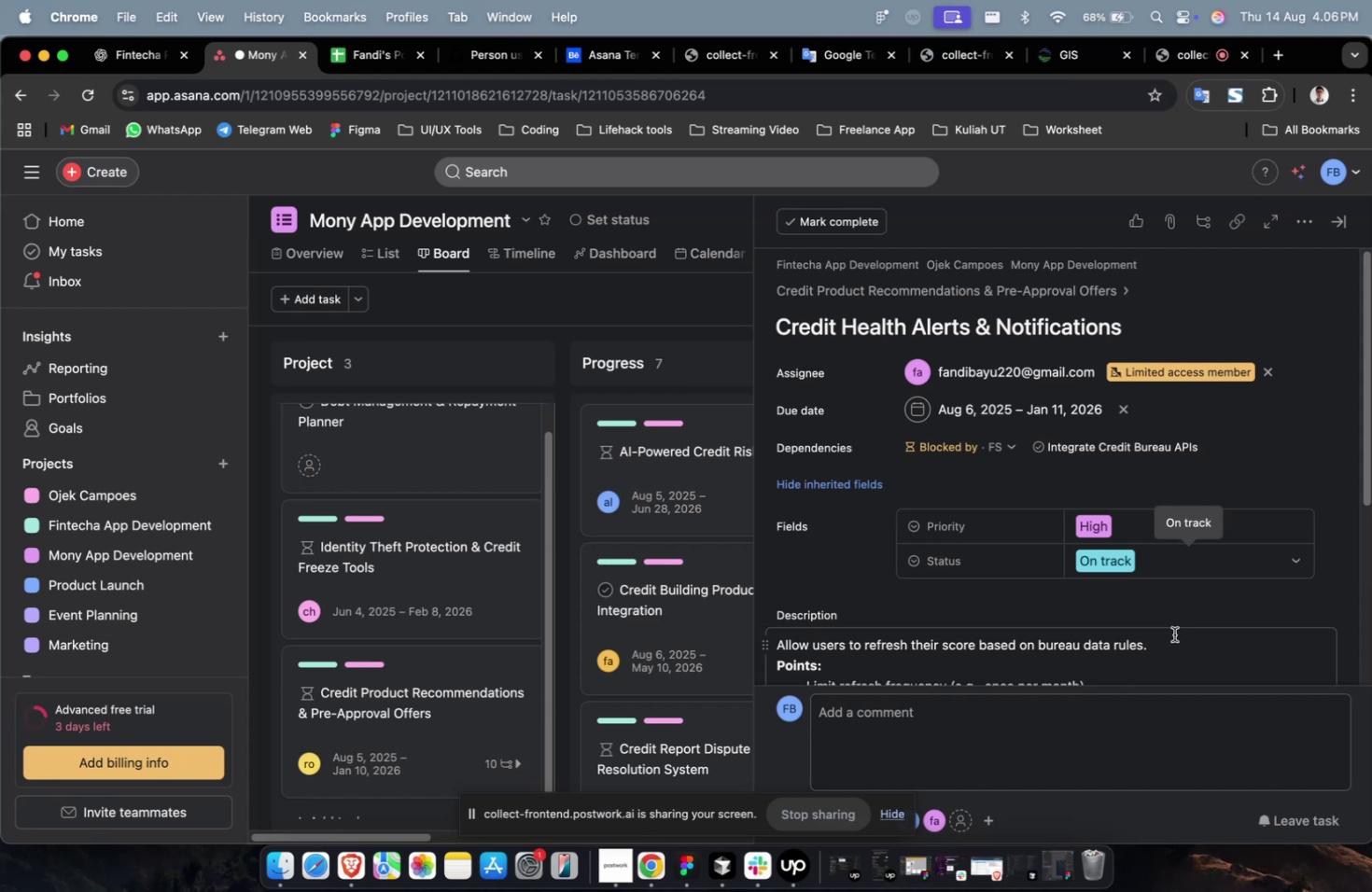 
scroll: coordinate [1180, 643], scroll_direction: down, amount: 32.0
 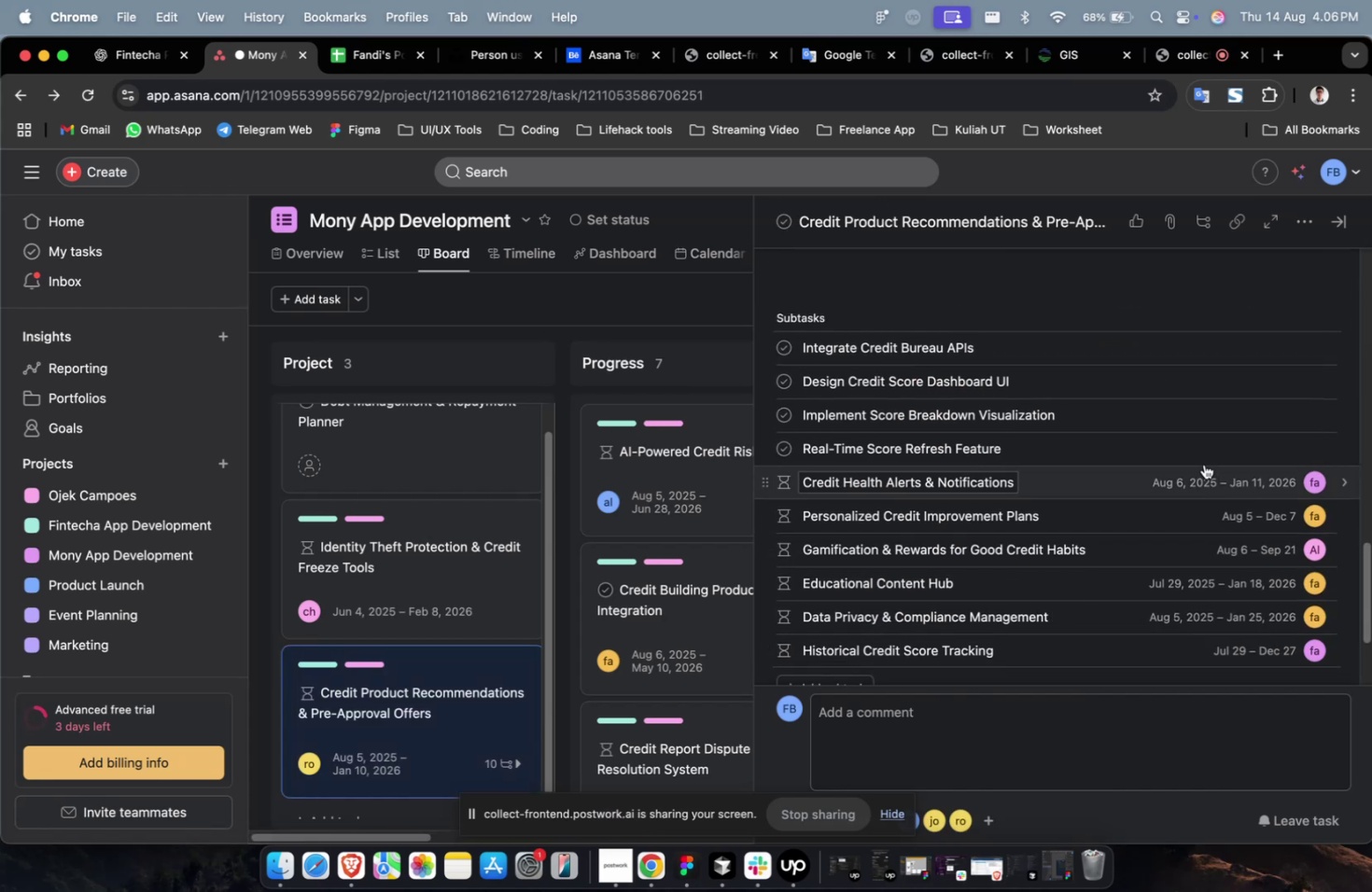 
left_click([1203, 462])
 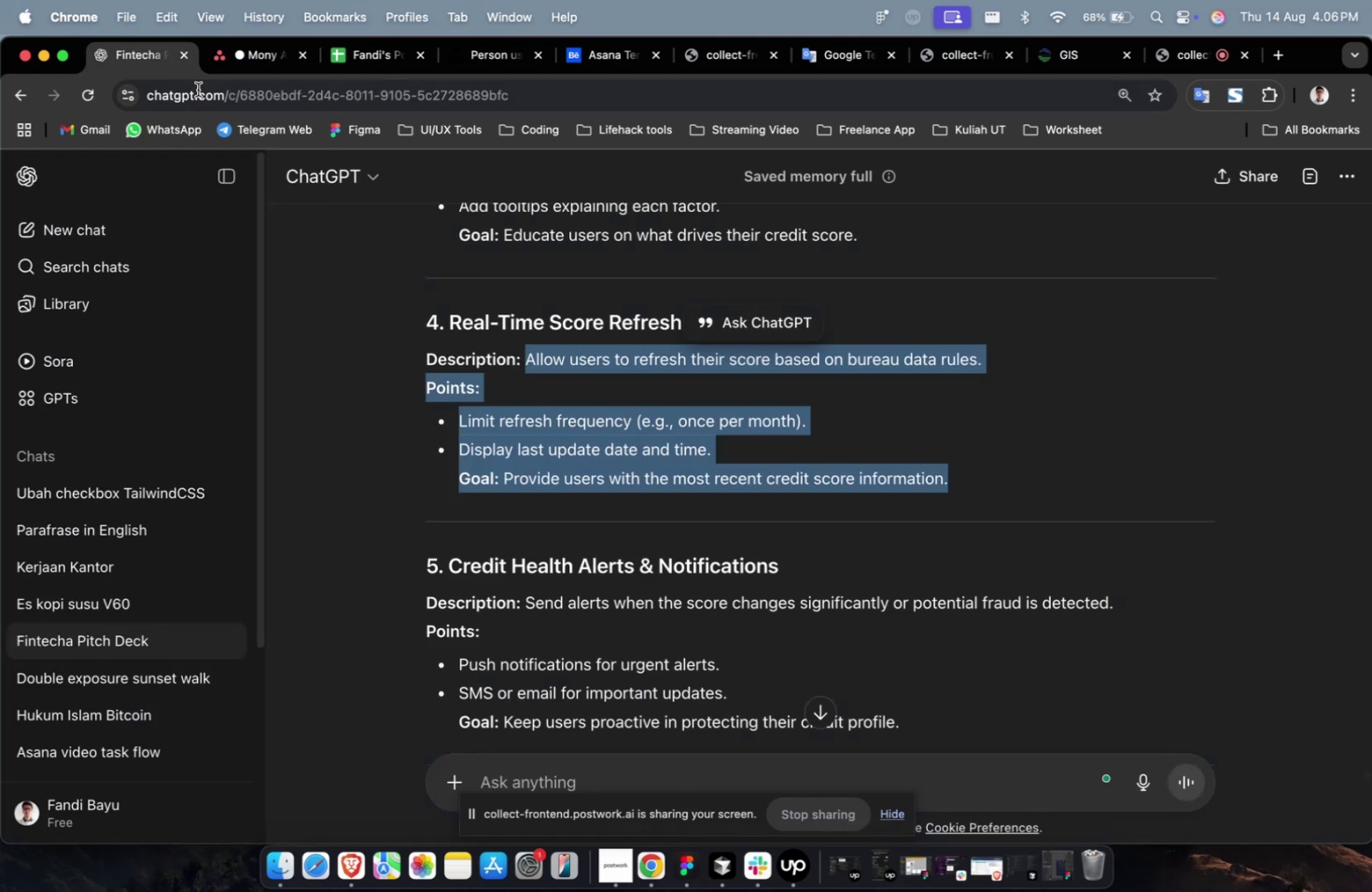 
scroll: coordinate [733, 482], scroll_direction: up, amount: 7.0
 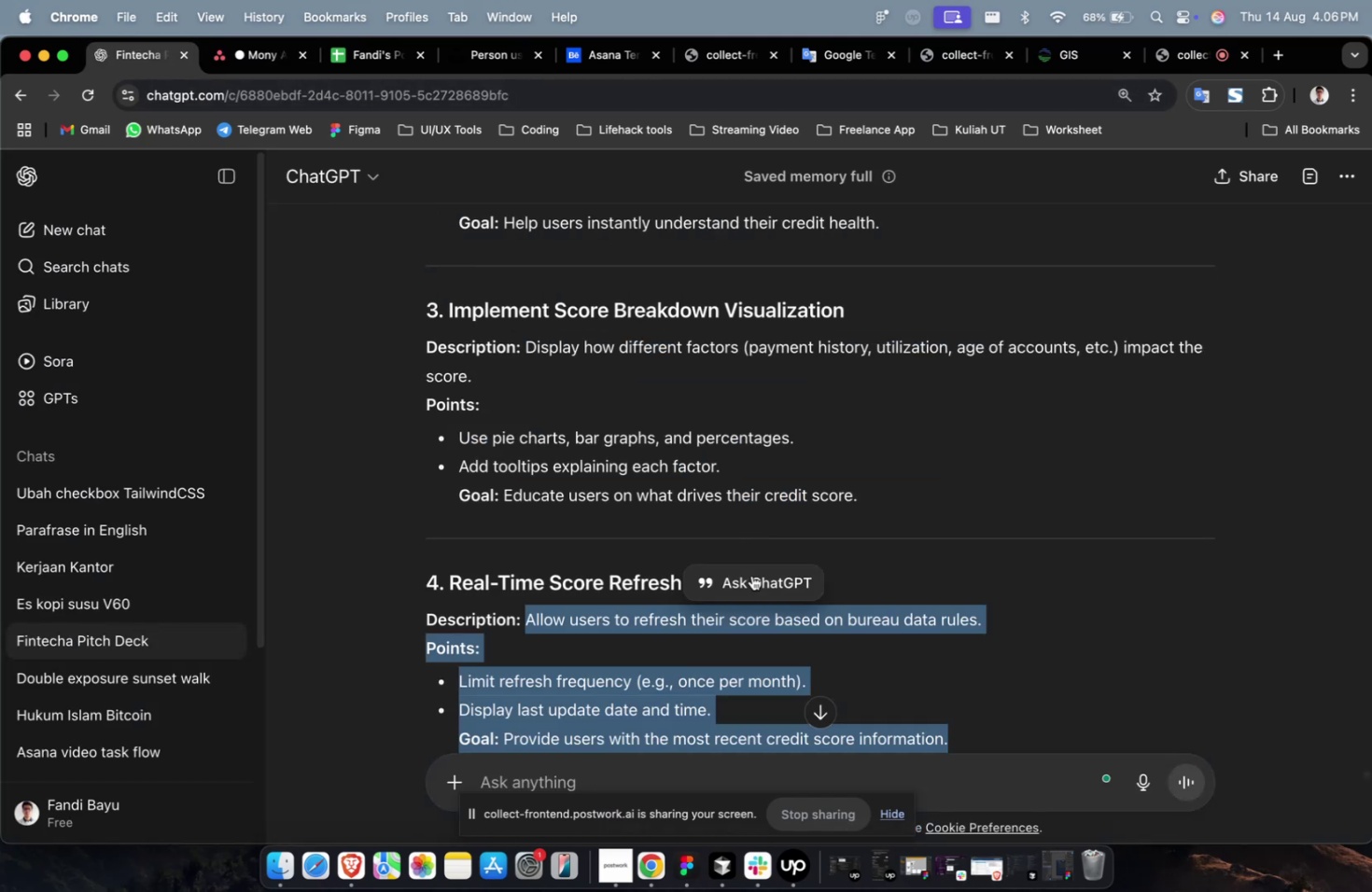 
left_click_drag(start_coordinate=[888, 516], to_coordinate=[527, 356])
 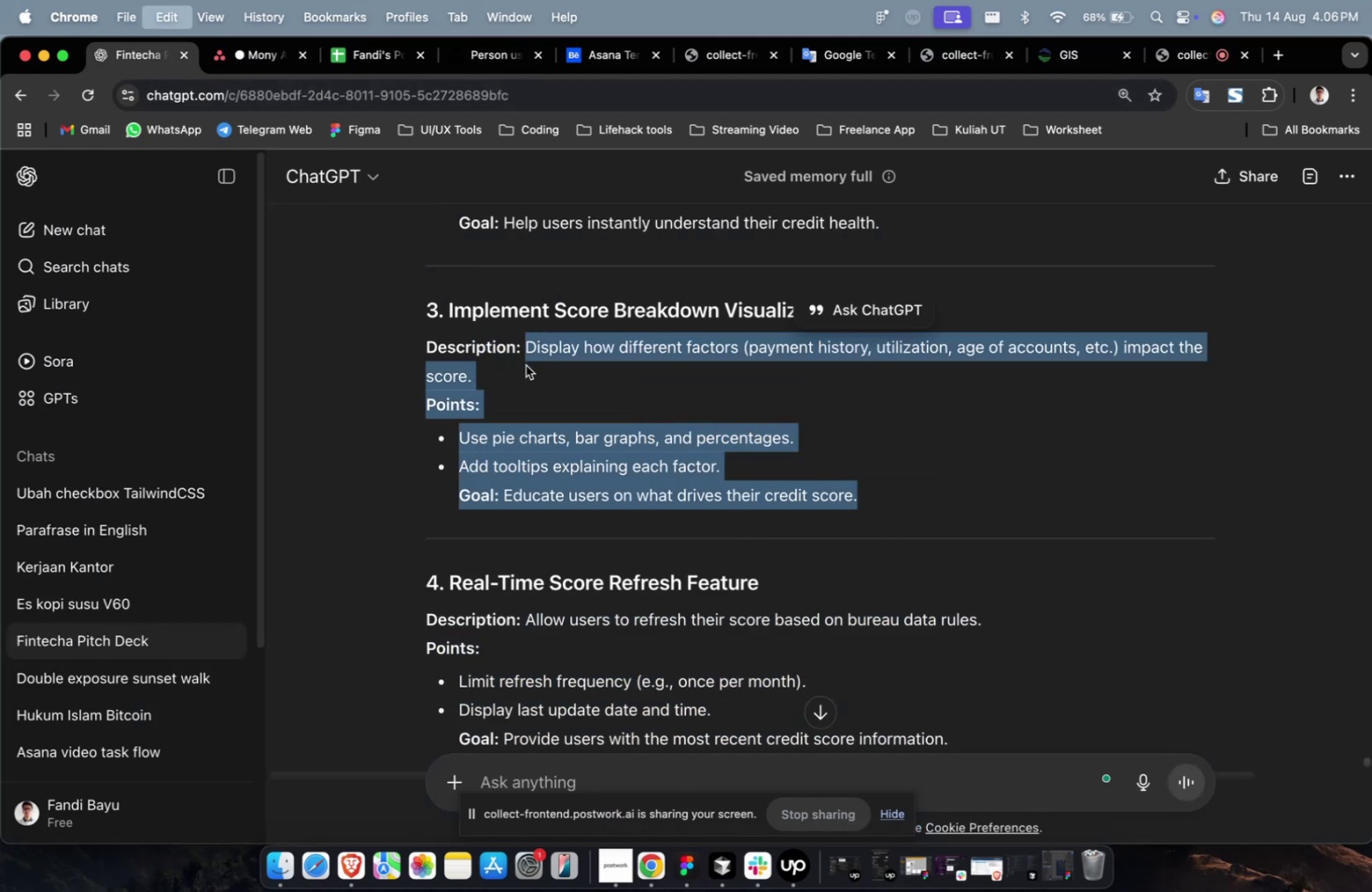 
key(Meta+C)
 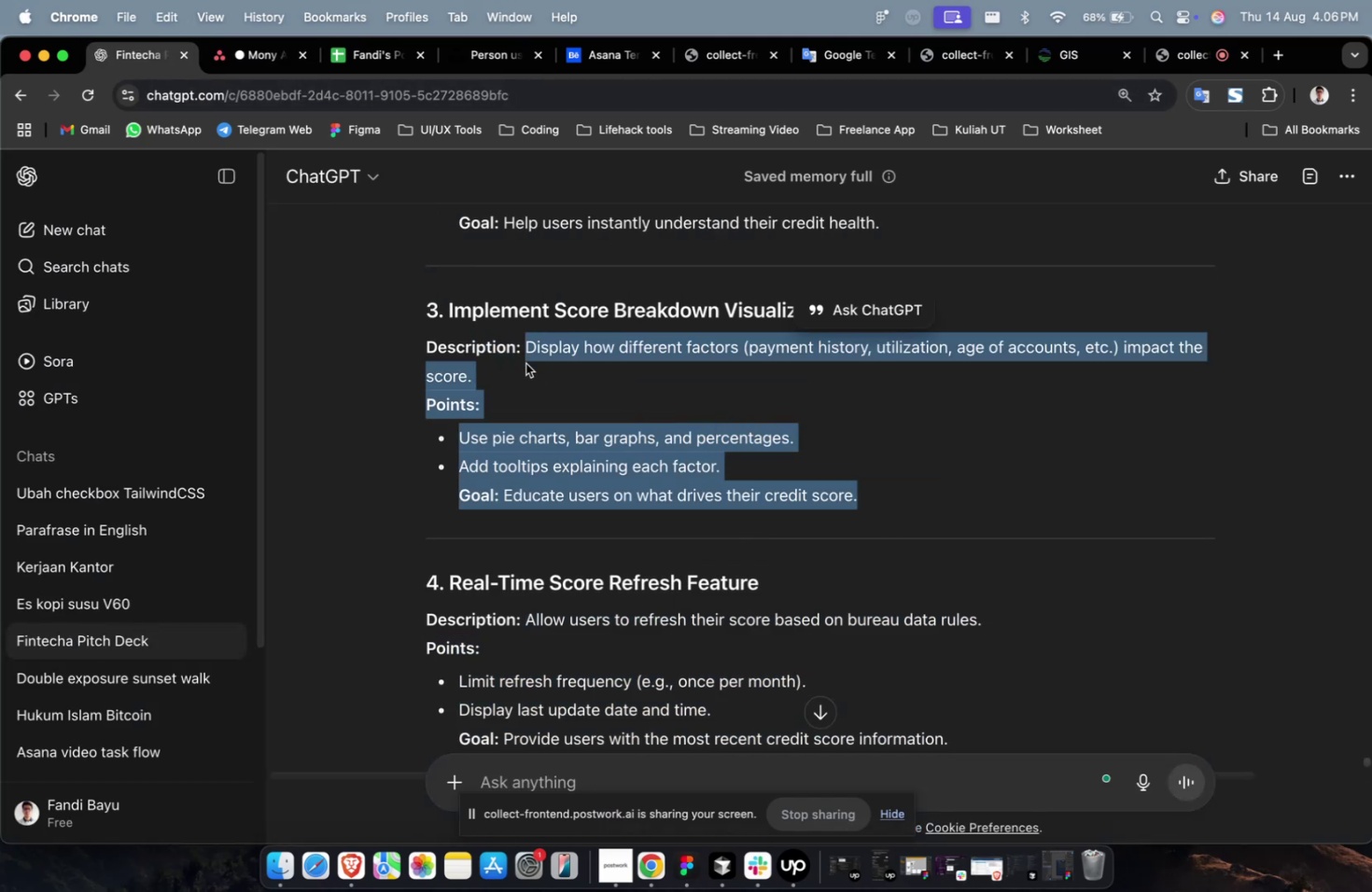 
key(Meta+C)
 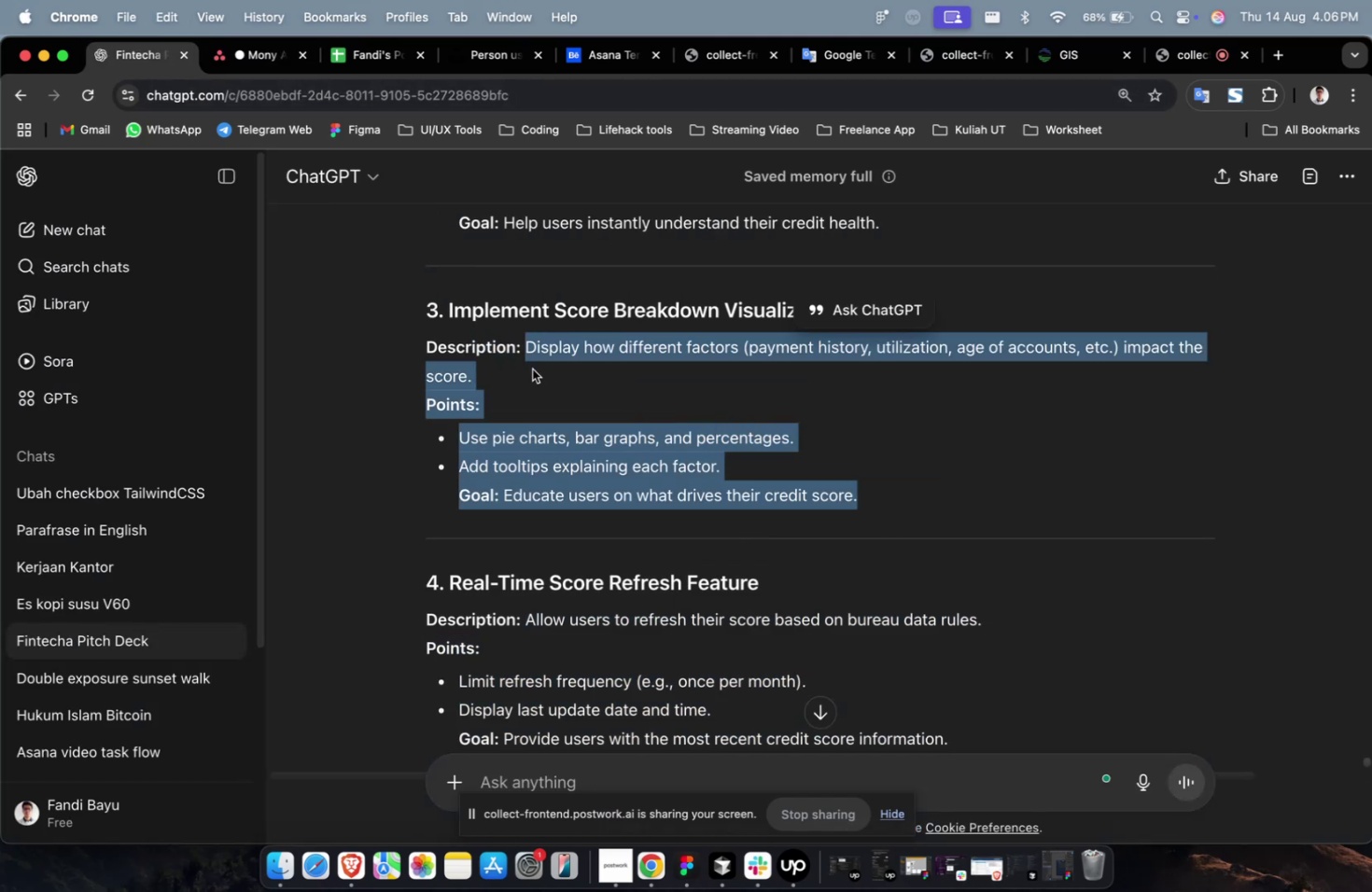 
key(Meta+C)
 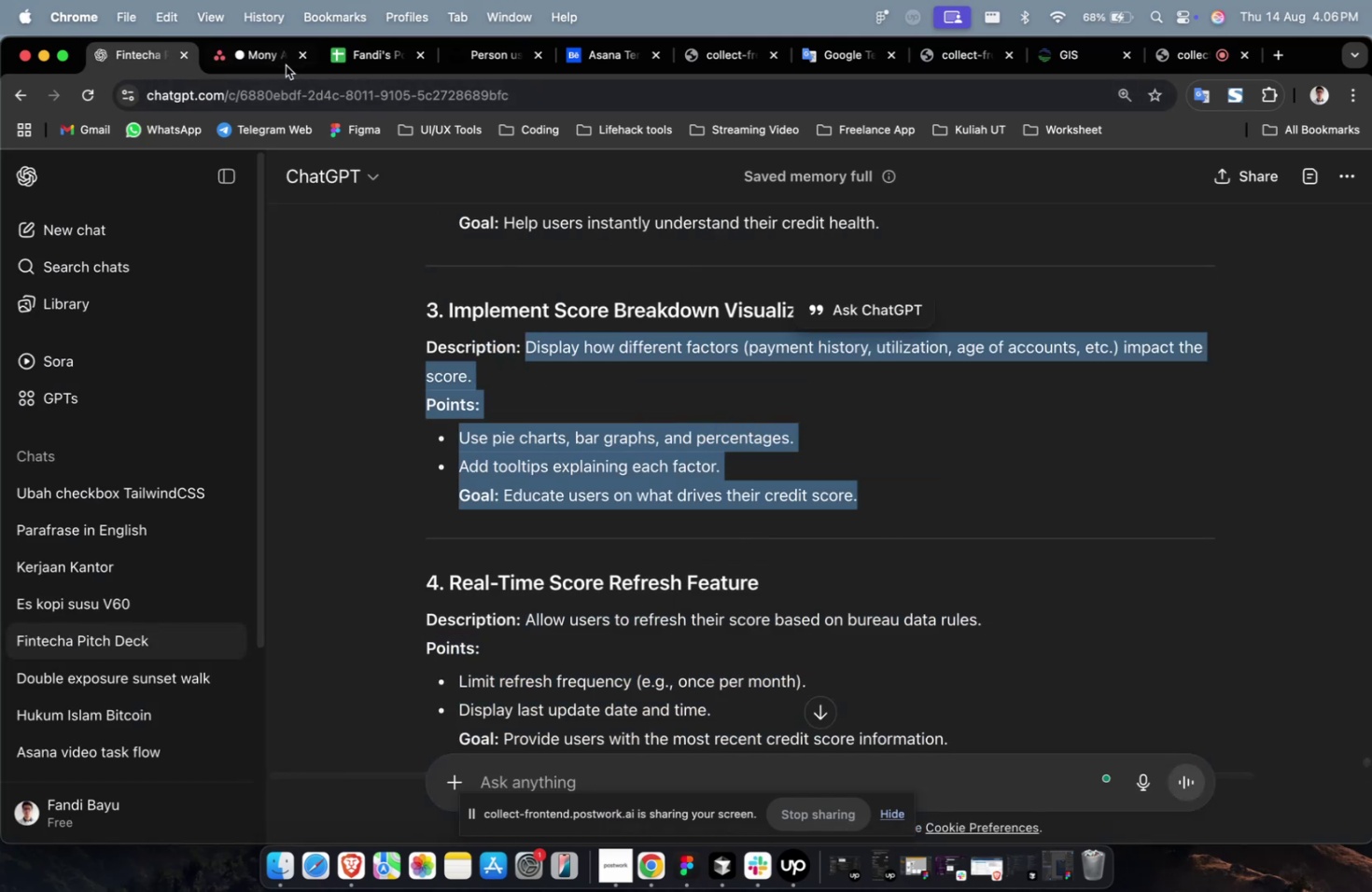 
left_click([263, 58])
 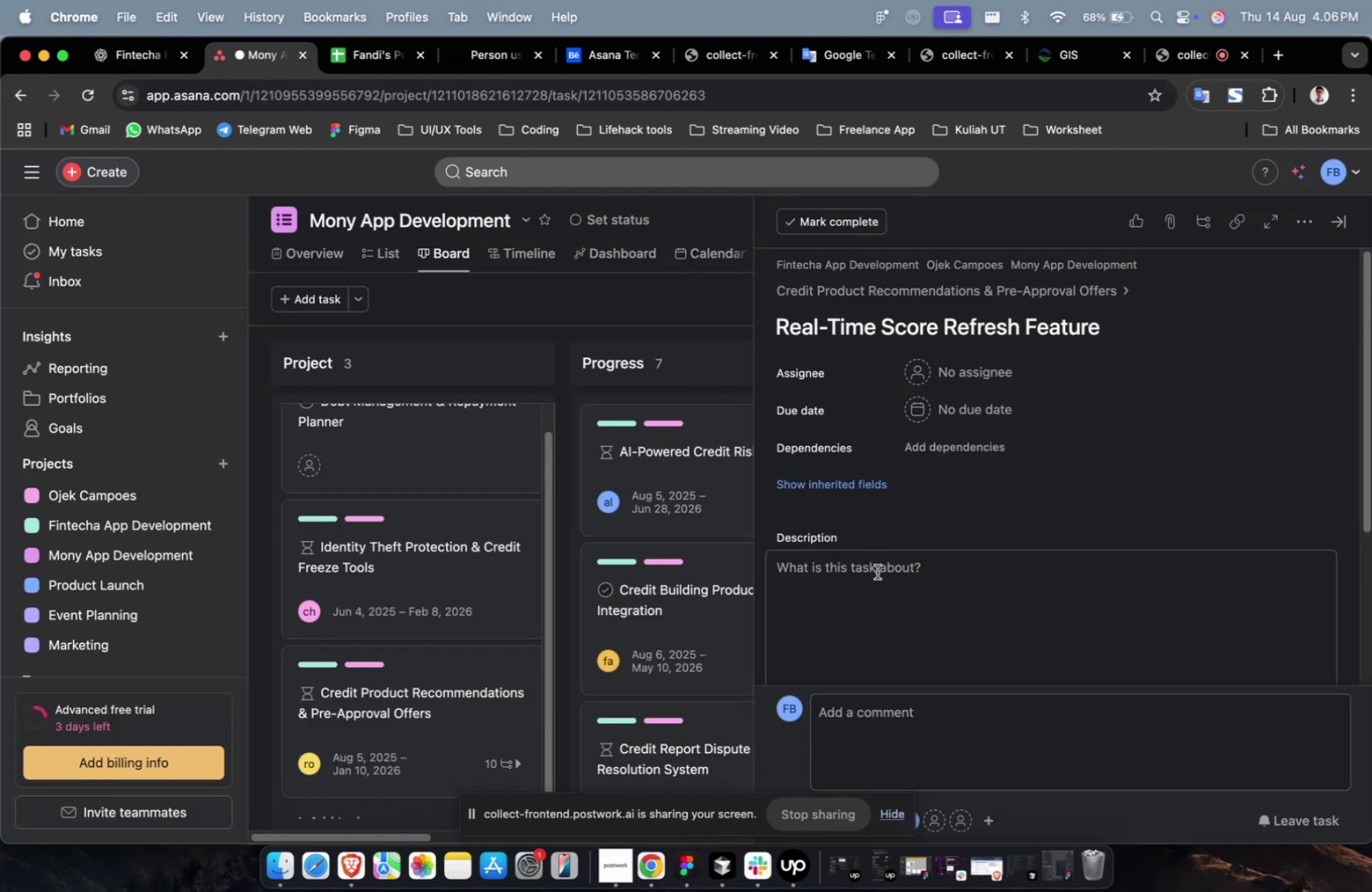 
double_click([876, 571])
 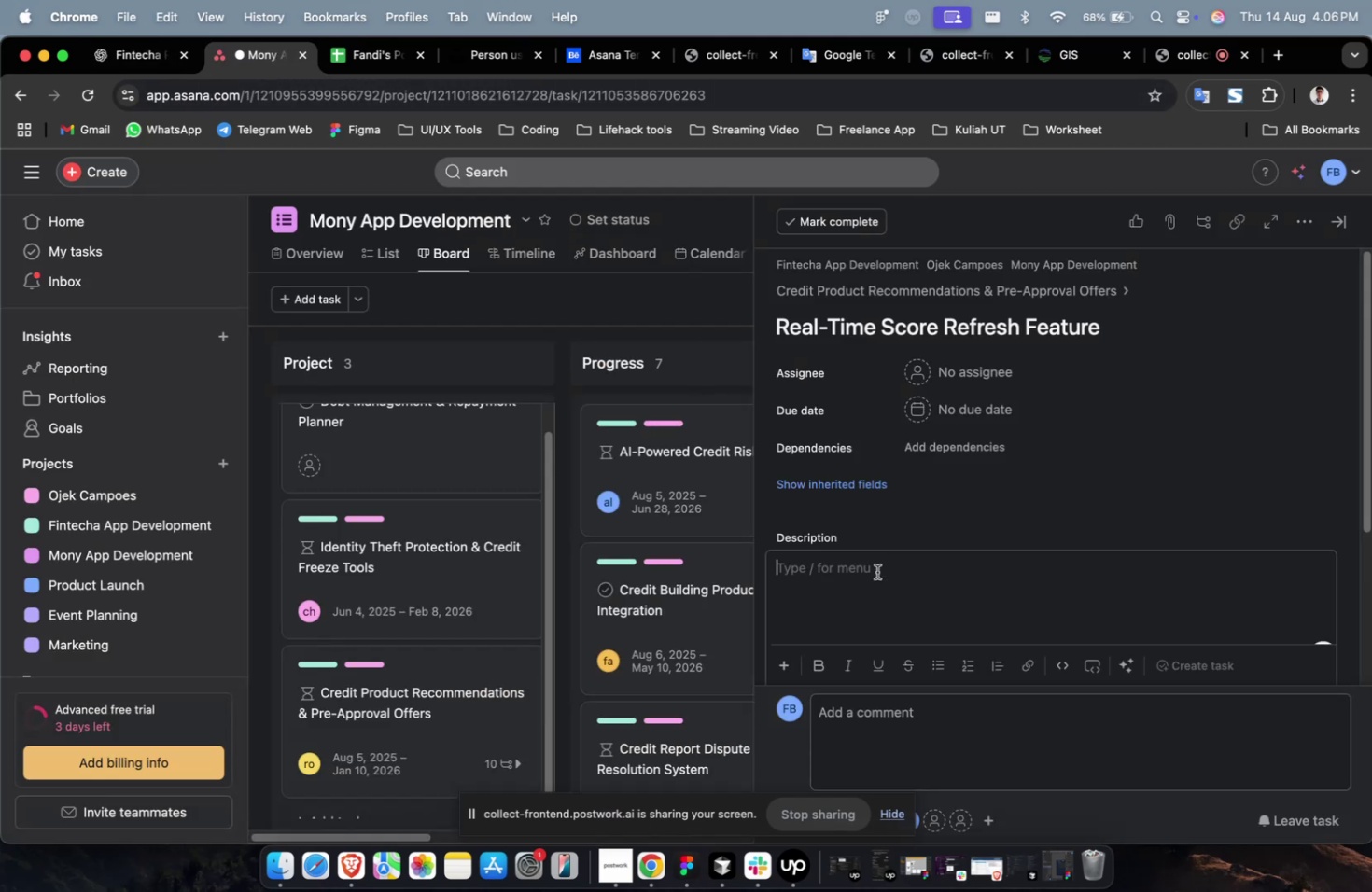 
key(Meta+V)
 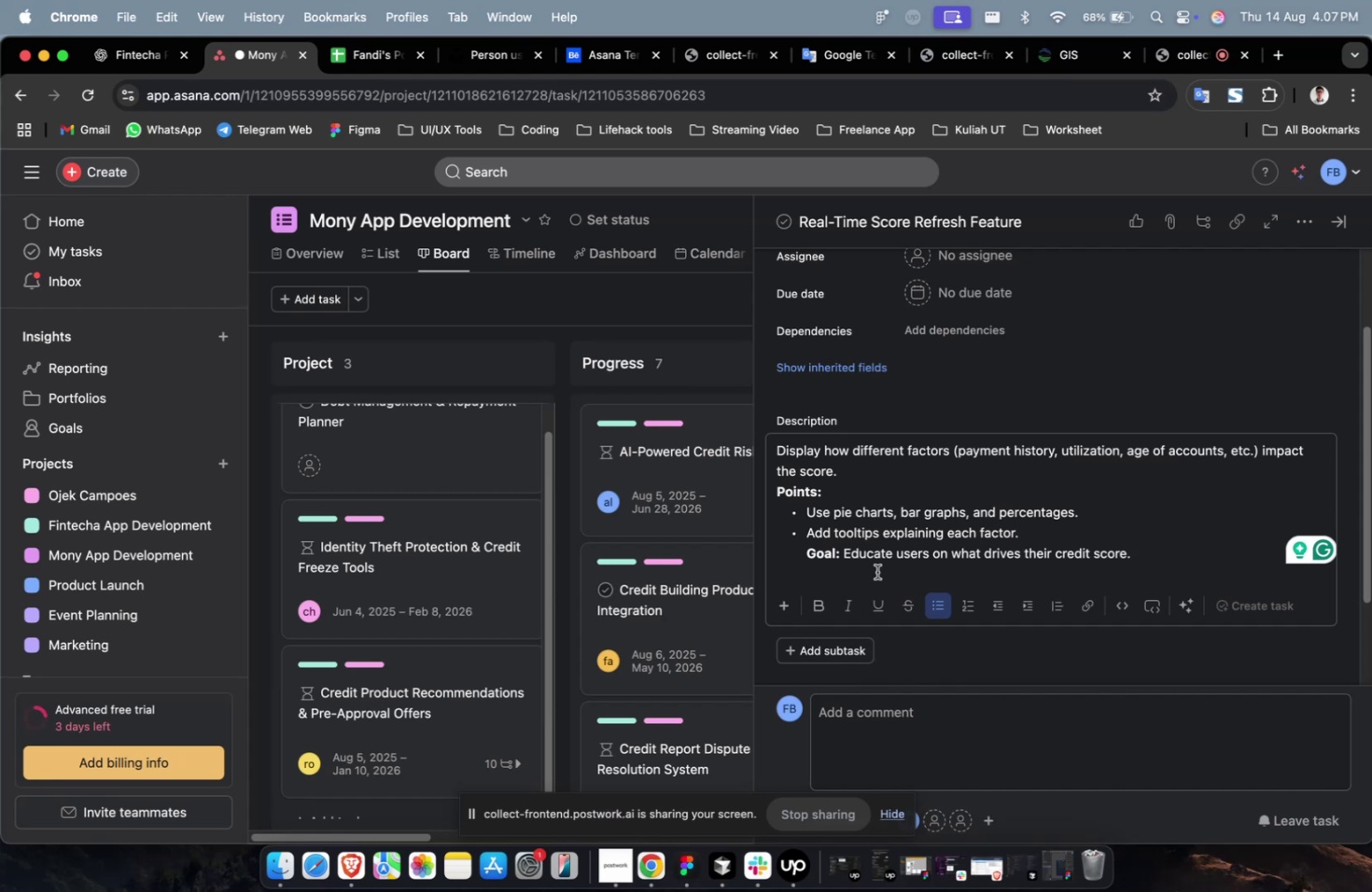 
wait(39.49)
 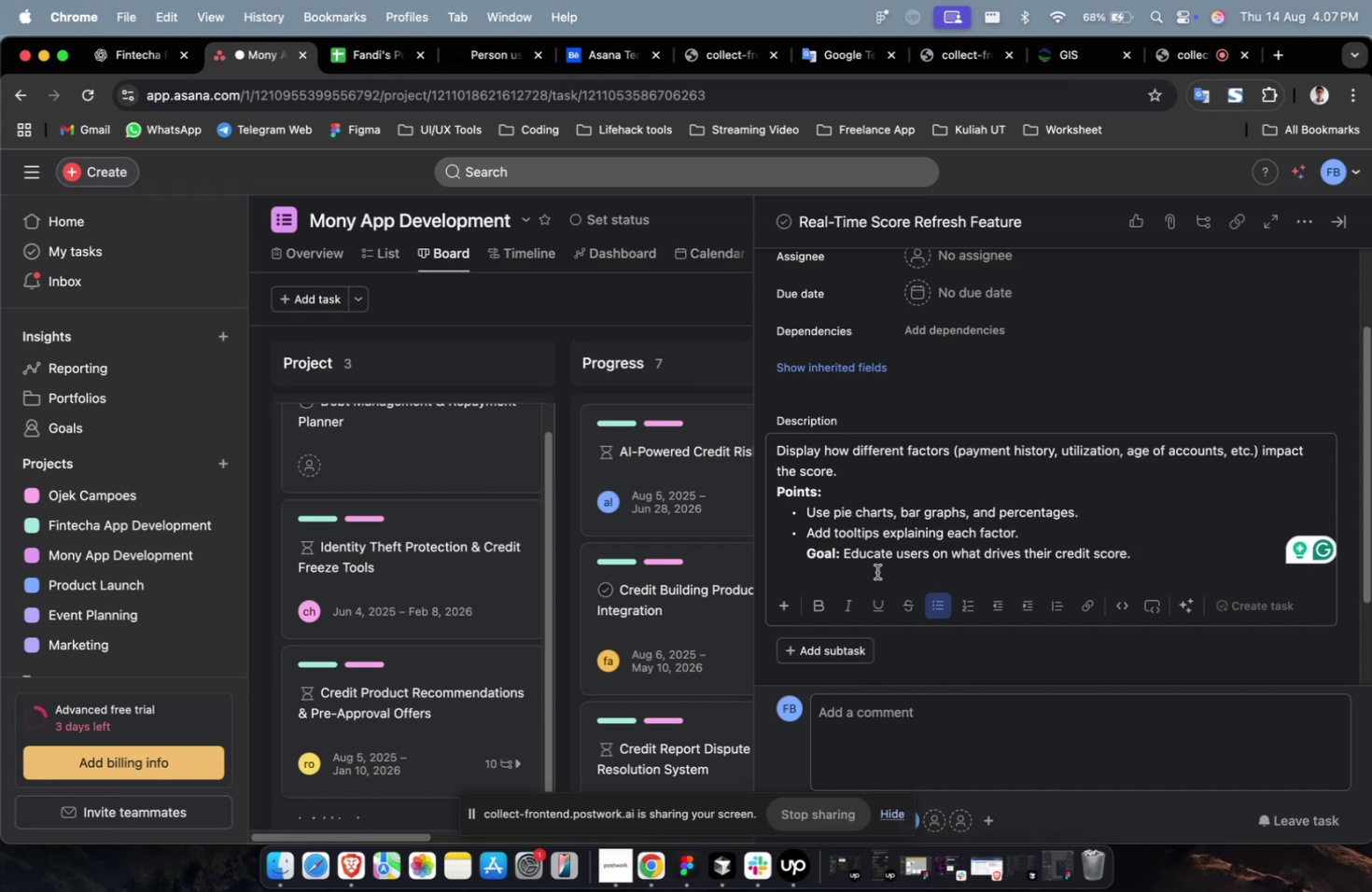 
scroll: coordinate [876, 571], scroll_direction: up, amount: 4.0
 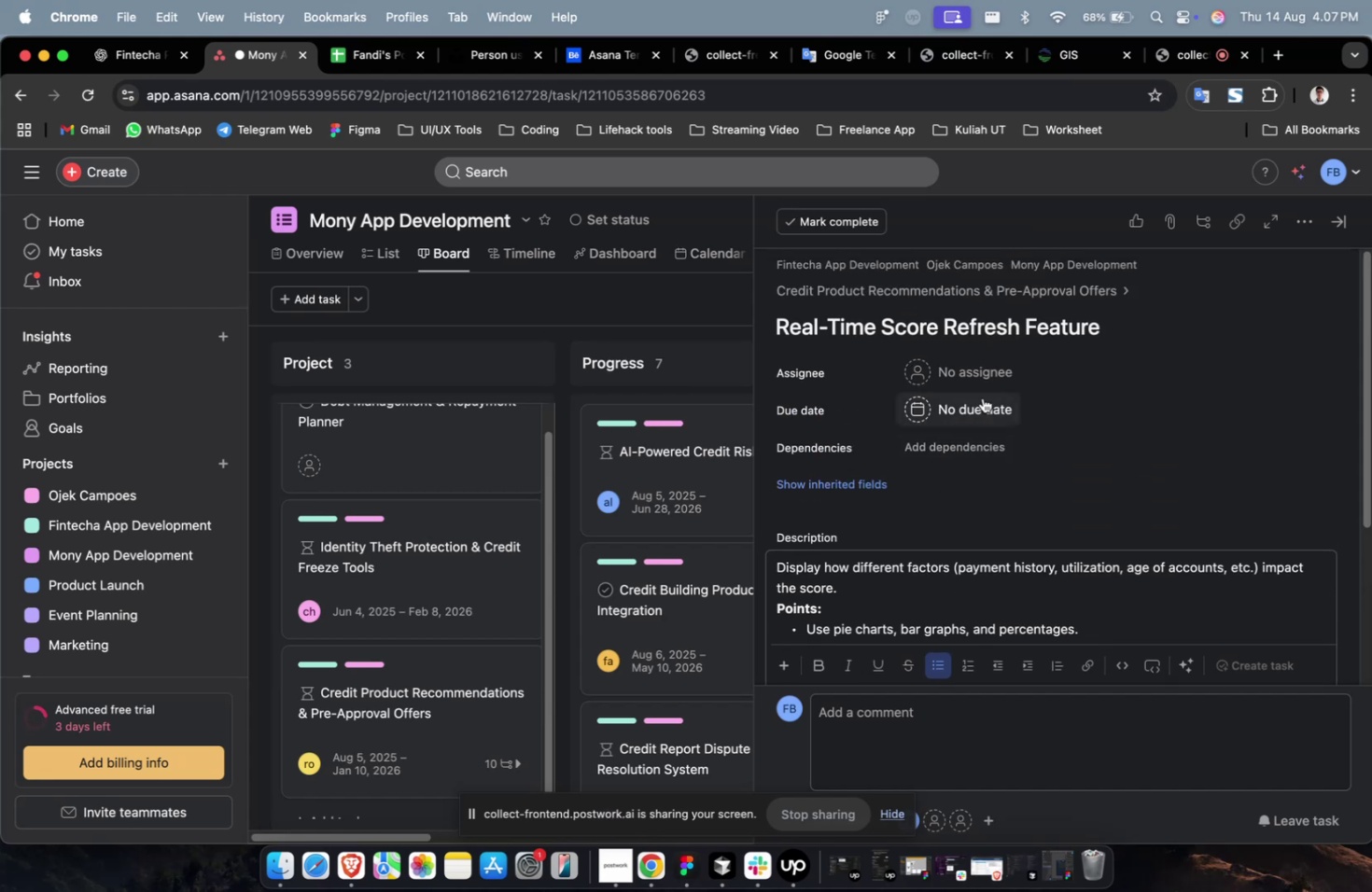 
left_click([984, 379])
 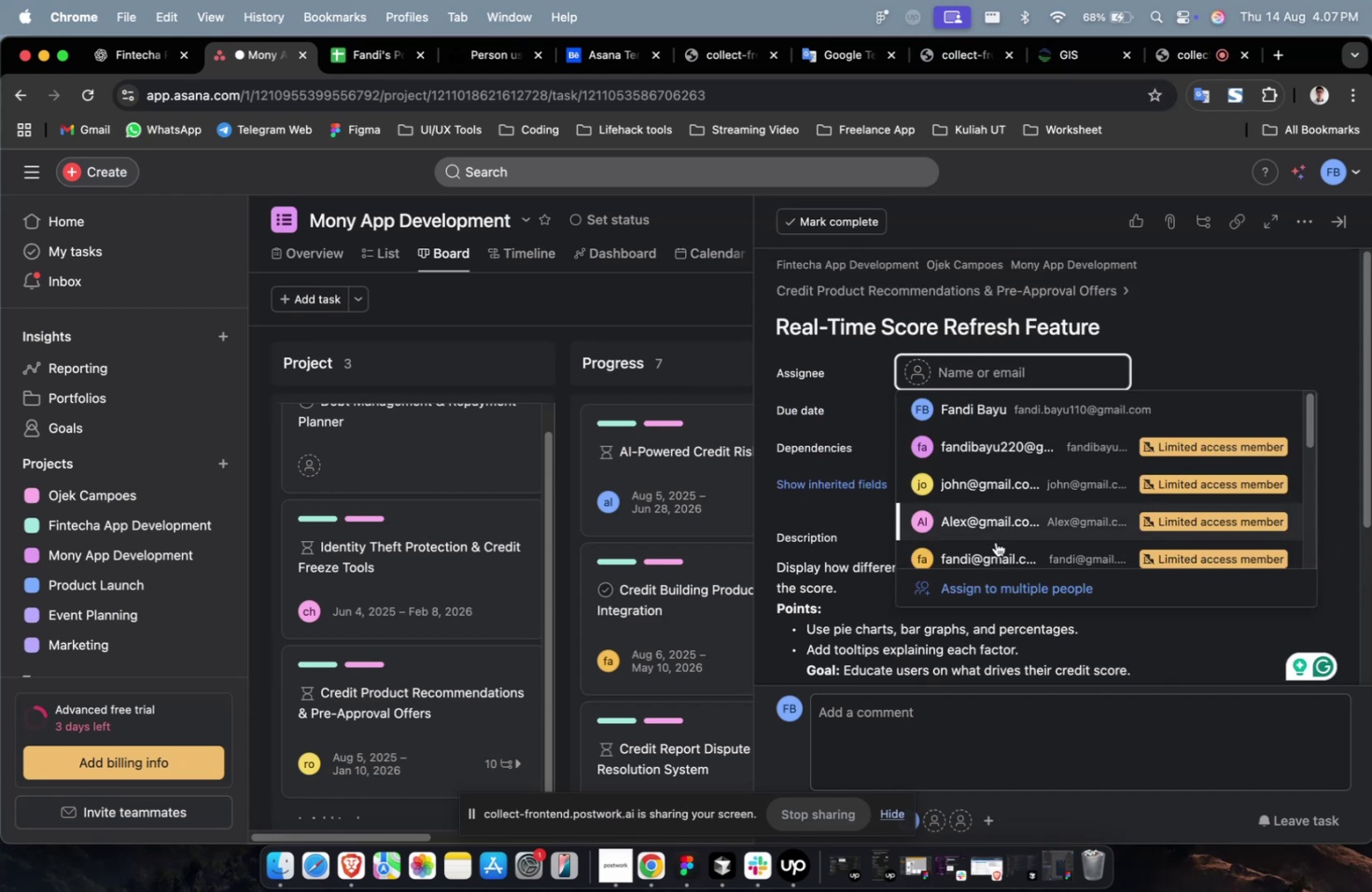 
double_click([995, 542])
 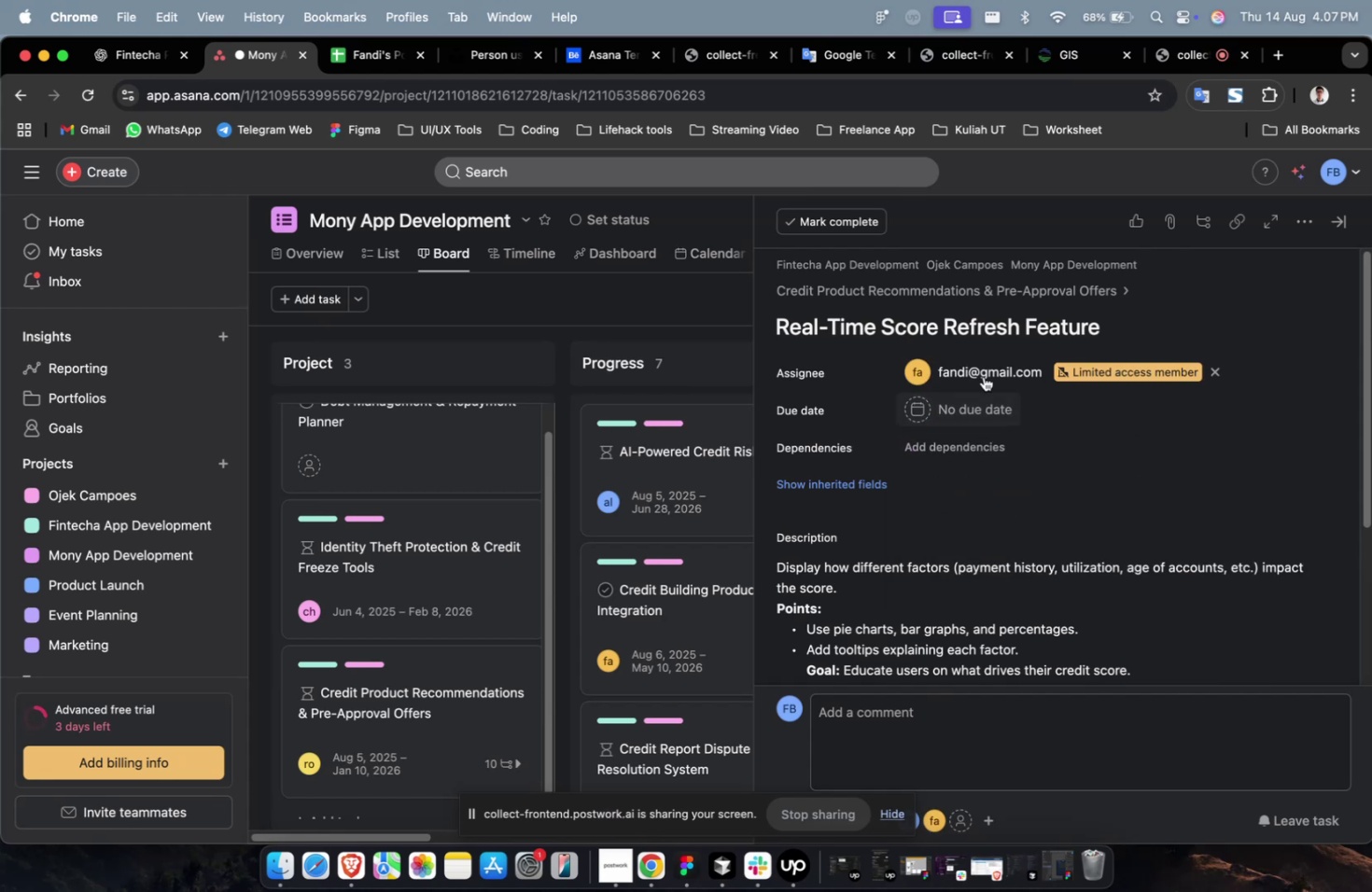 
triple_click([983, 372])
 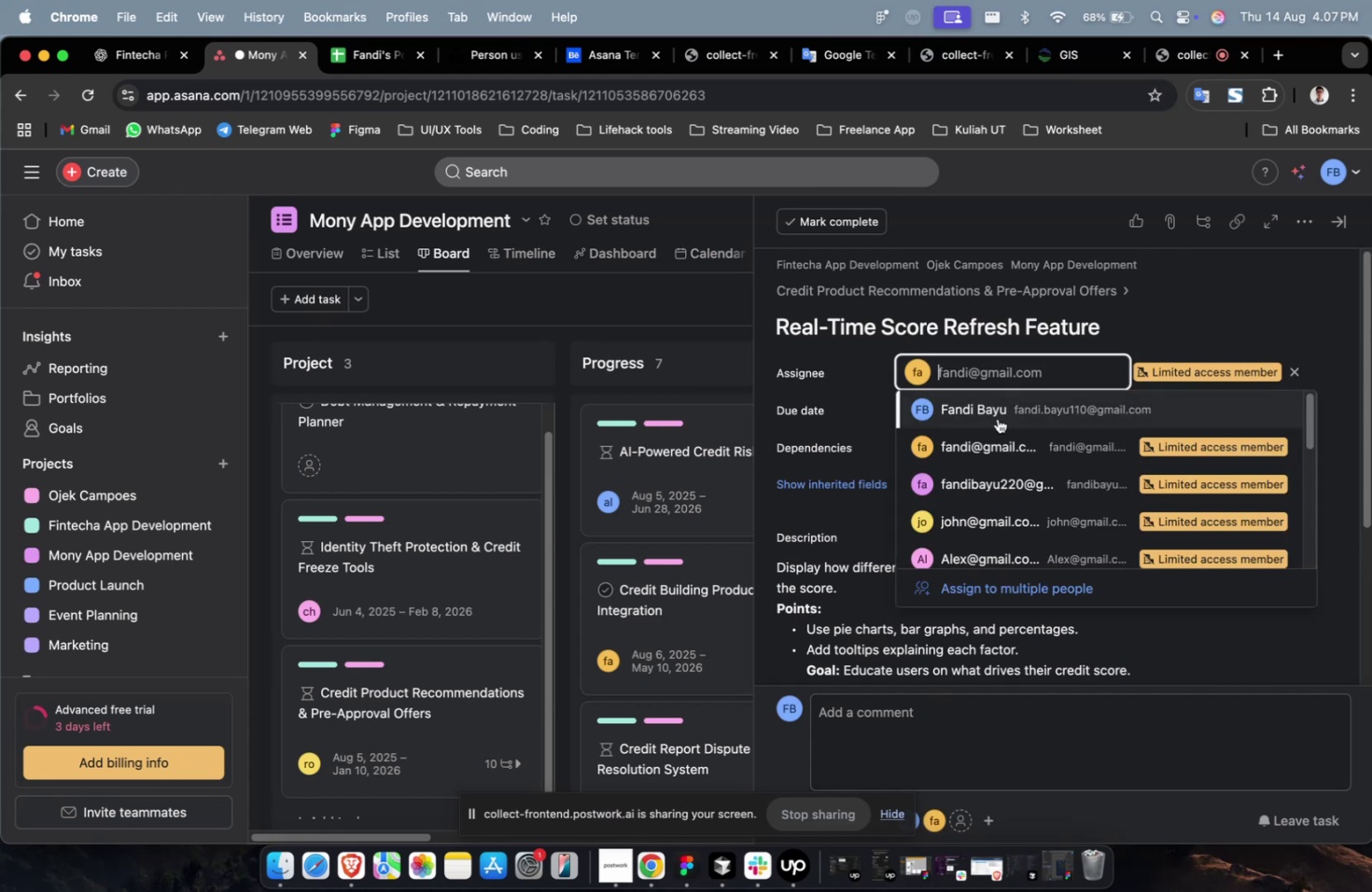 
scroll: coordinate [998, 426], scroll_direction: down, amount: 5.0
 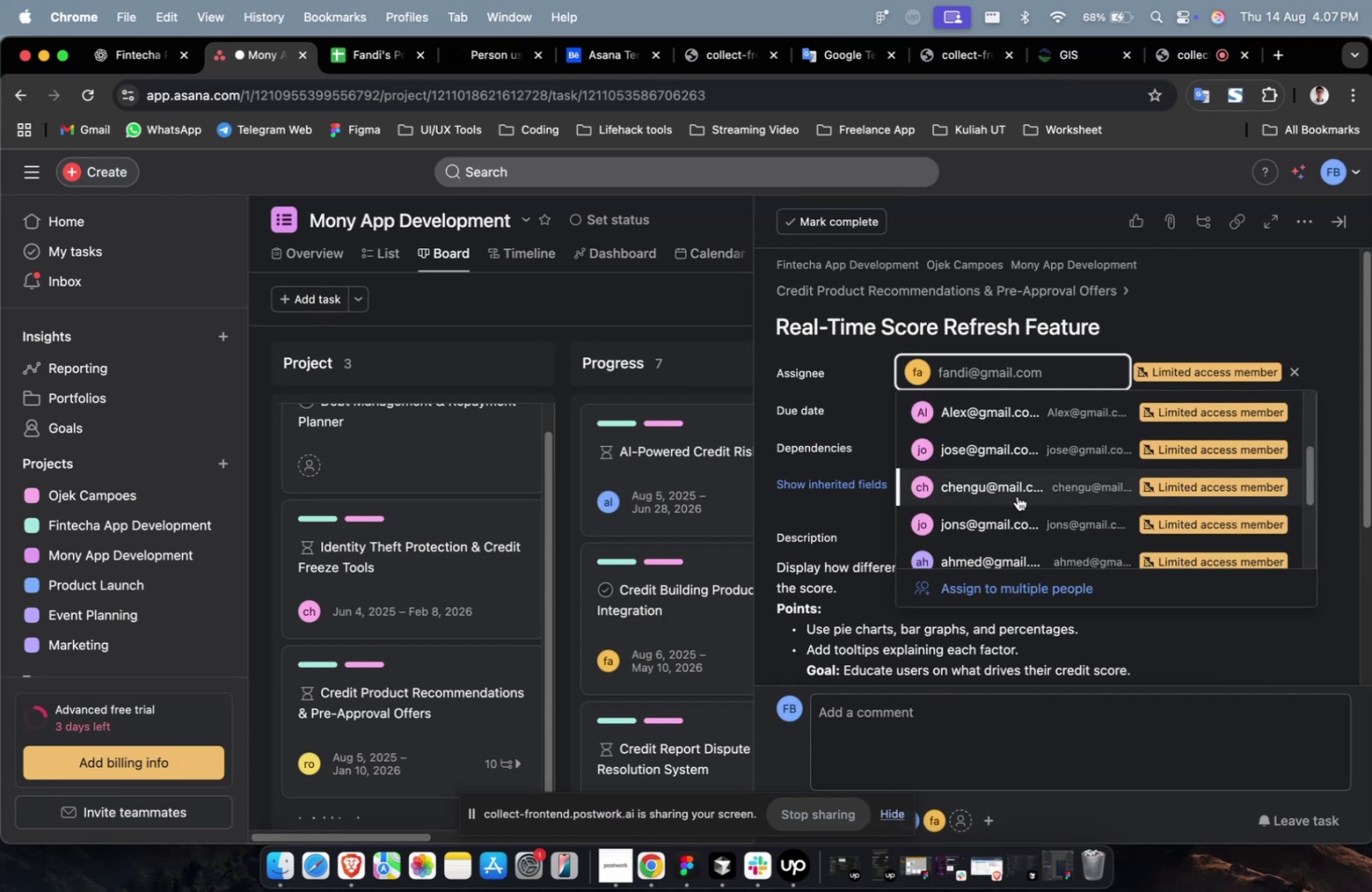 
left_click([1016, 495])
 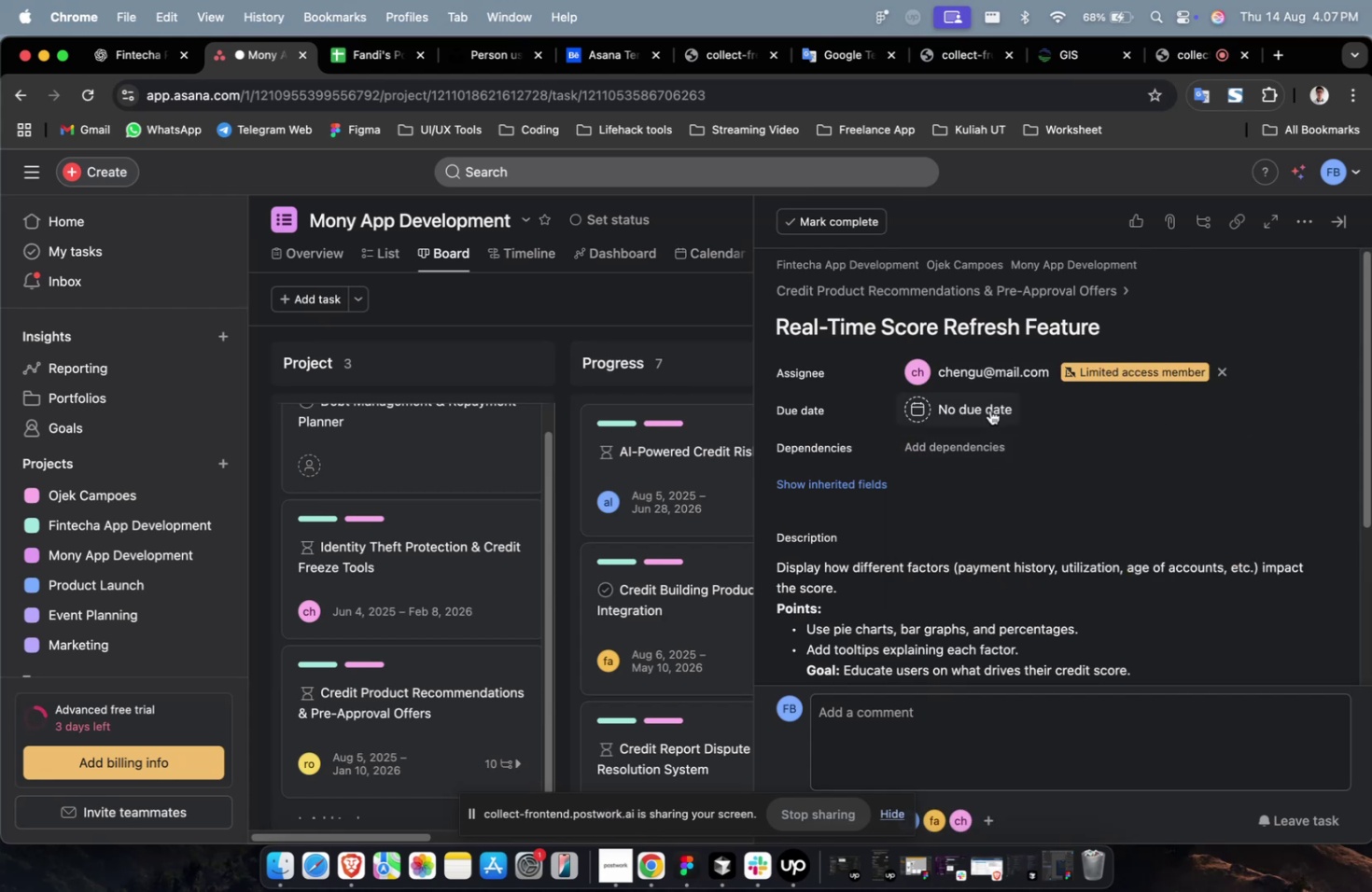 
double_click([989, 409])
 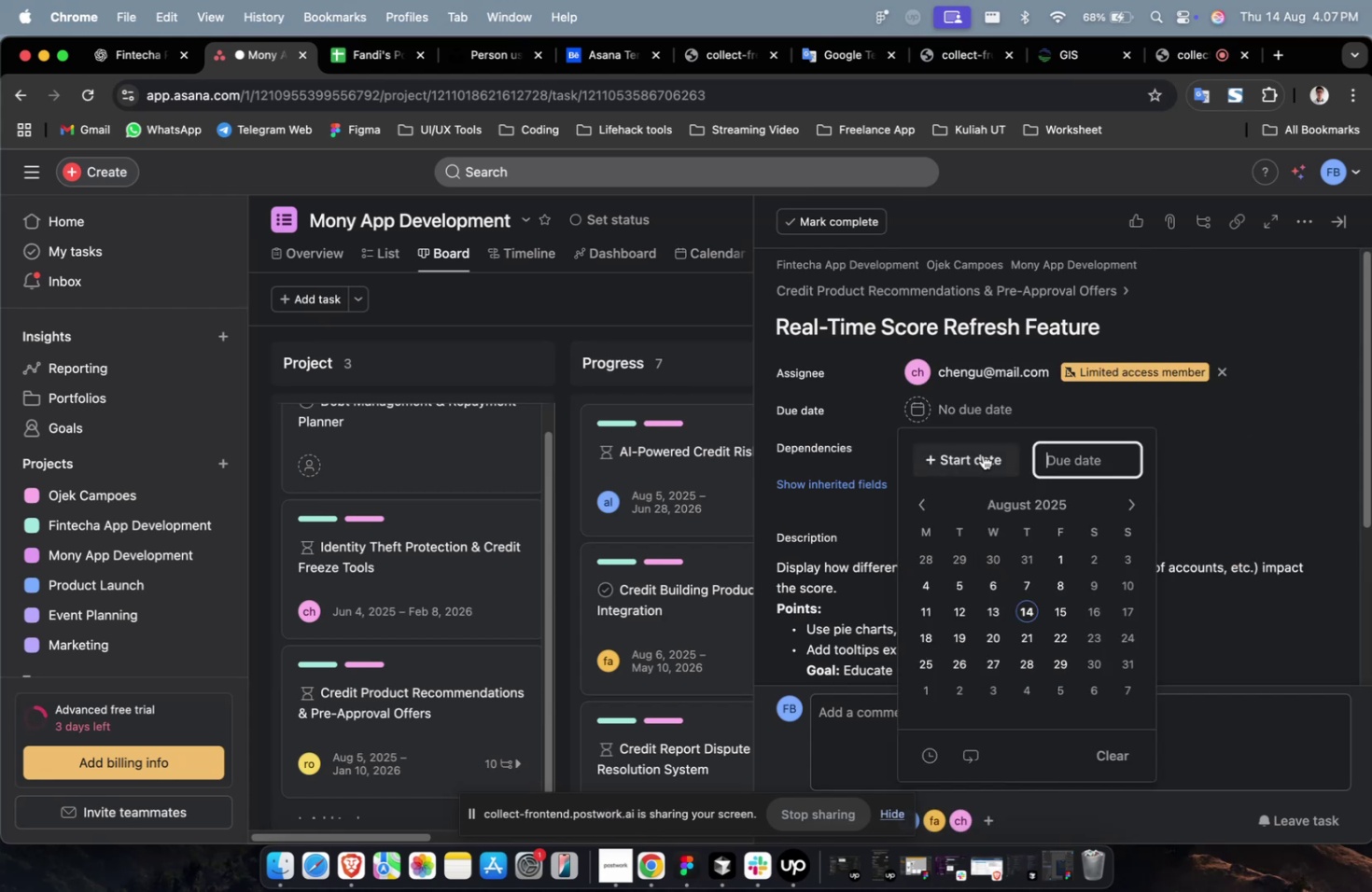 
triple_click([982, 454])
 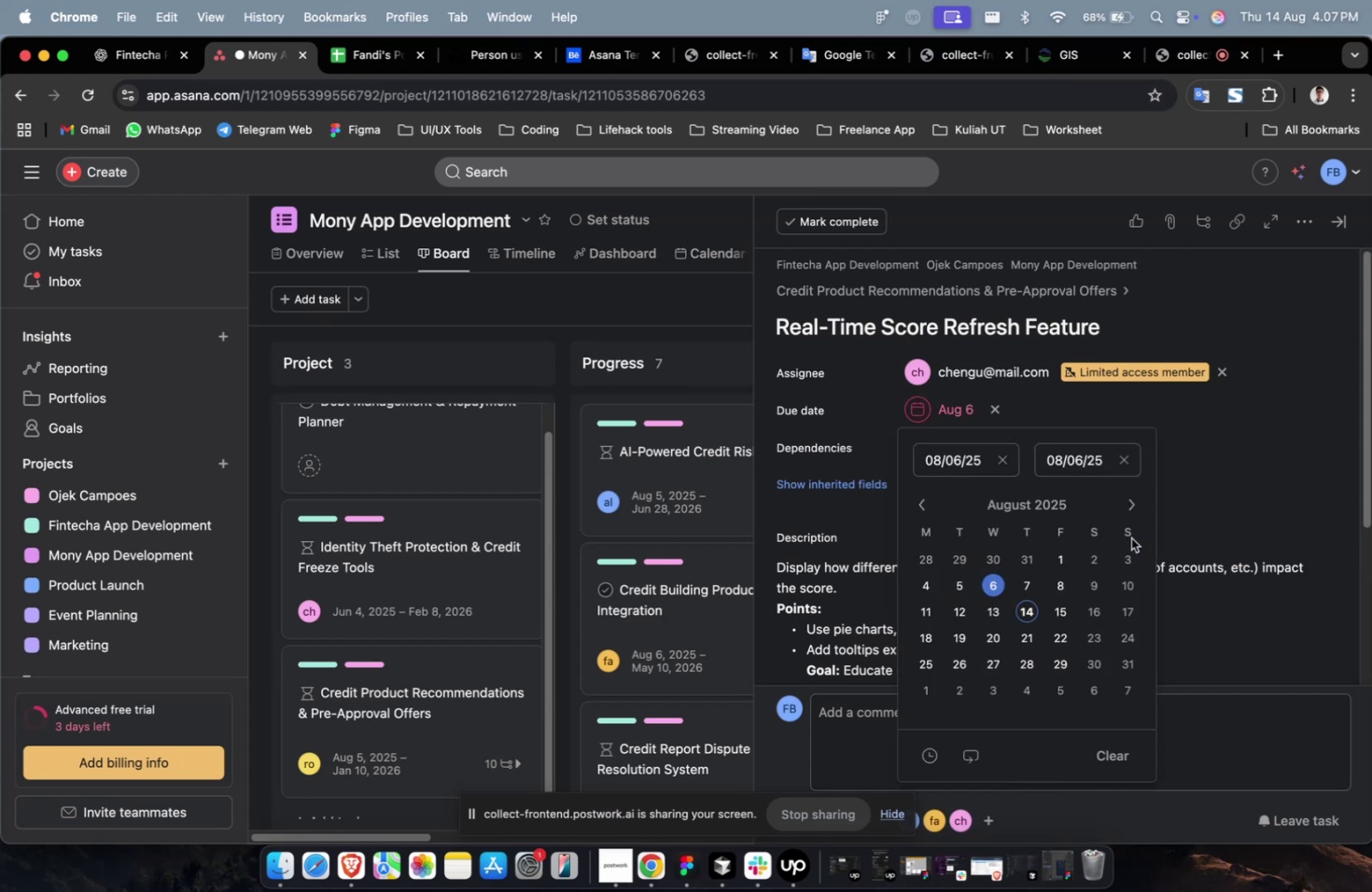 
triple_click([1138, 505])
 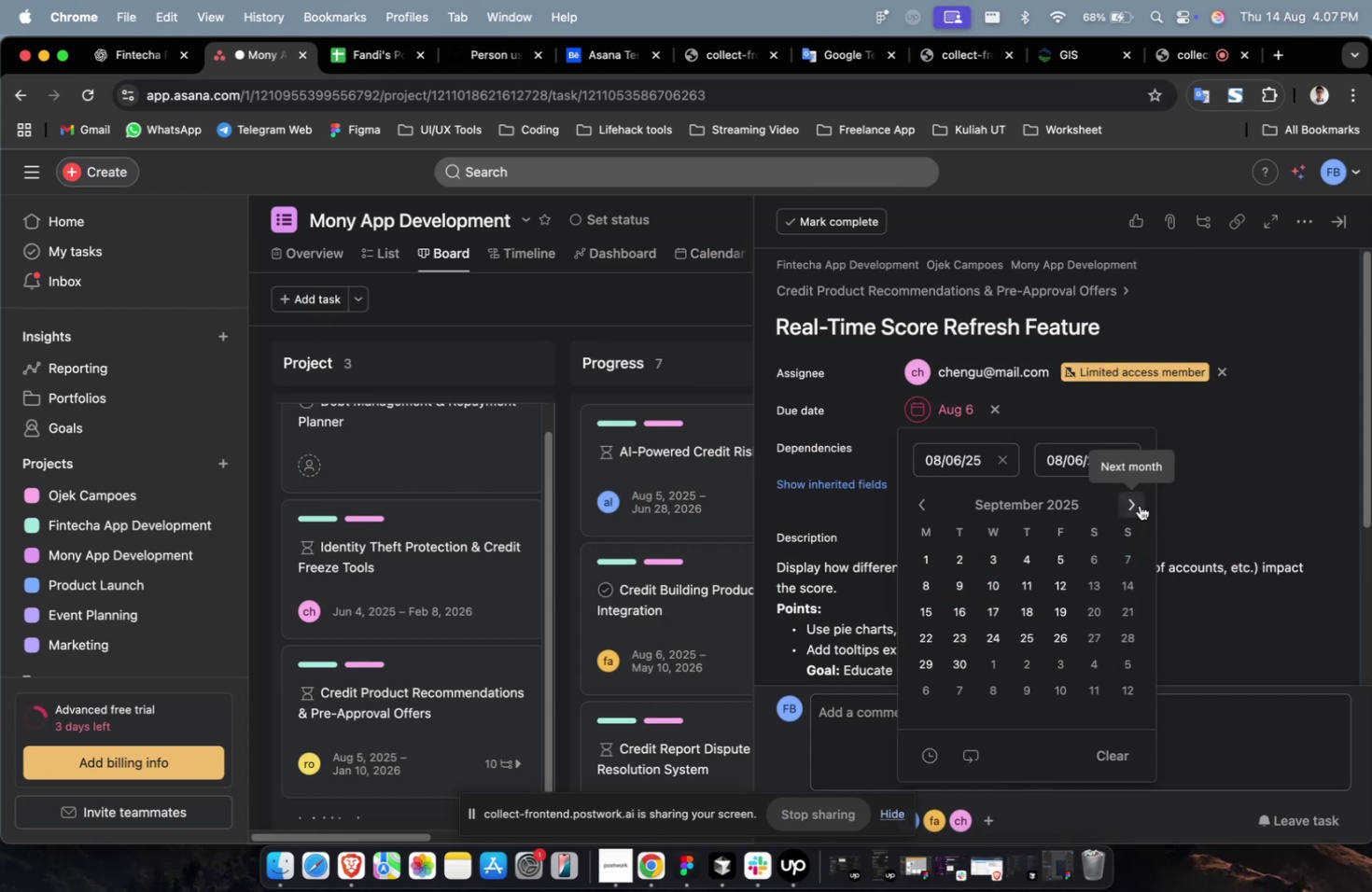 
triple_click([1139, 505])
 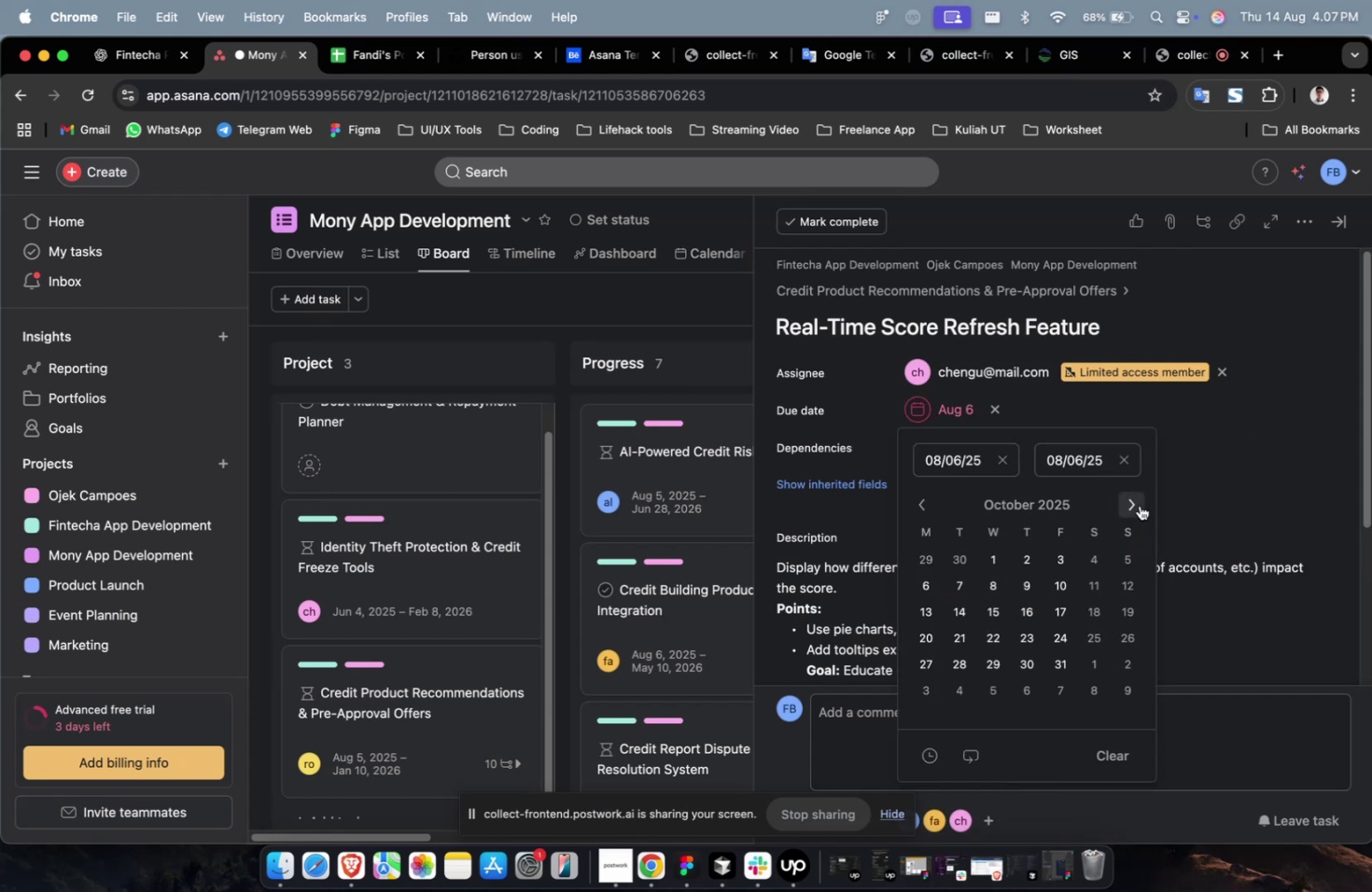 
triple_click([1139, 505])
 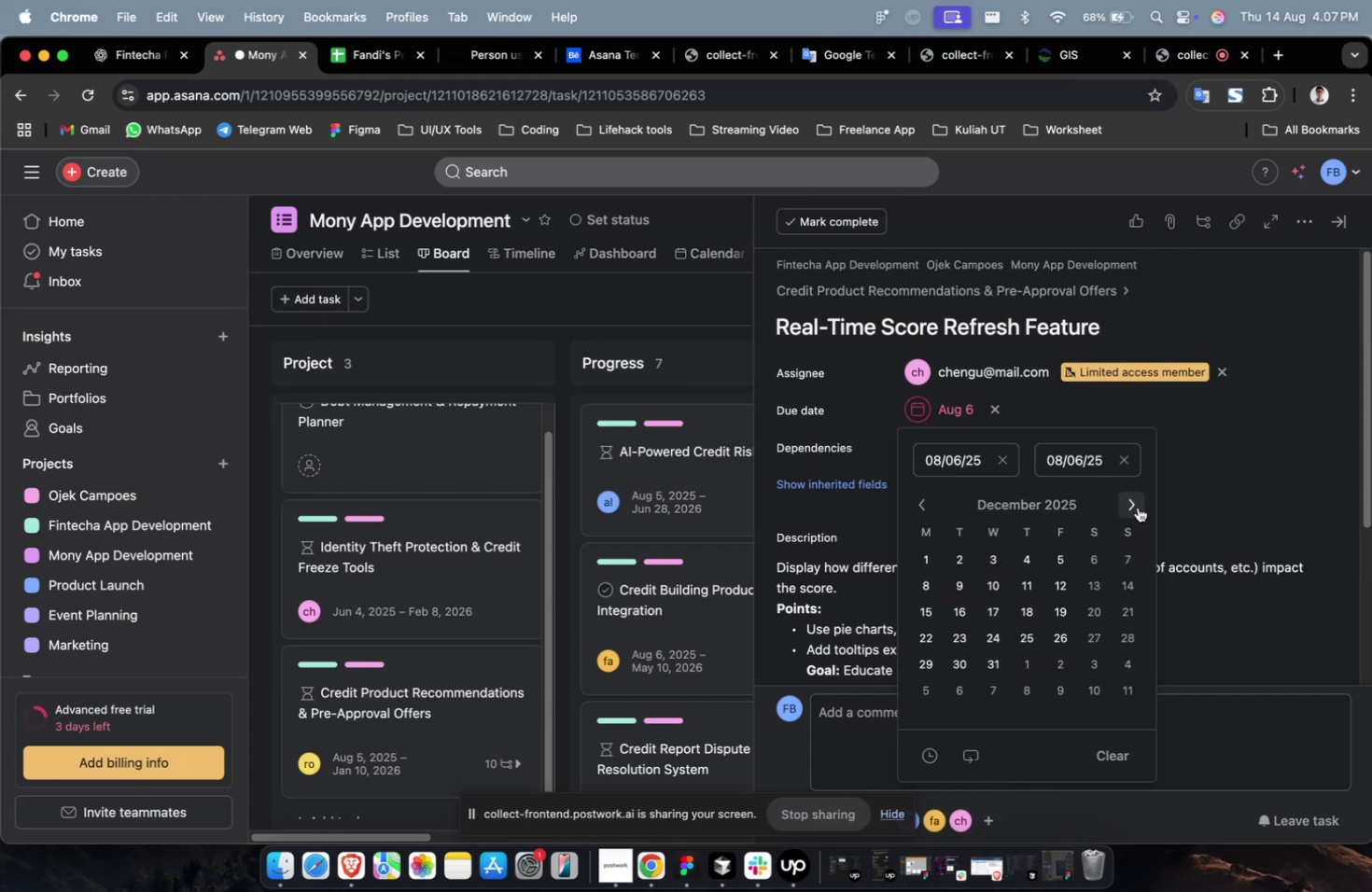 
triple_click([1137, 507])
 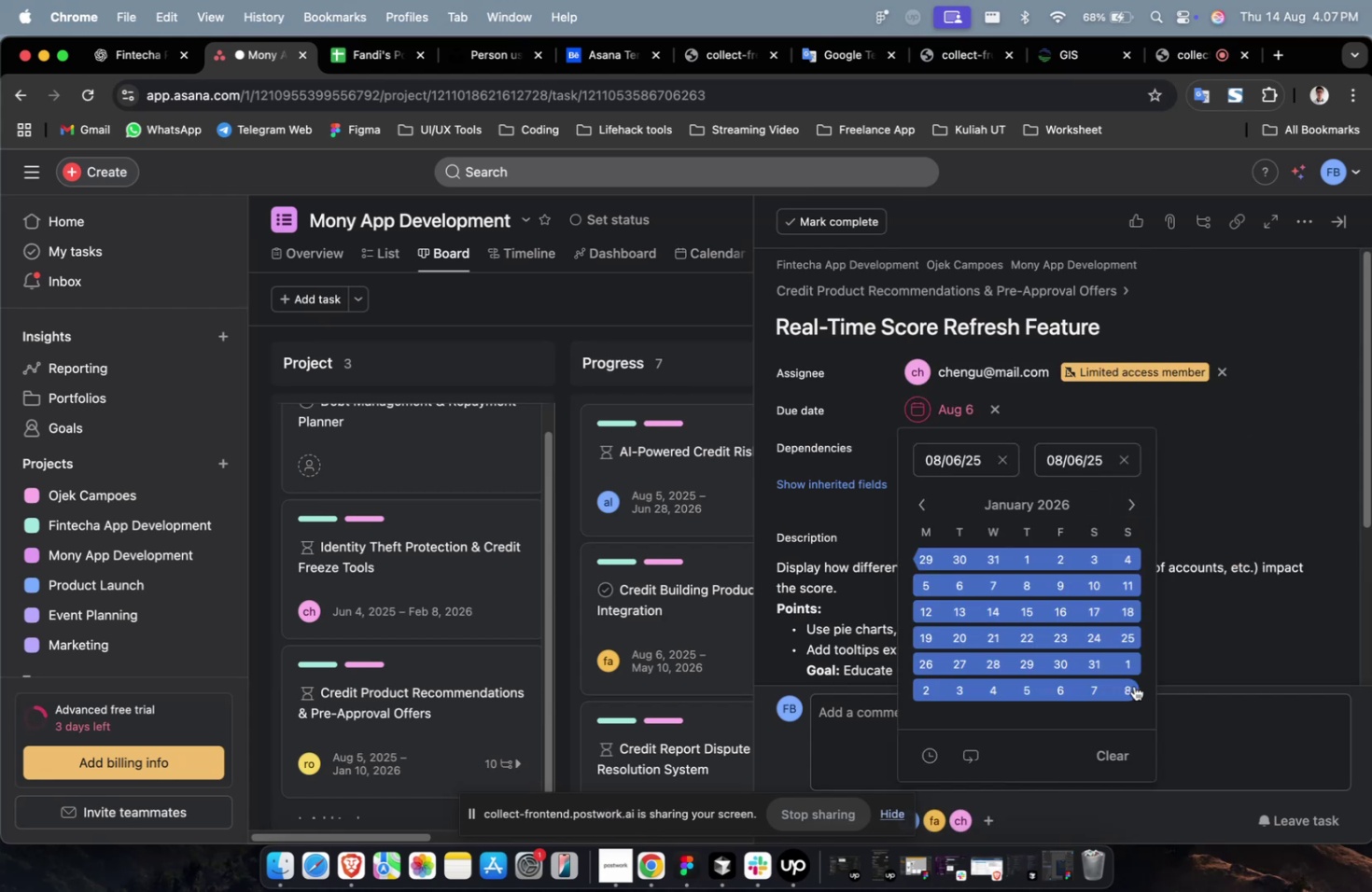 
left_click([1131, 687])
 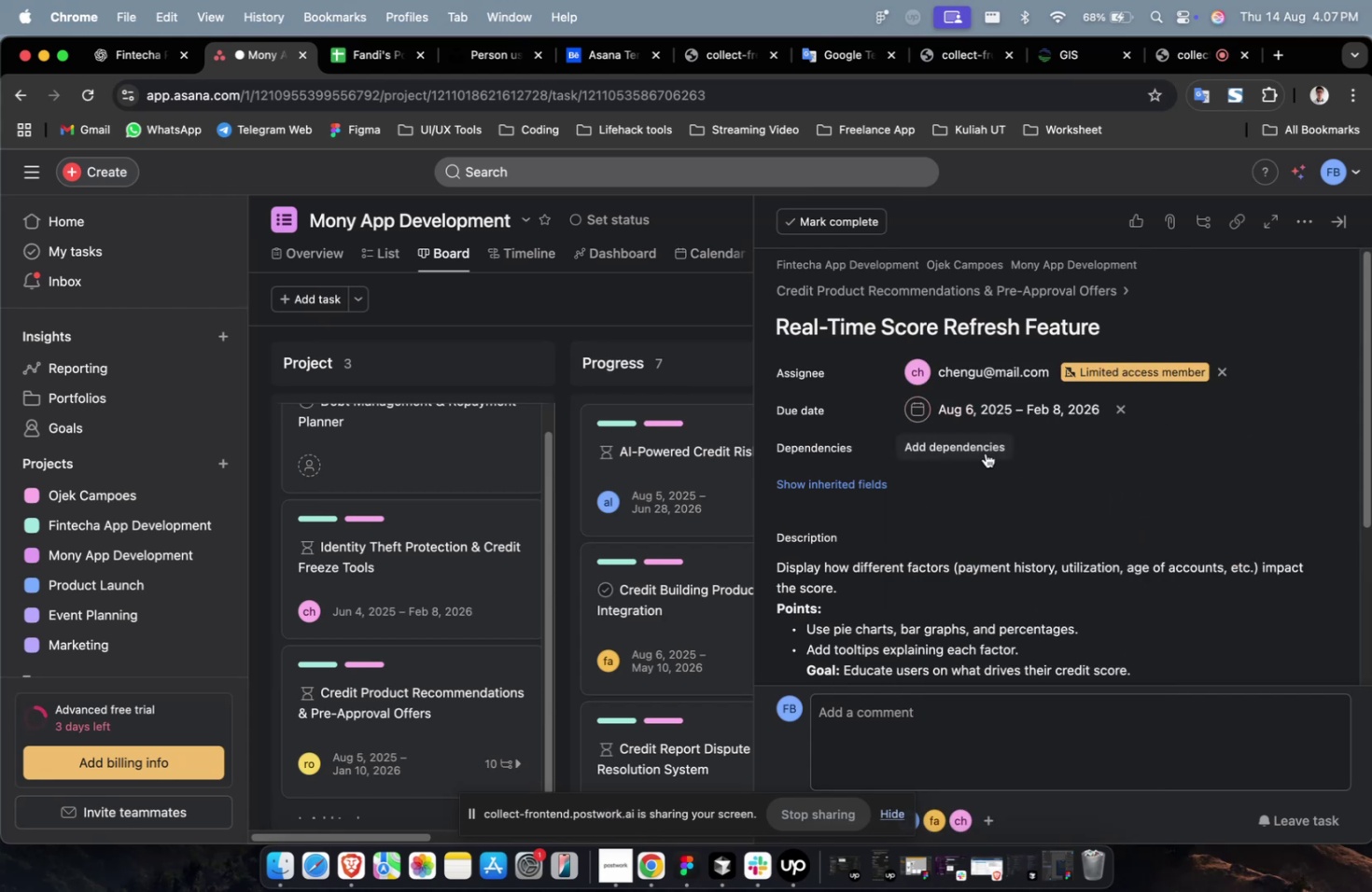 
triple_click([979, 448])
 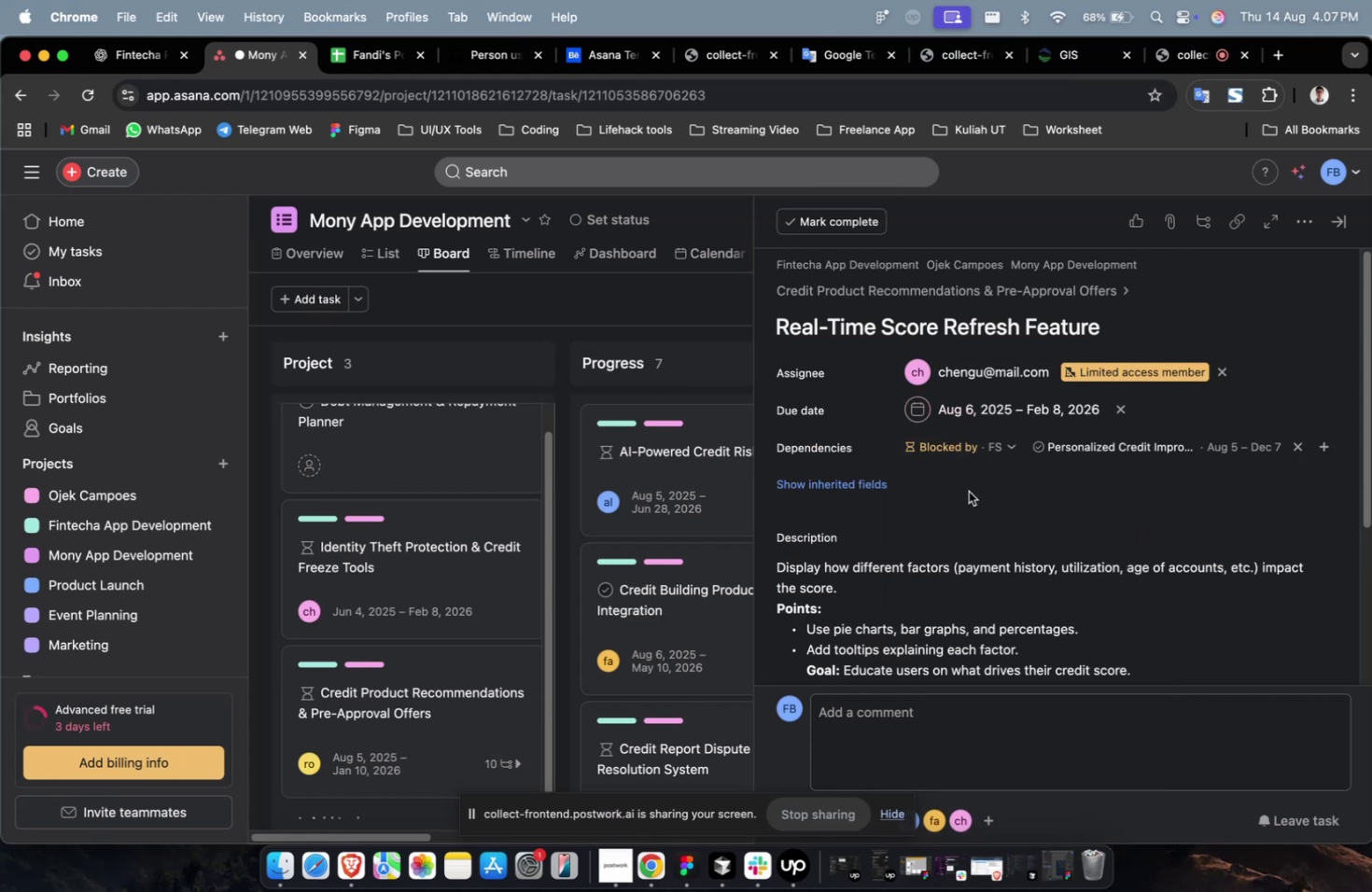 
triple_click([864, 489])
 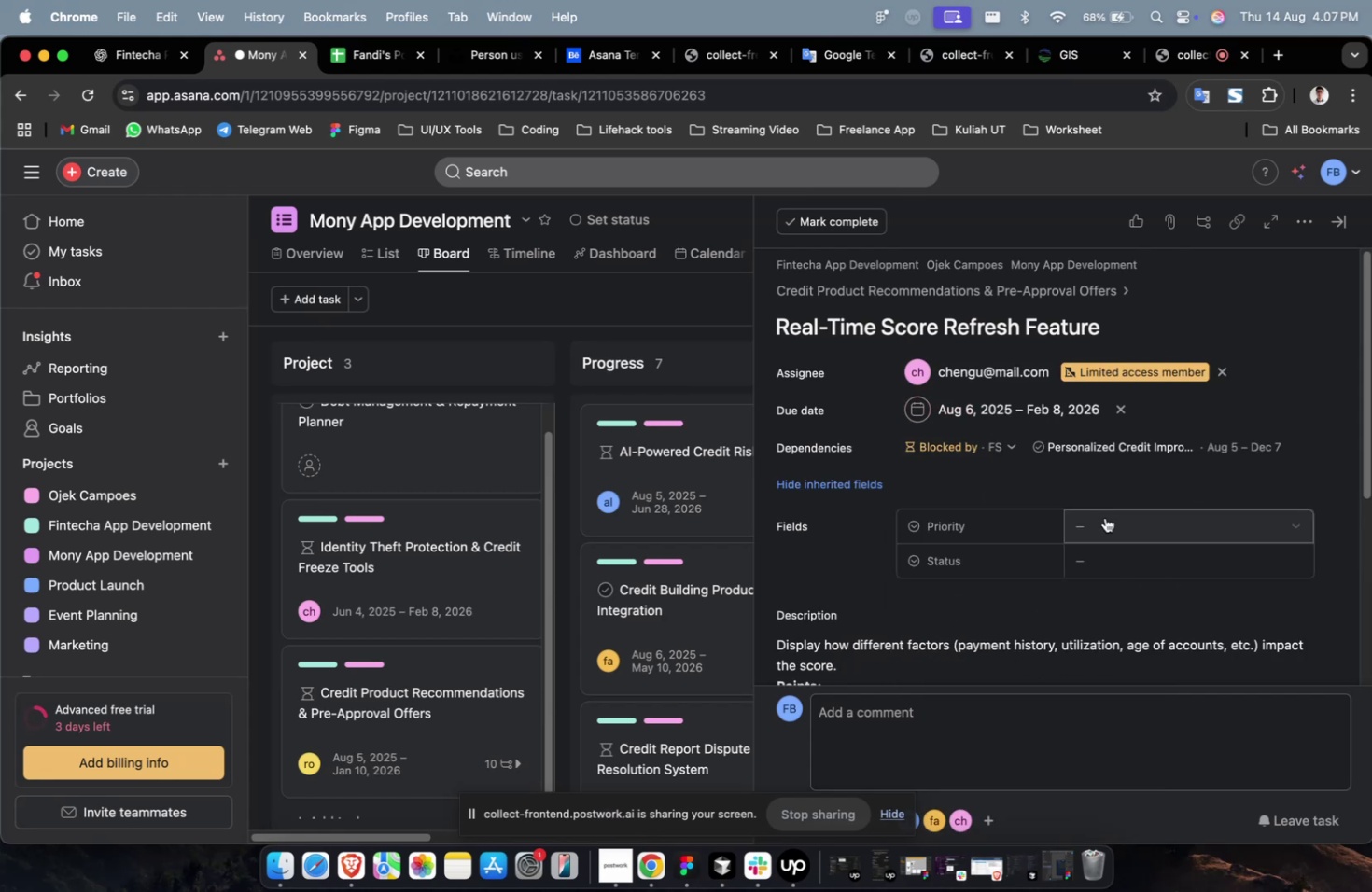 
triple_click([1105, 519])
 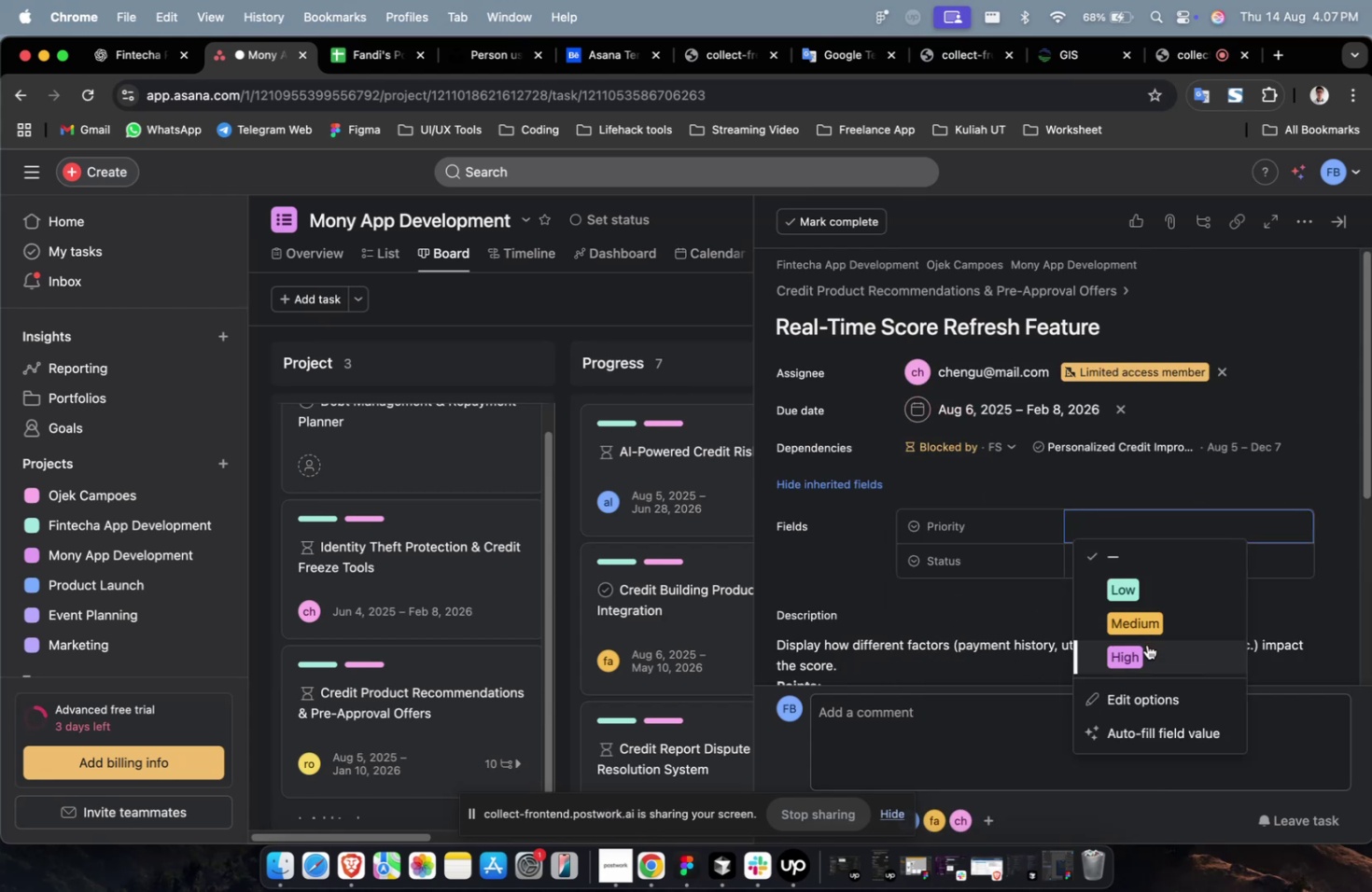 
triple_click([1146, 644])
 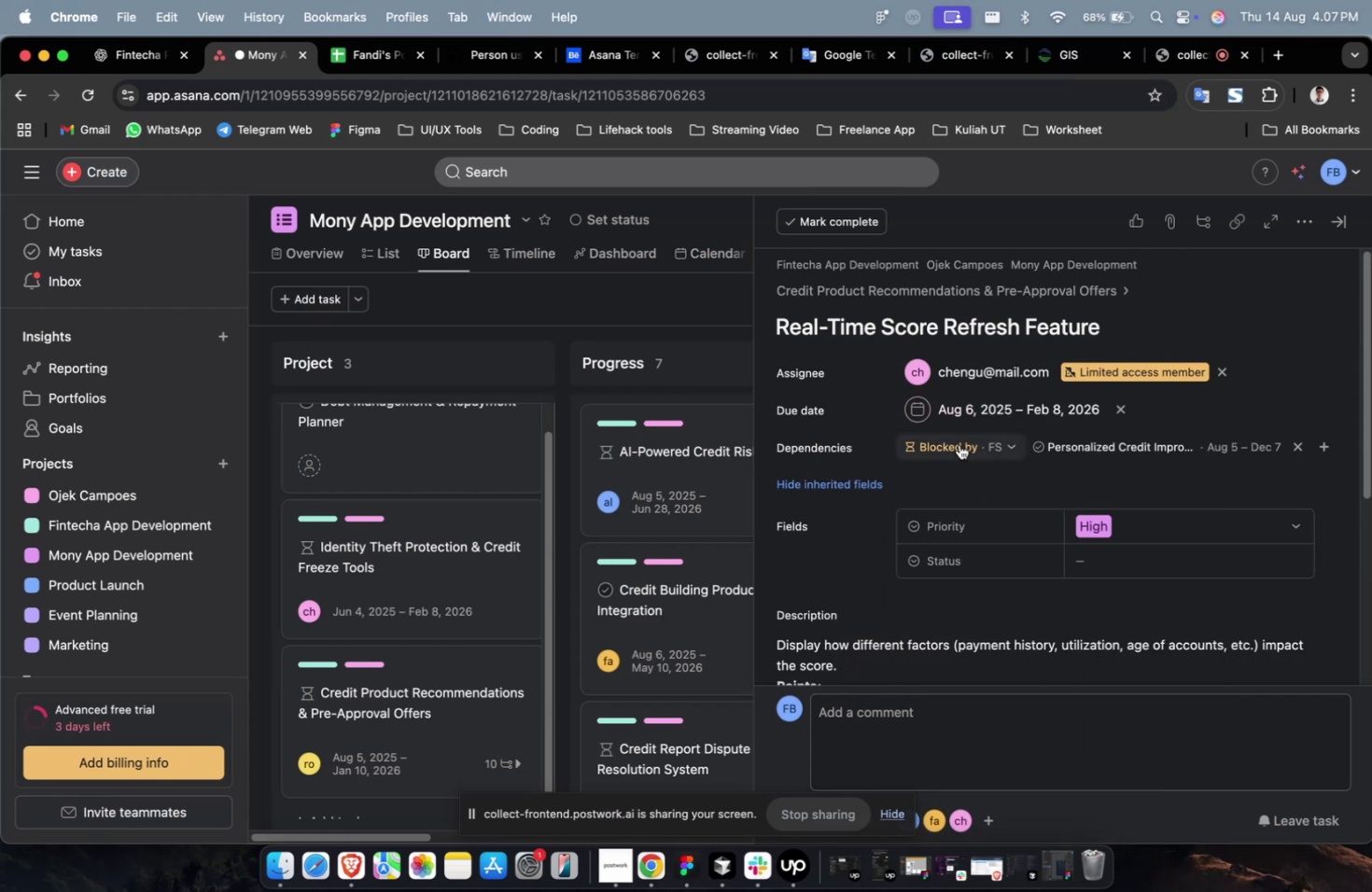 
triple_click([959, 444])
 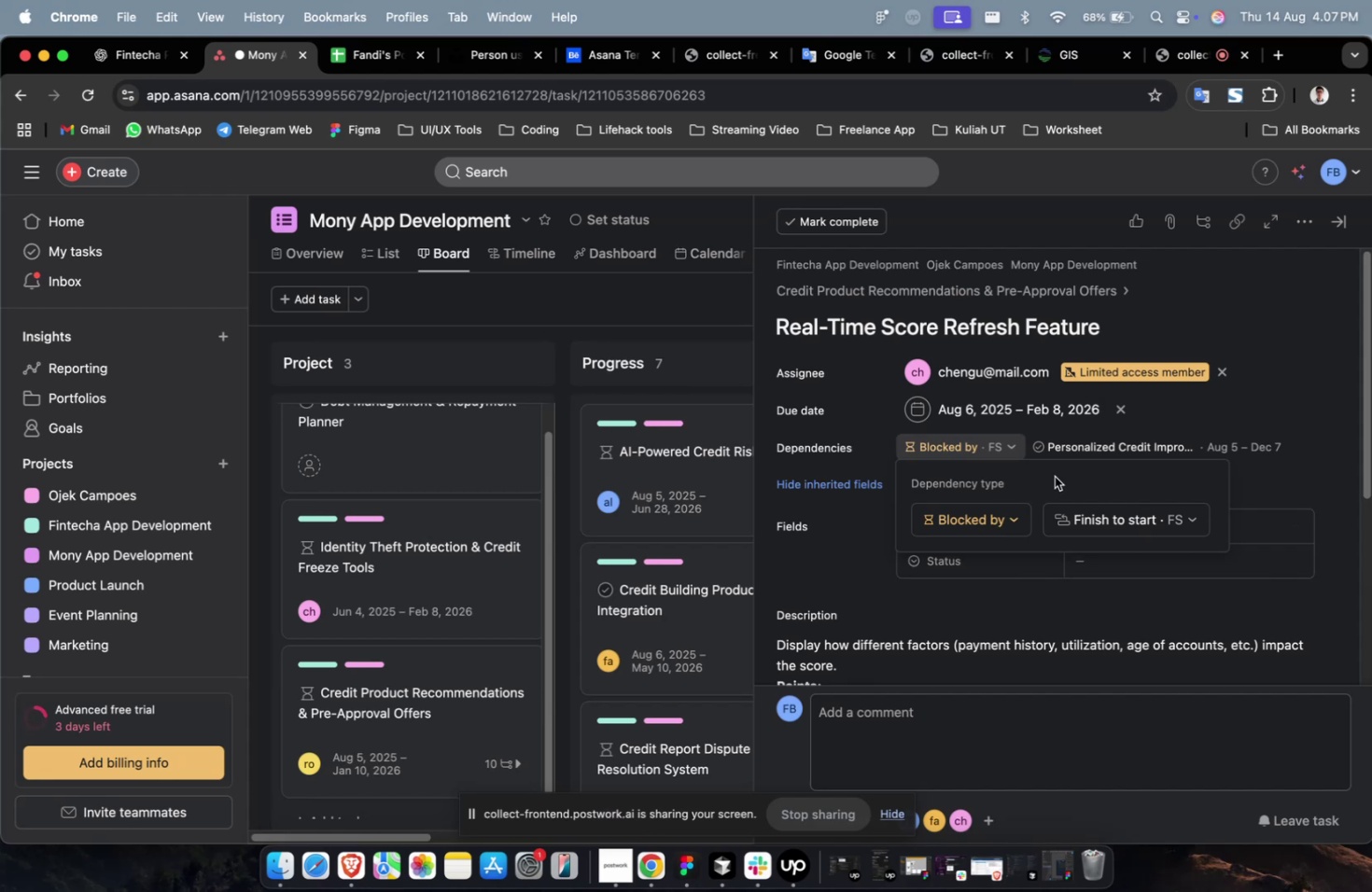 
triple_click([1059, 475])
 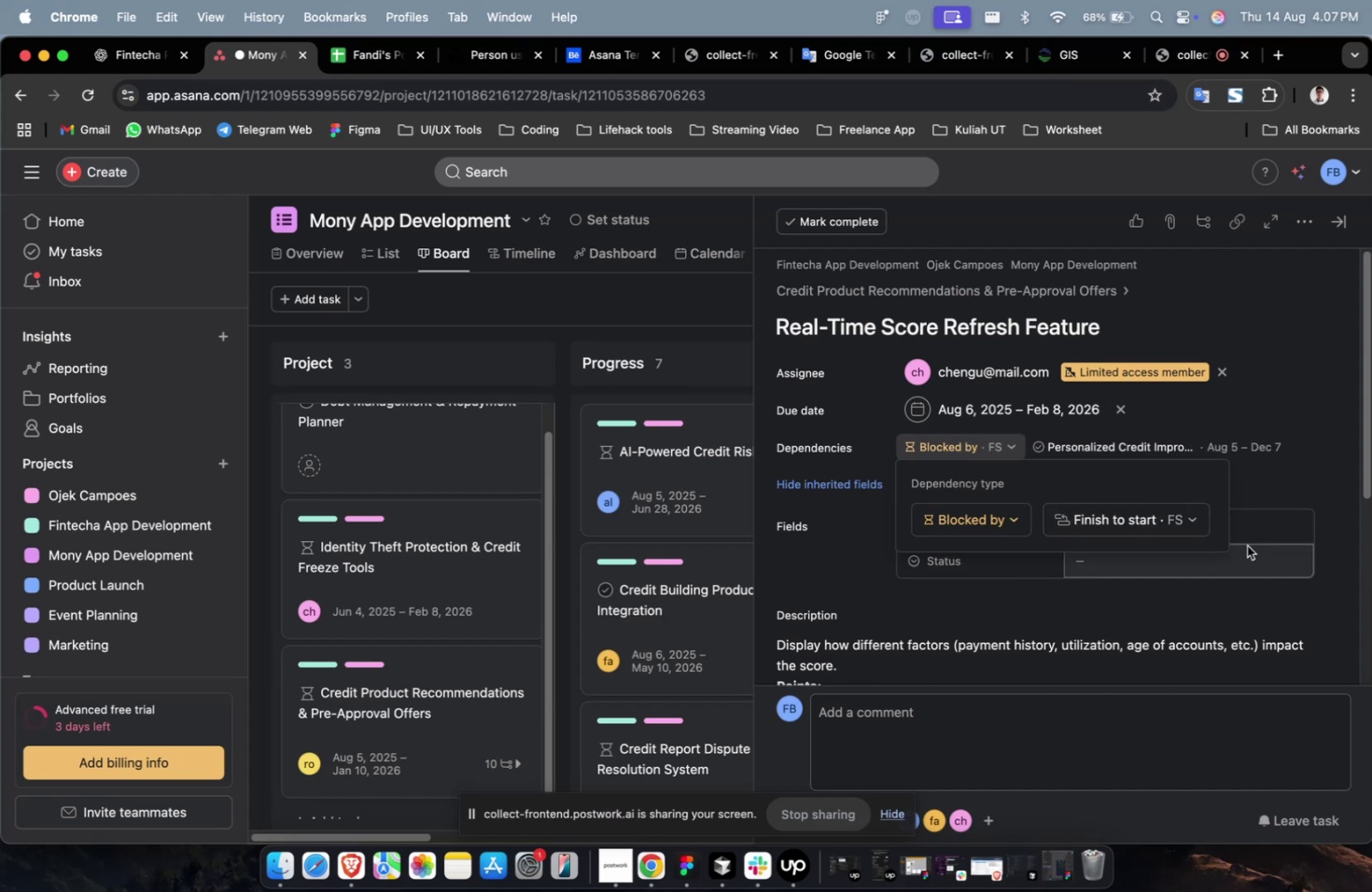 
triple_click([1246, 545])
 